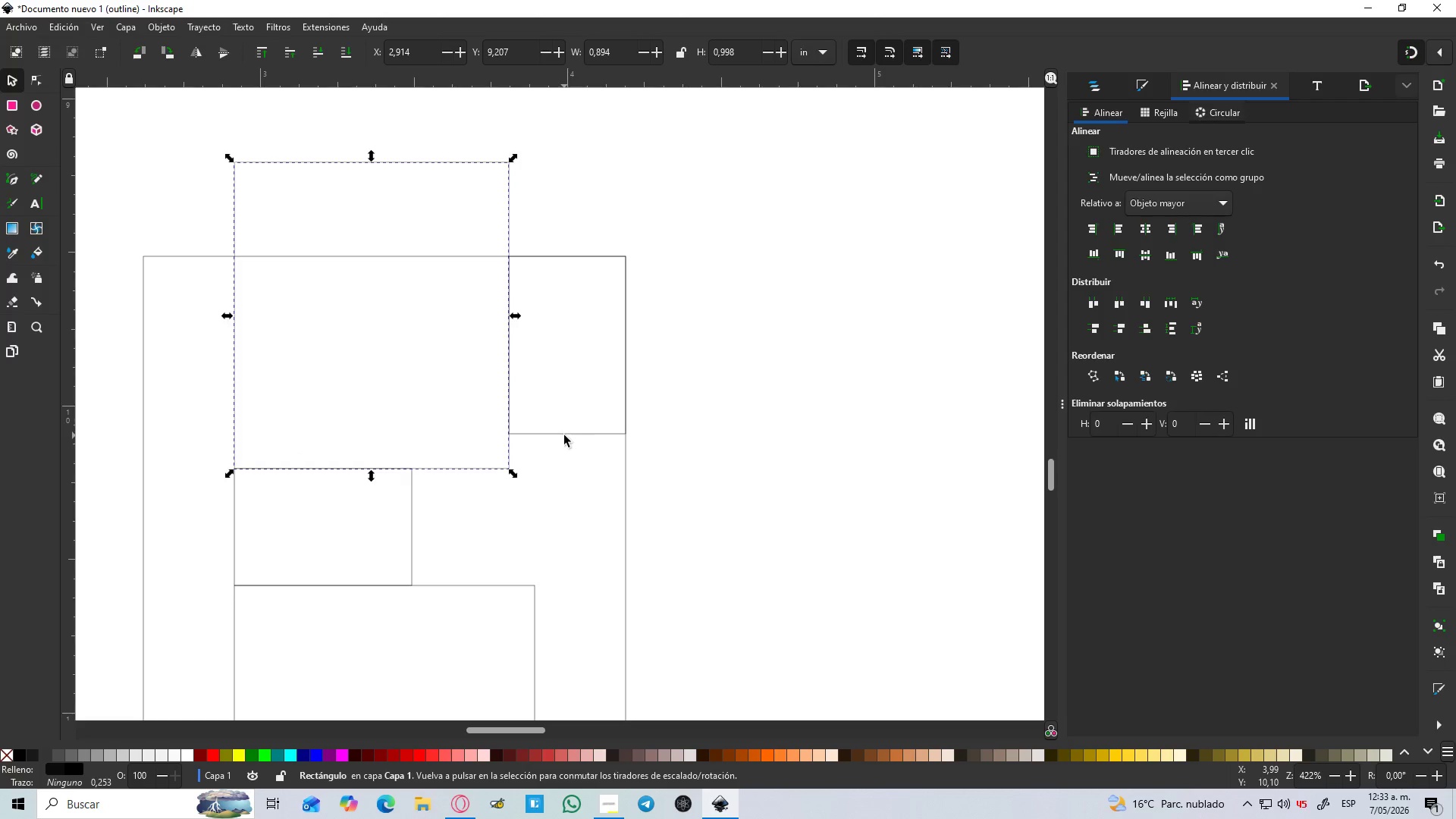 
key(Control+D)
 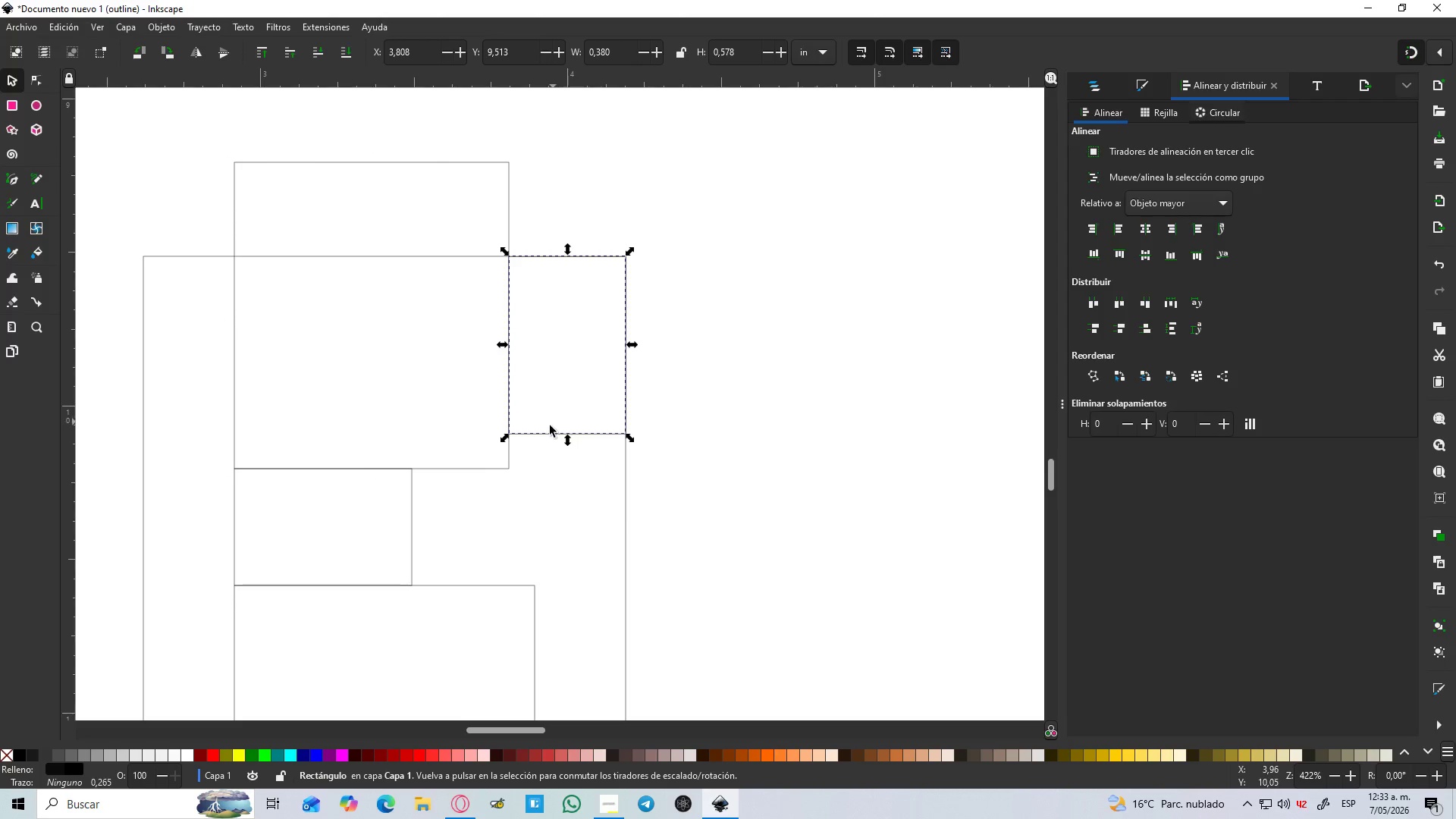 
left_click_drag(start_coordinate=[544, 432], to_coordinate=[177, 407])
 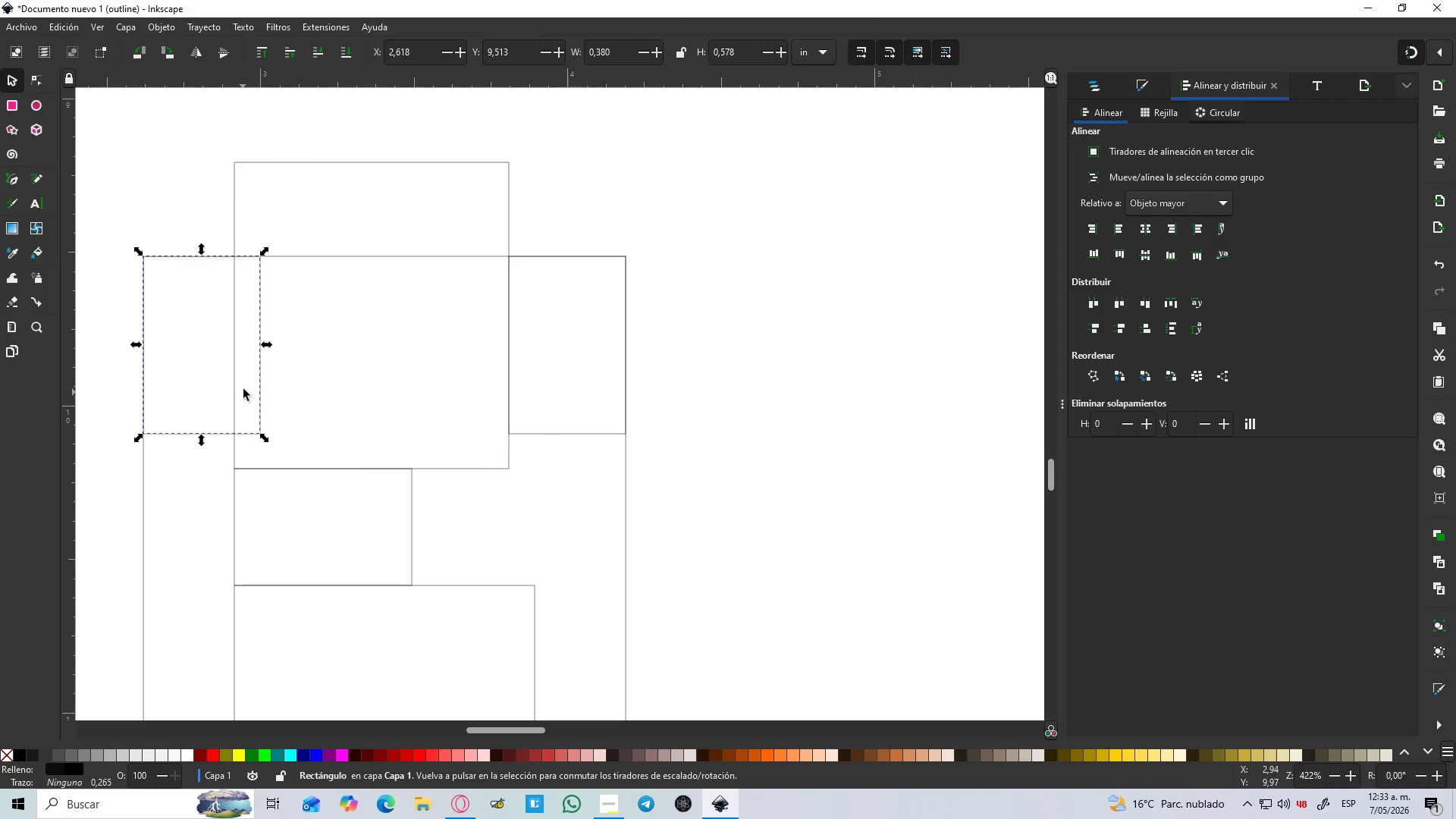 
hold_key(key=ControlLeft, duration=1.16)
 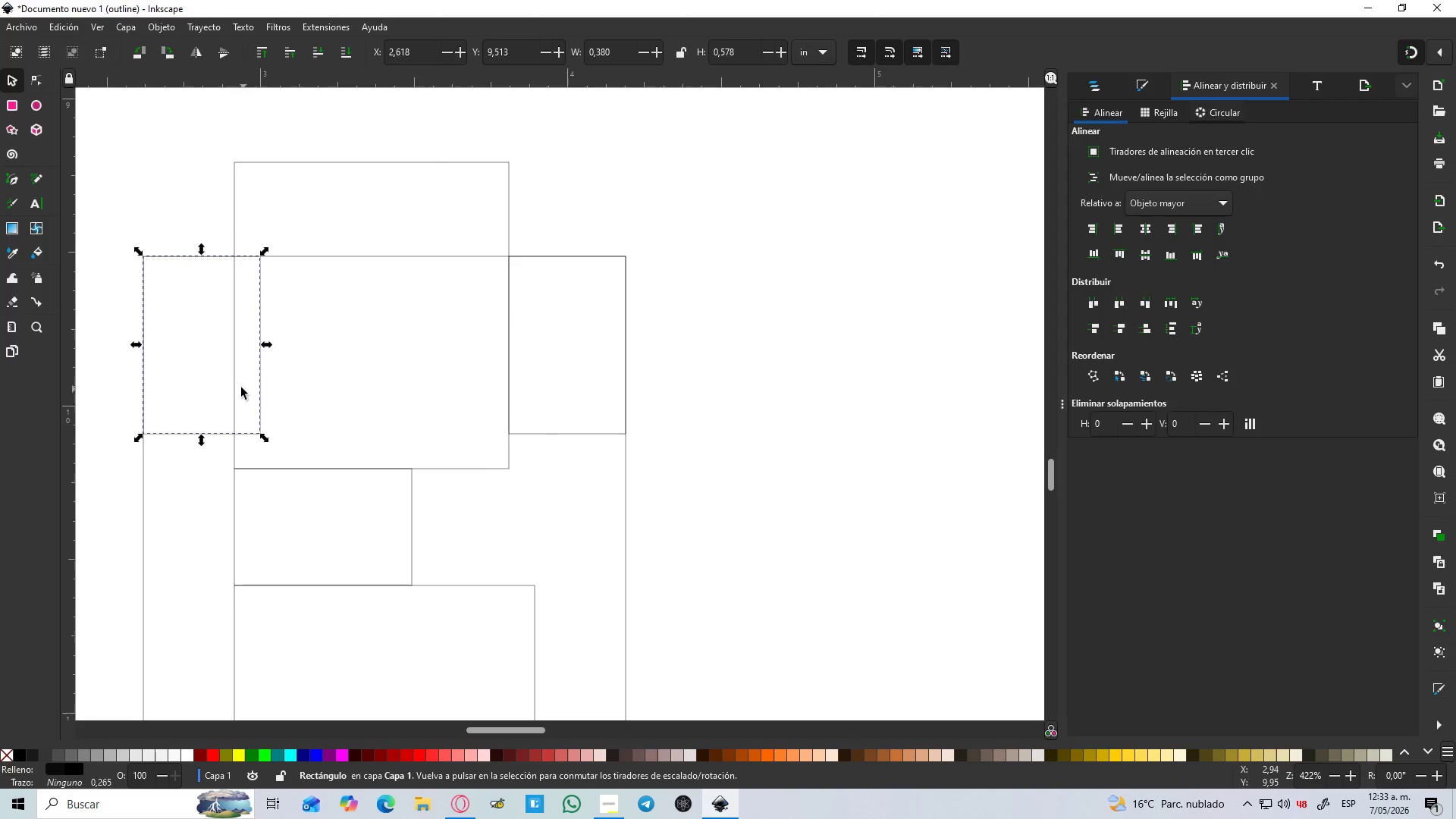 
left_click([232, 384])
 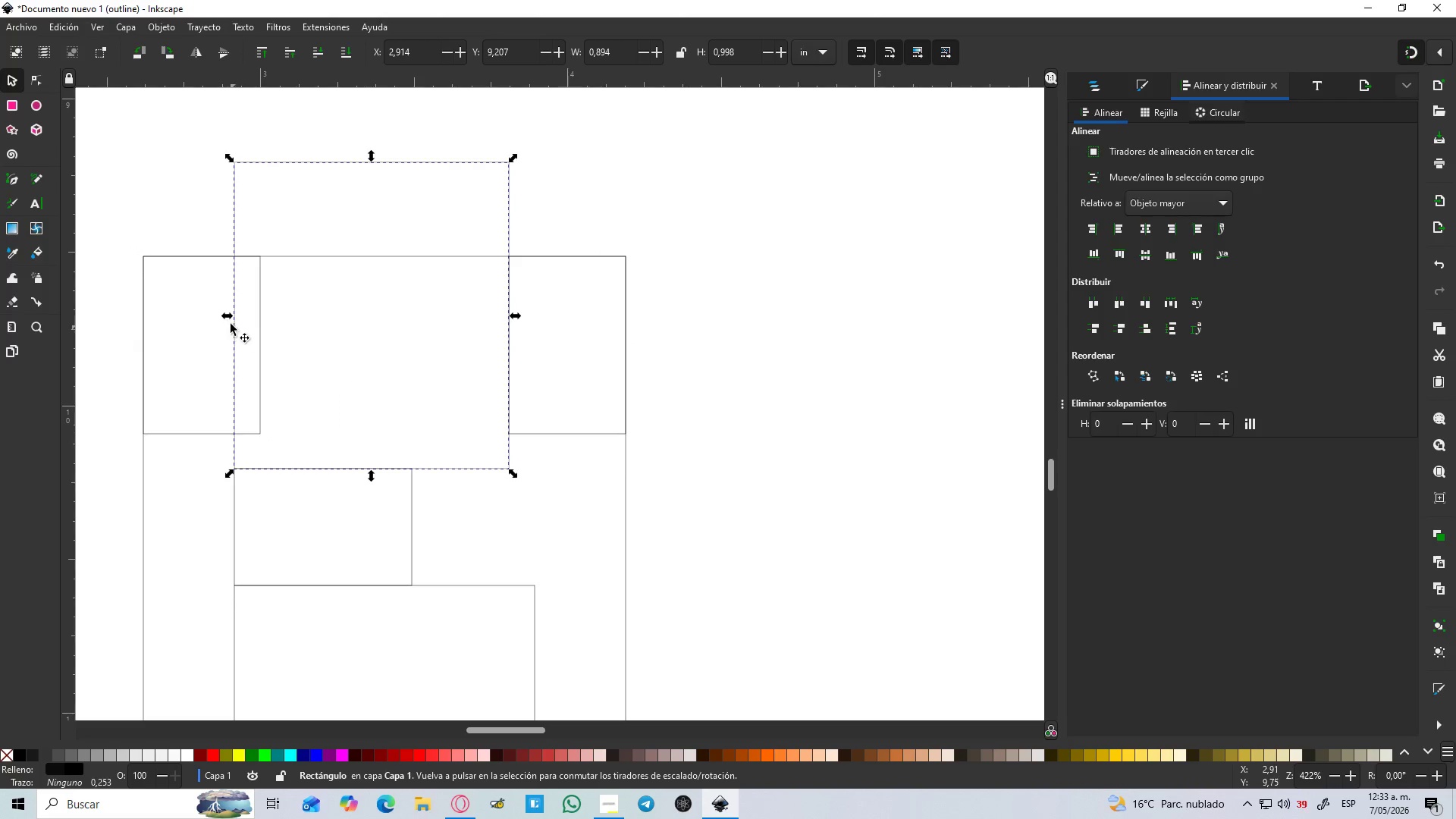 
left_click_drag(start_coordinate=[228, 315], to_coordinate=[256, 325])
 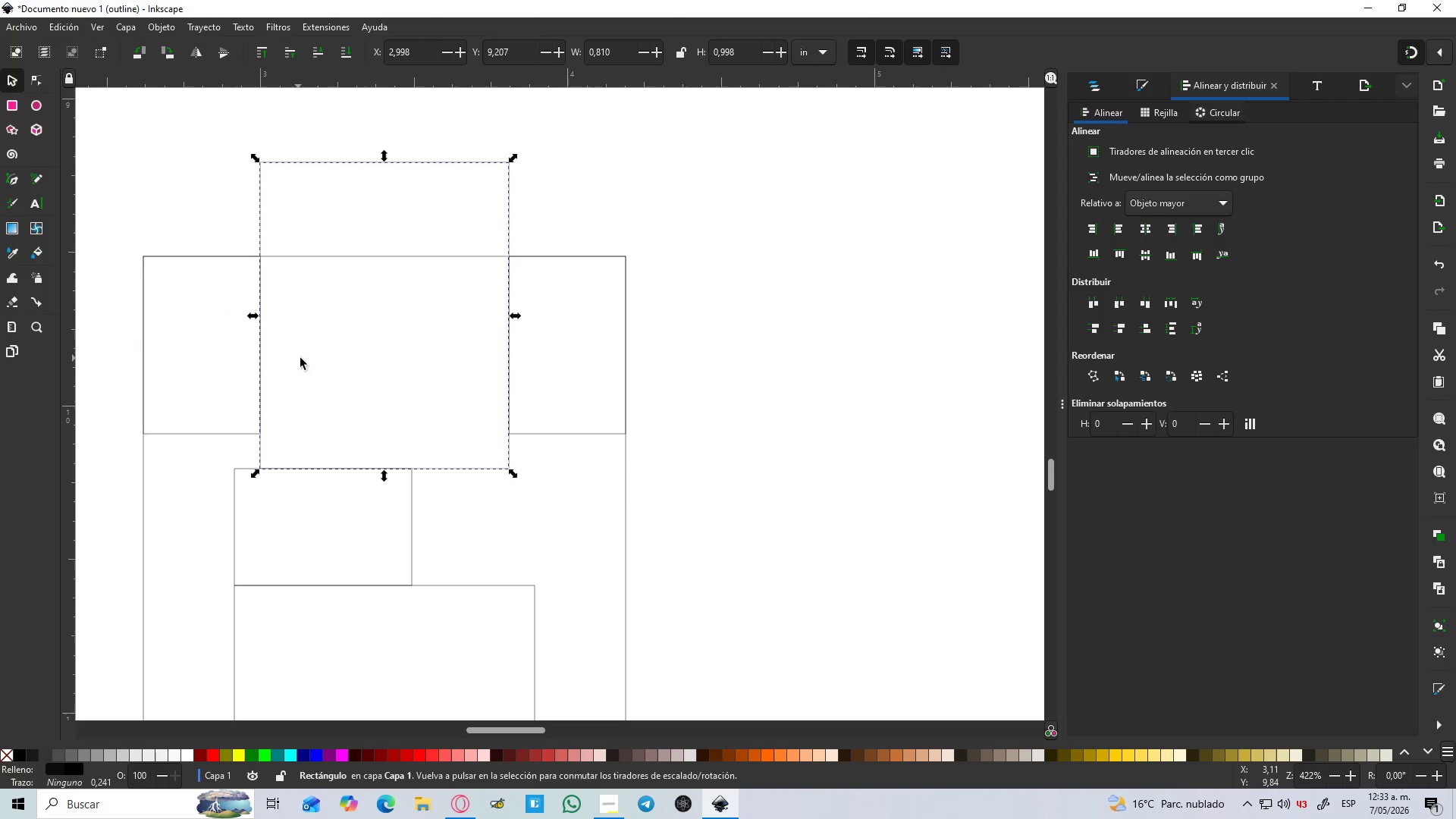 
hold_key(key=ControlLeft, duration=0.66)
scroll: coordinate [301, 358], scroll_direction: down, amount: 2.0
 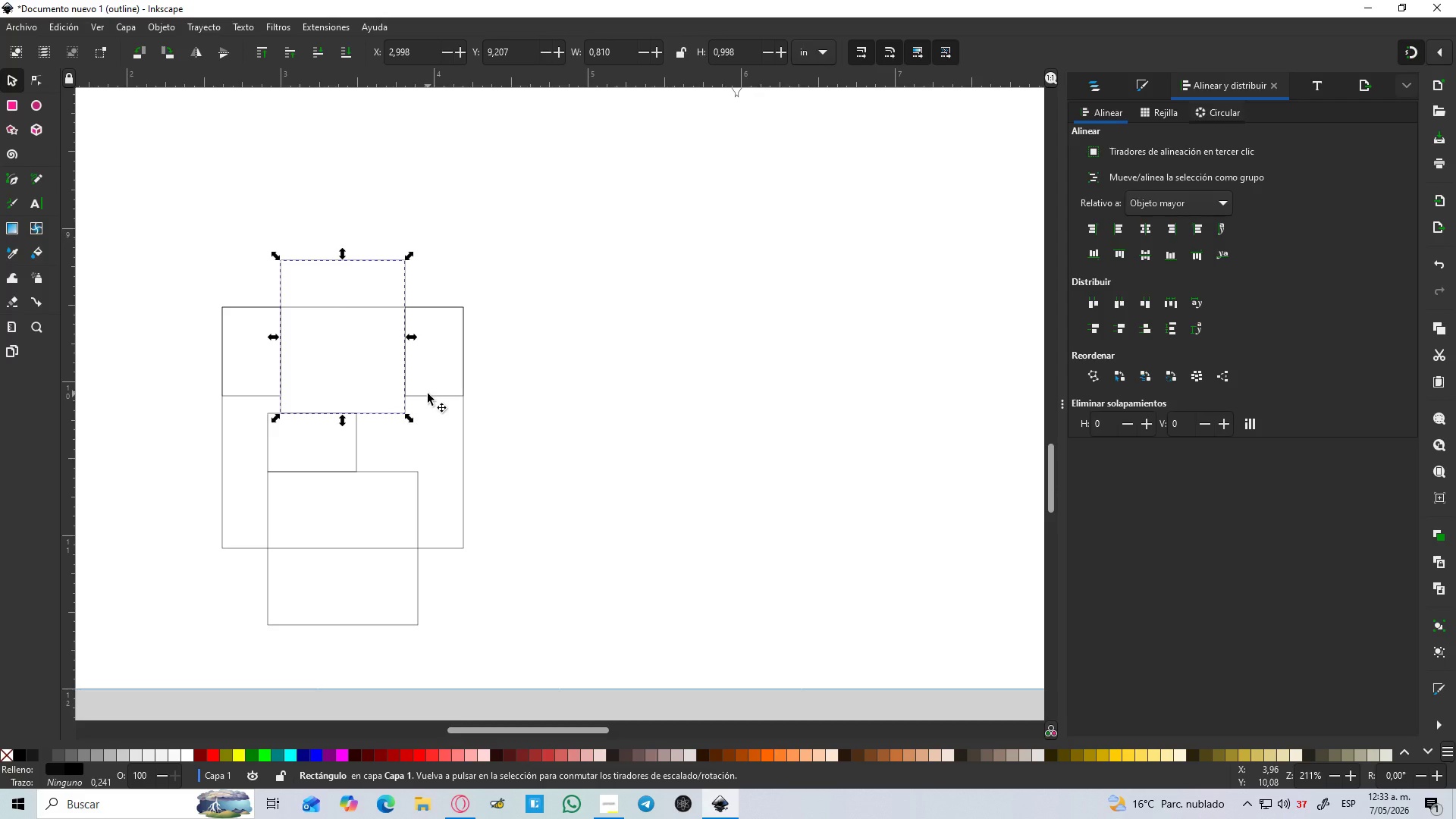 
left_click([390, 483])
 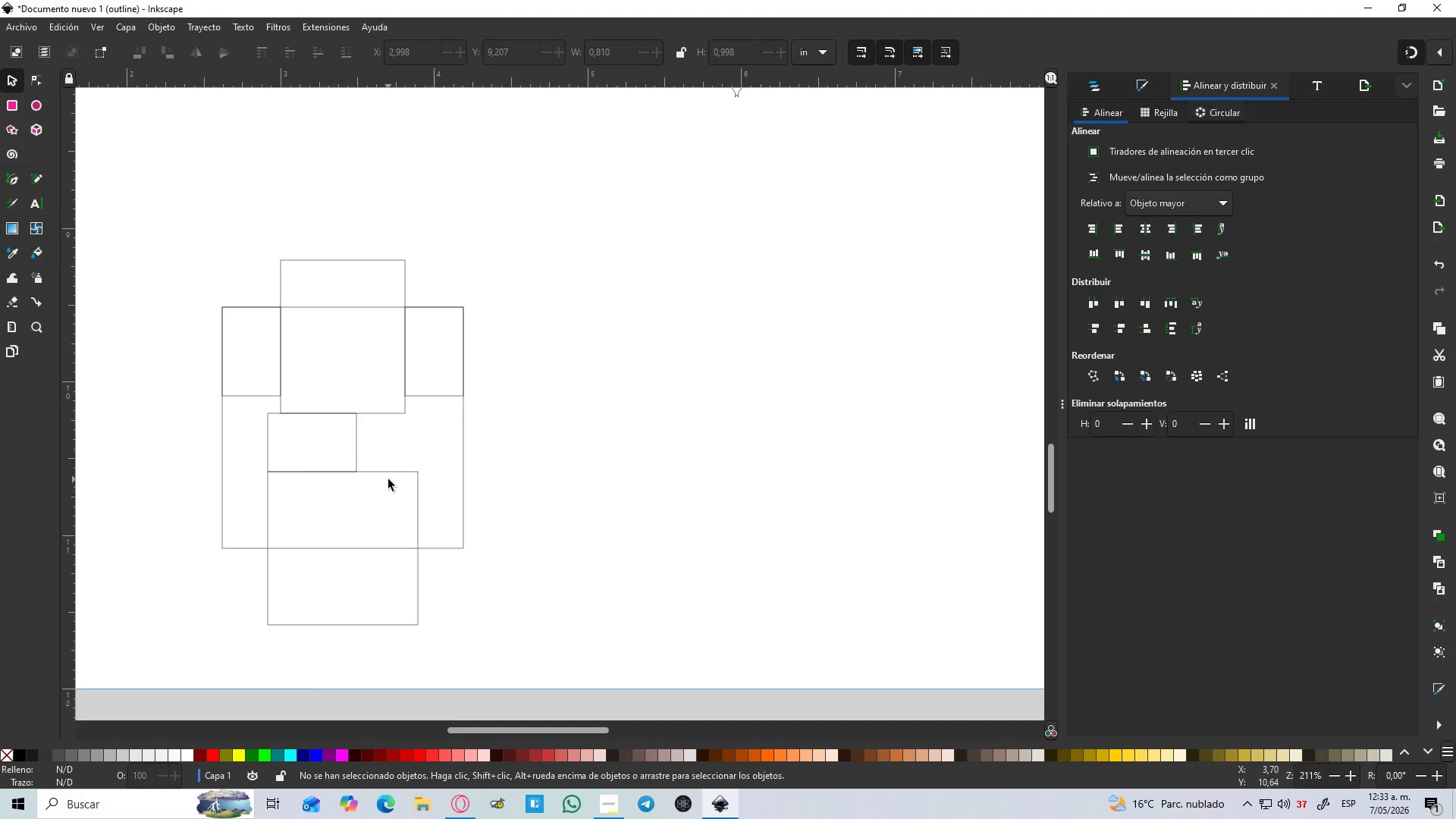 
left_click([388, 478])
 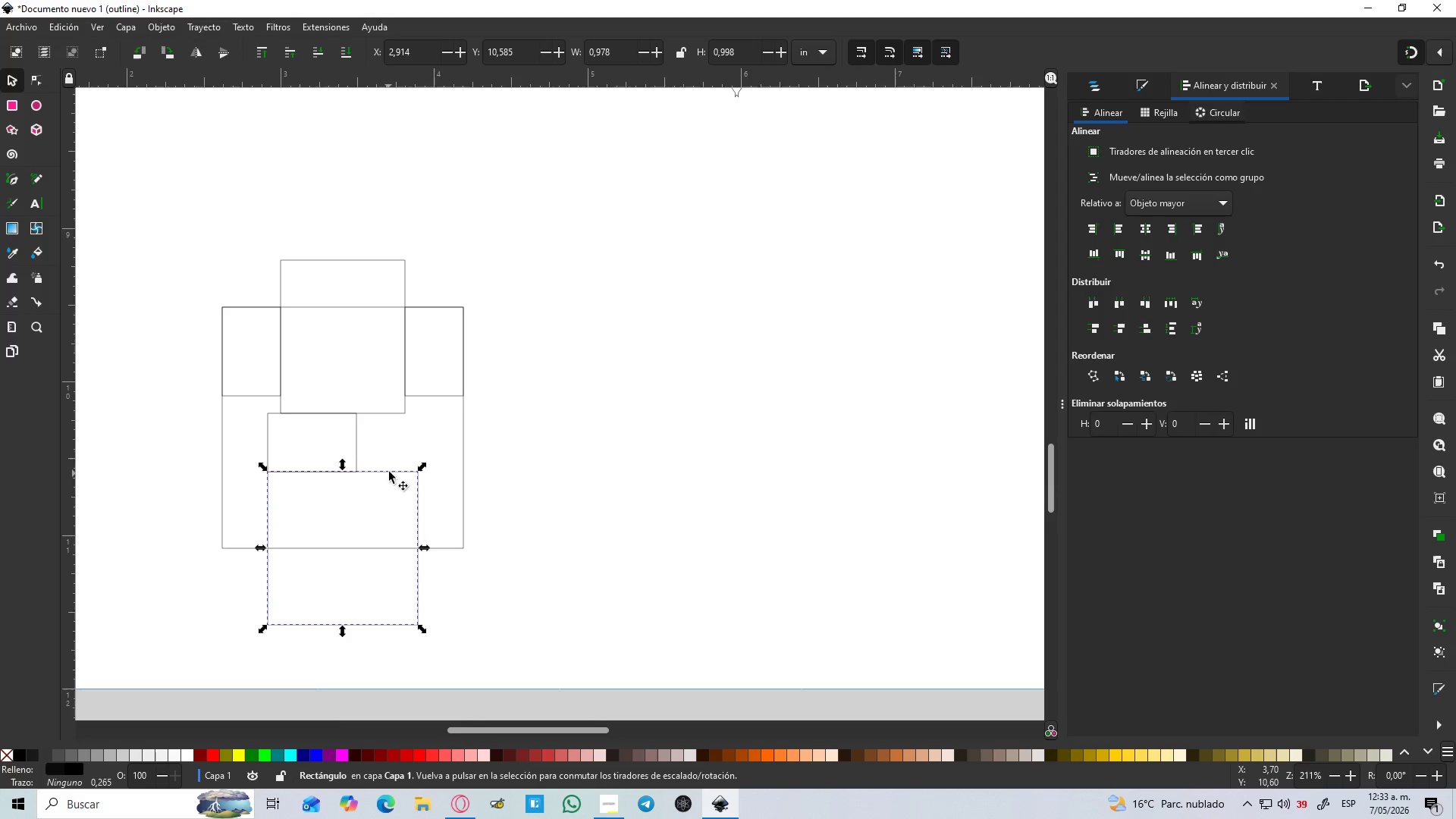 
key(Delete)
 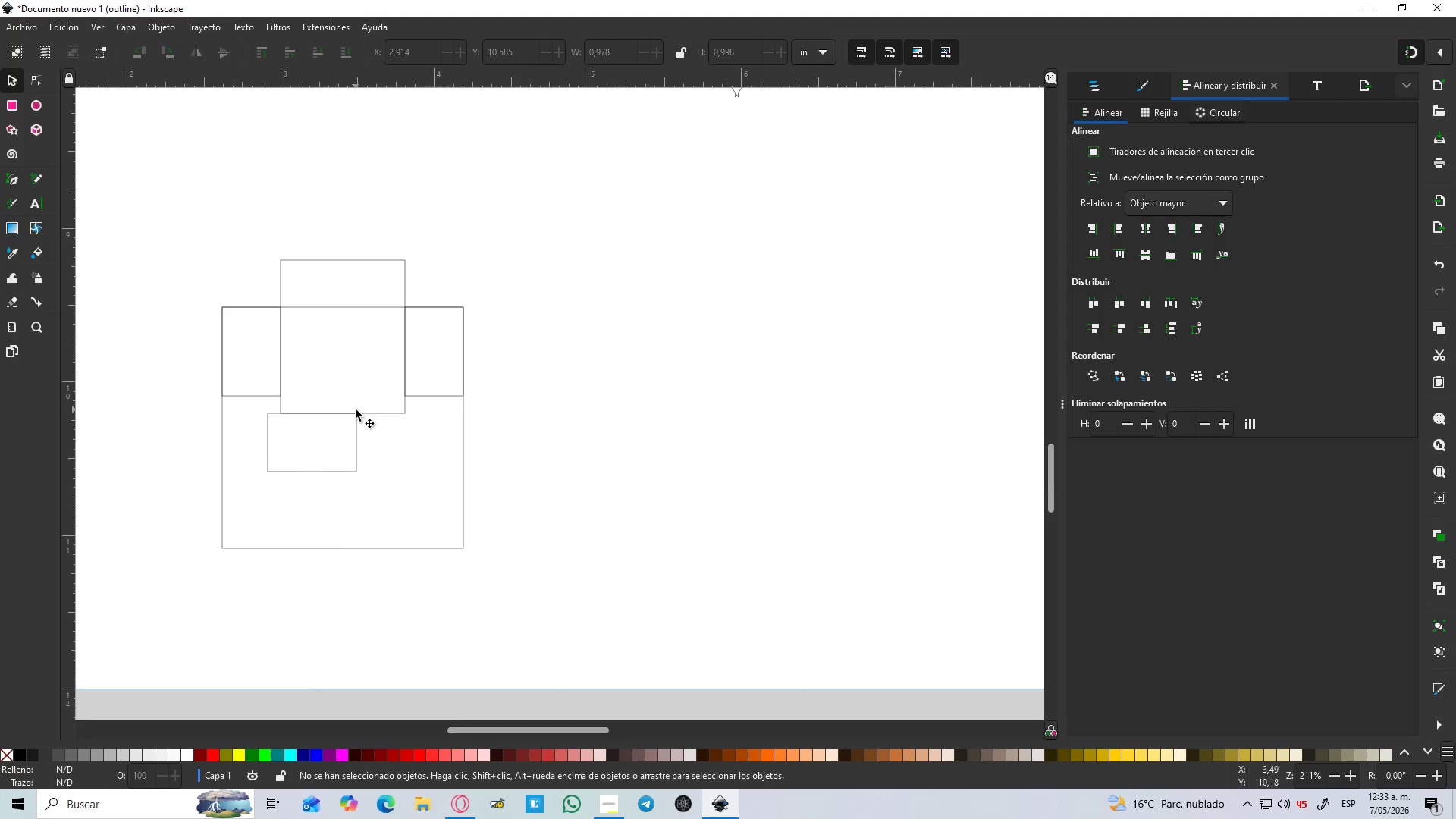 
left_click([356, 410])
 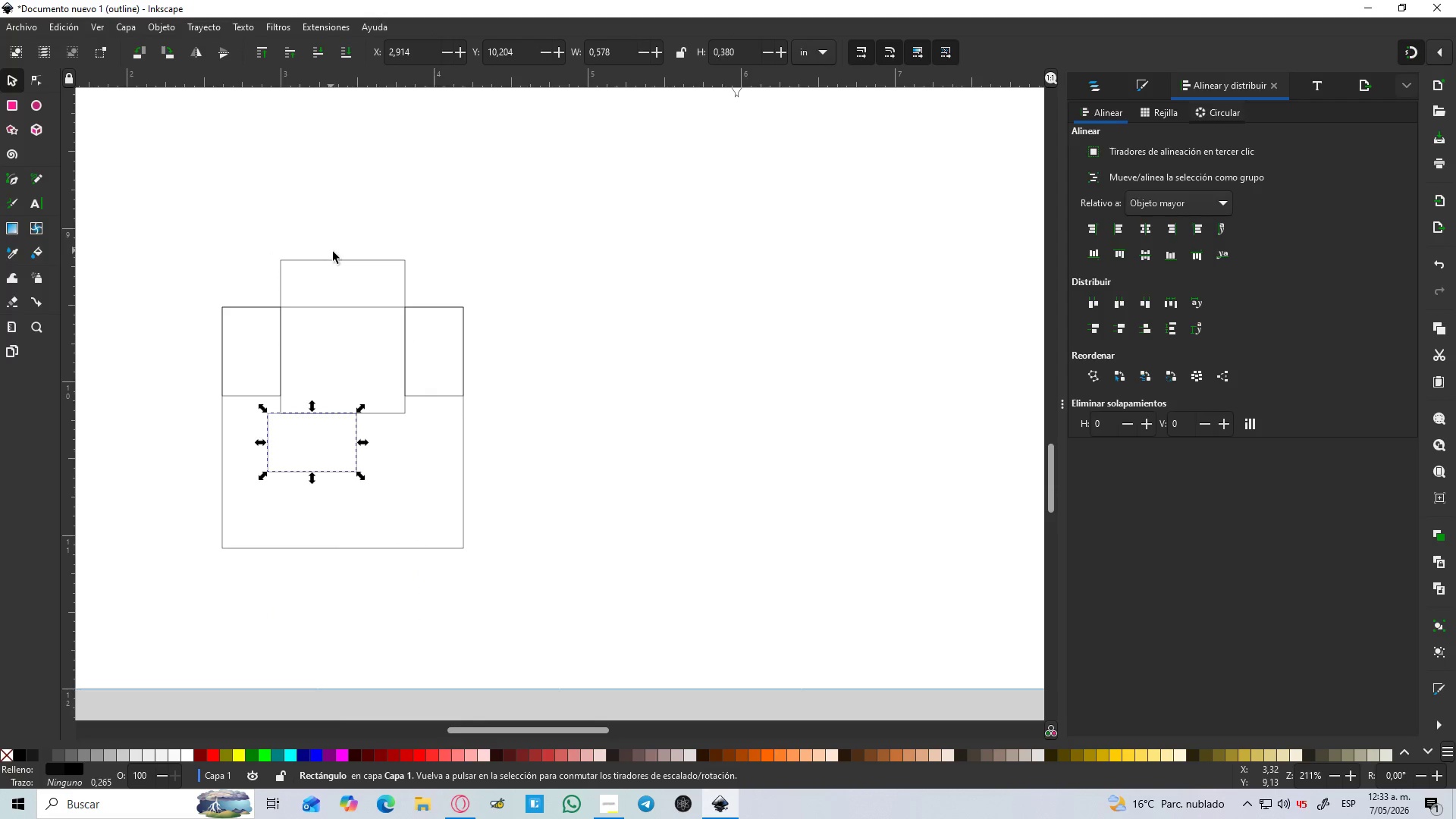 
left_click([336, 255])
 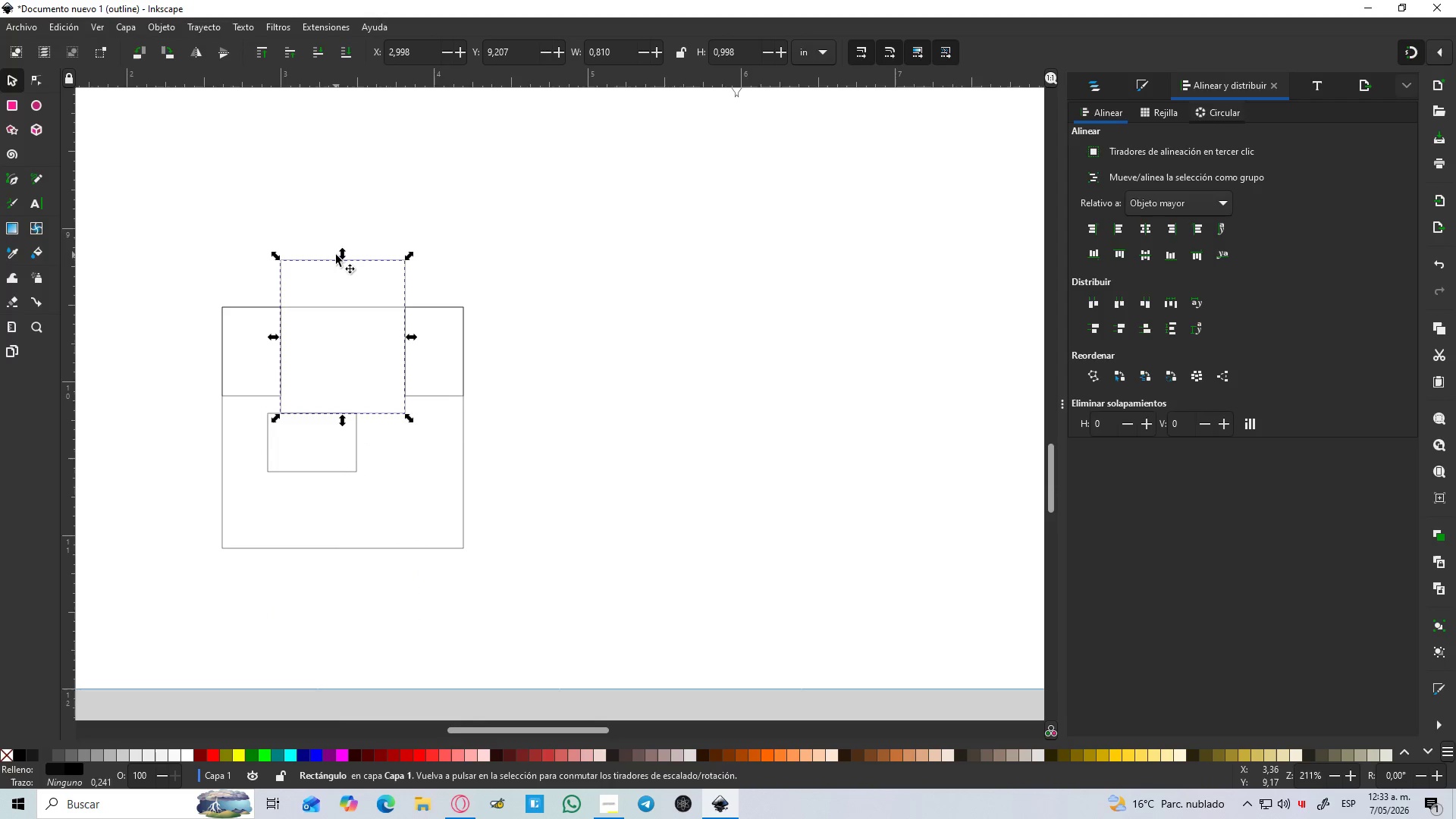 
key(Control+D)
 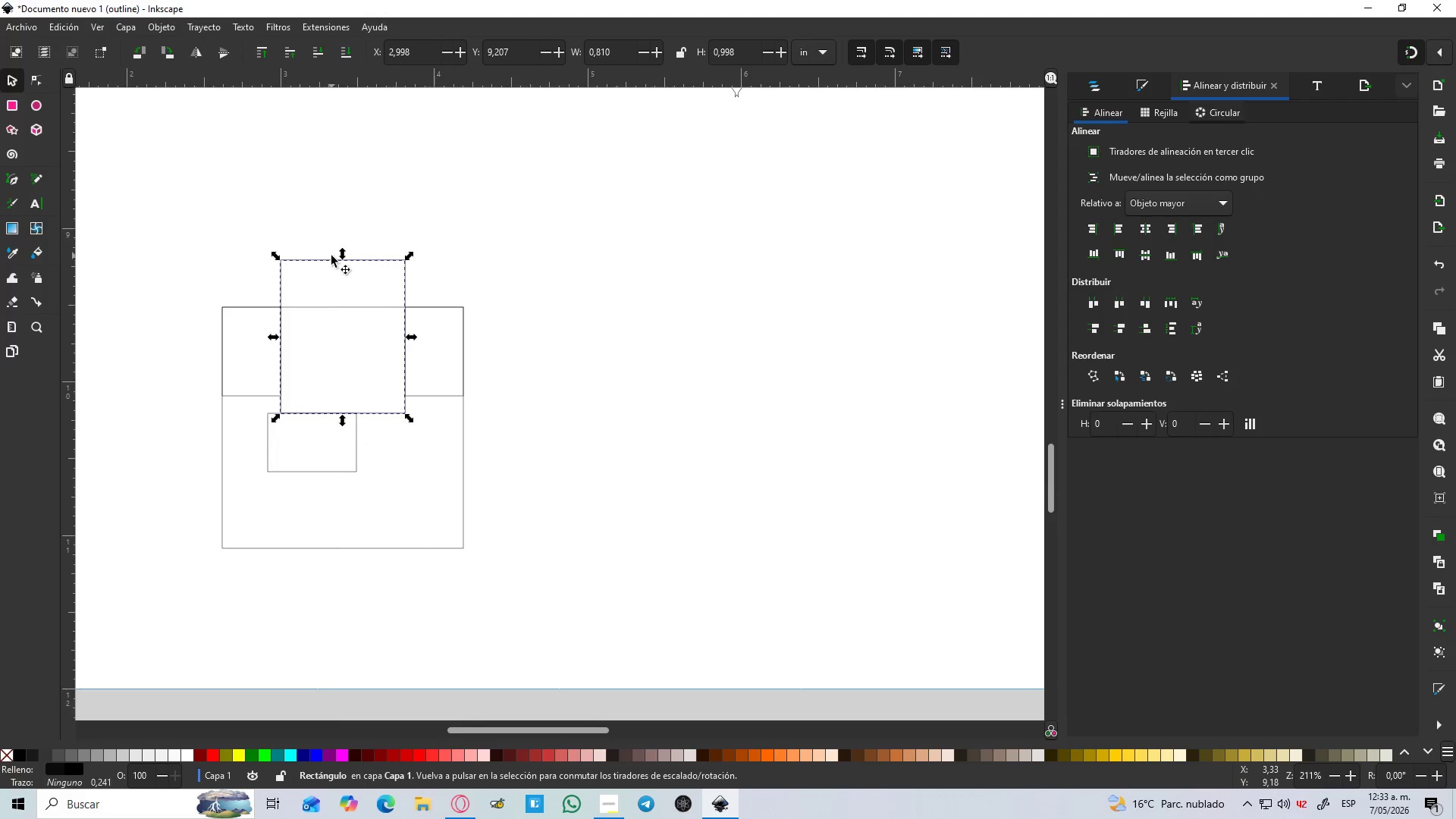 
left_click_drag(start_coordinate=[331, 256], to_coordinate=[352, 472])
 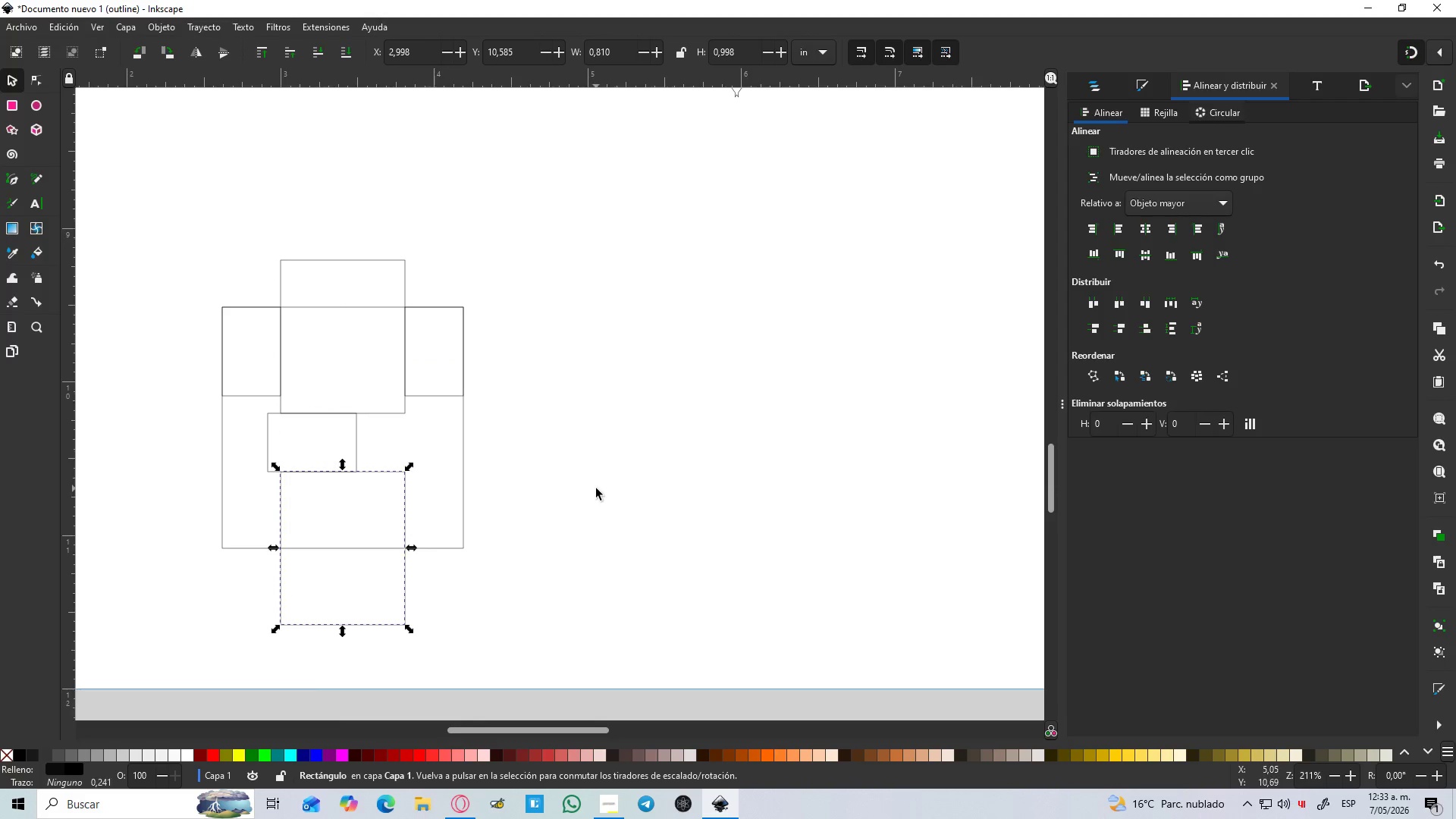 
hold_key(key=ControlLeft, duration=1.5)
 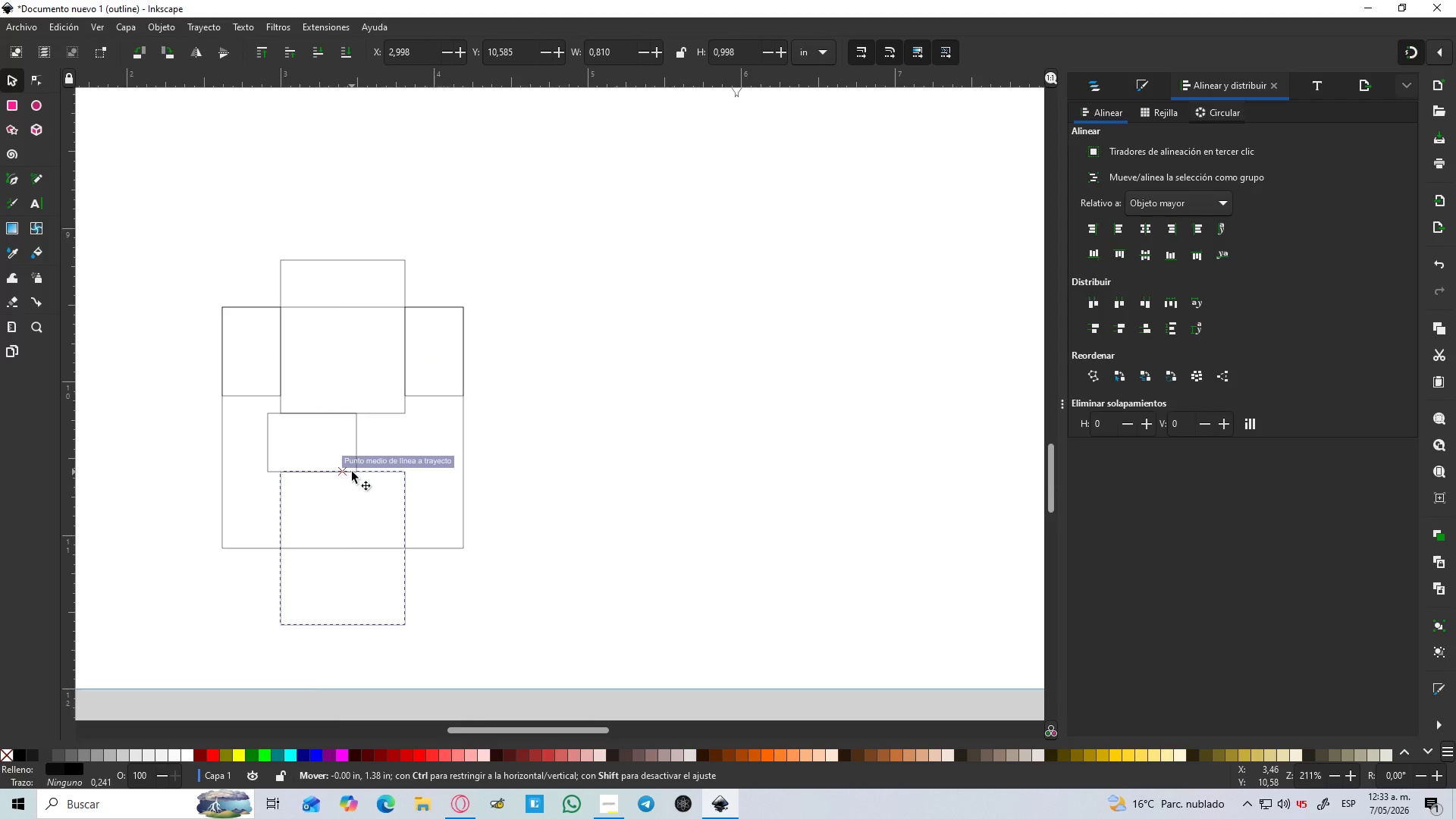 
key(Control+ControlLeft)
 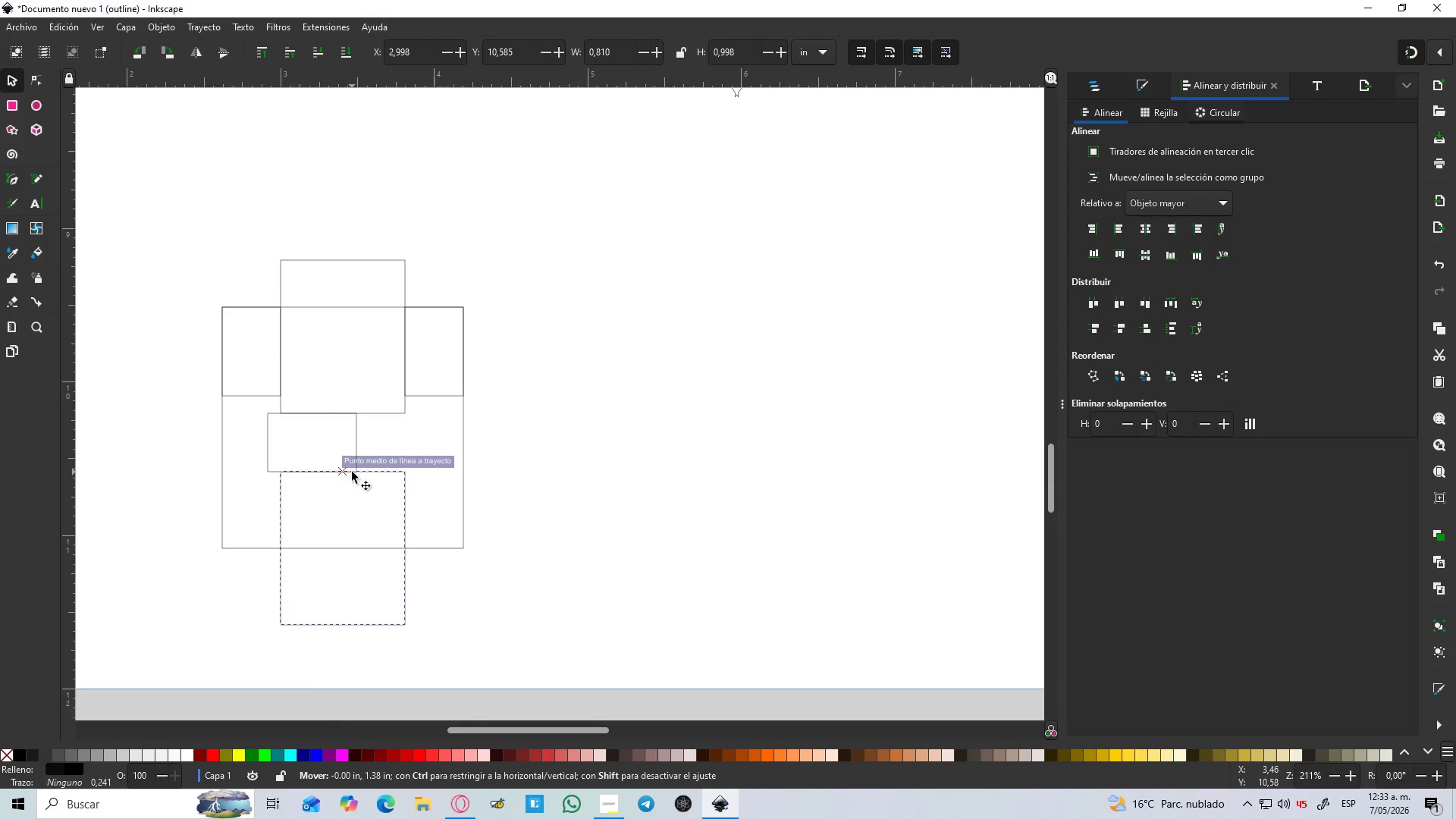 
key(Control+ControlLeft)
 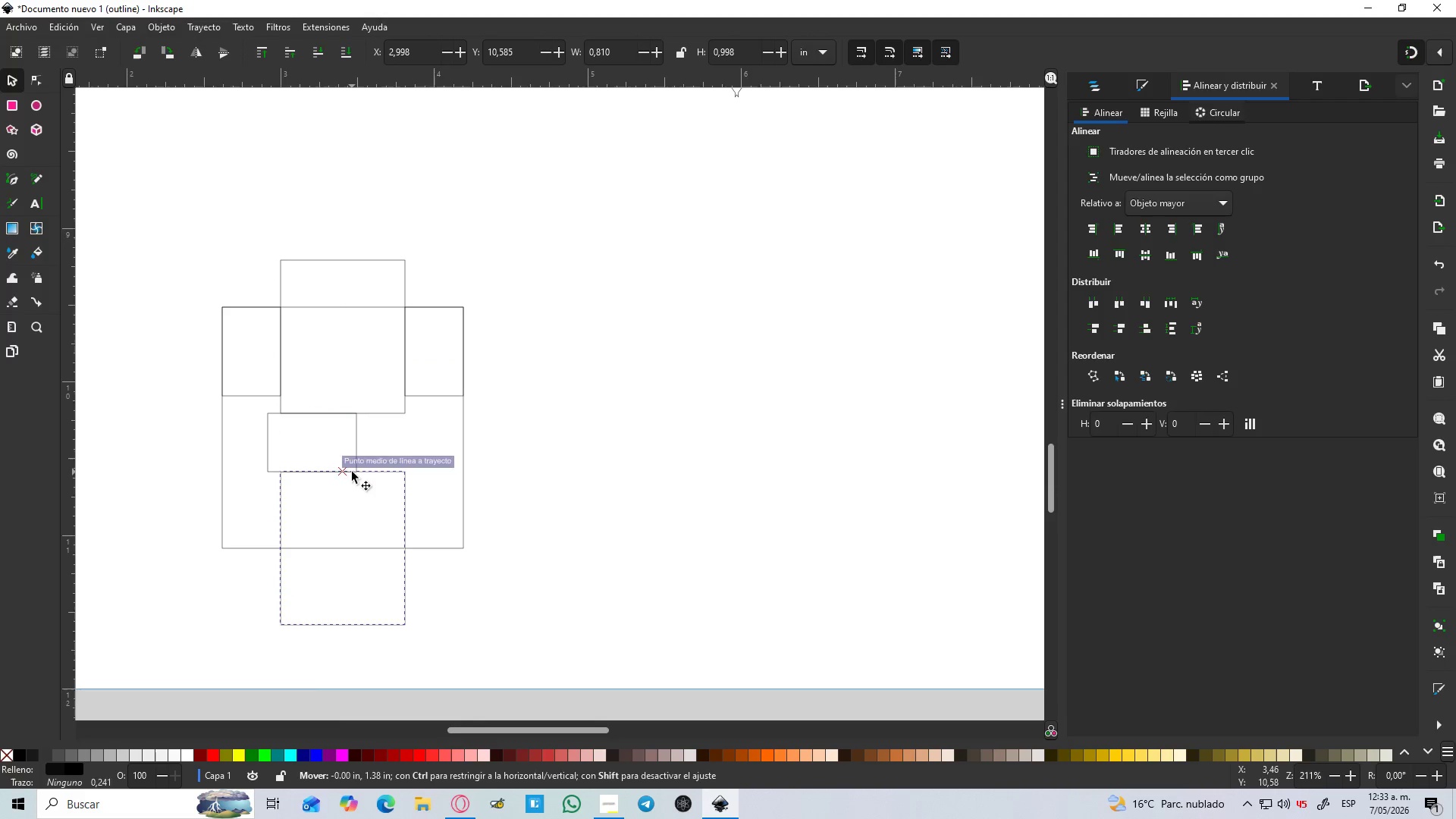 
key(Control+ControlLeft)
 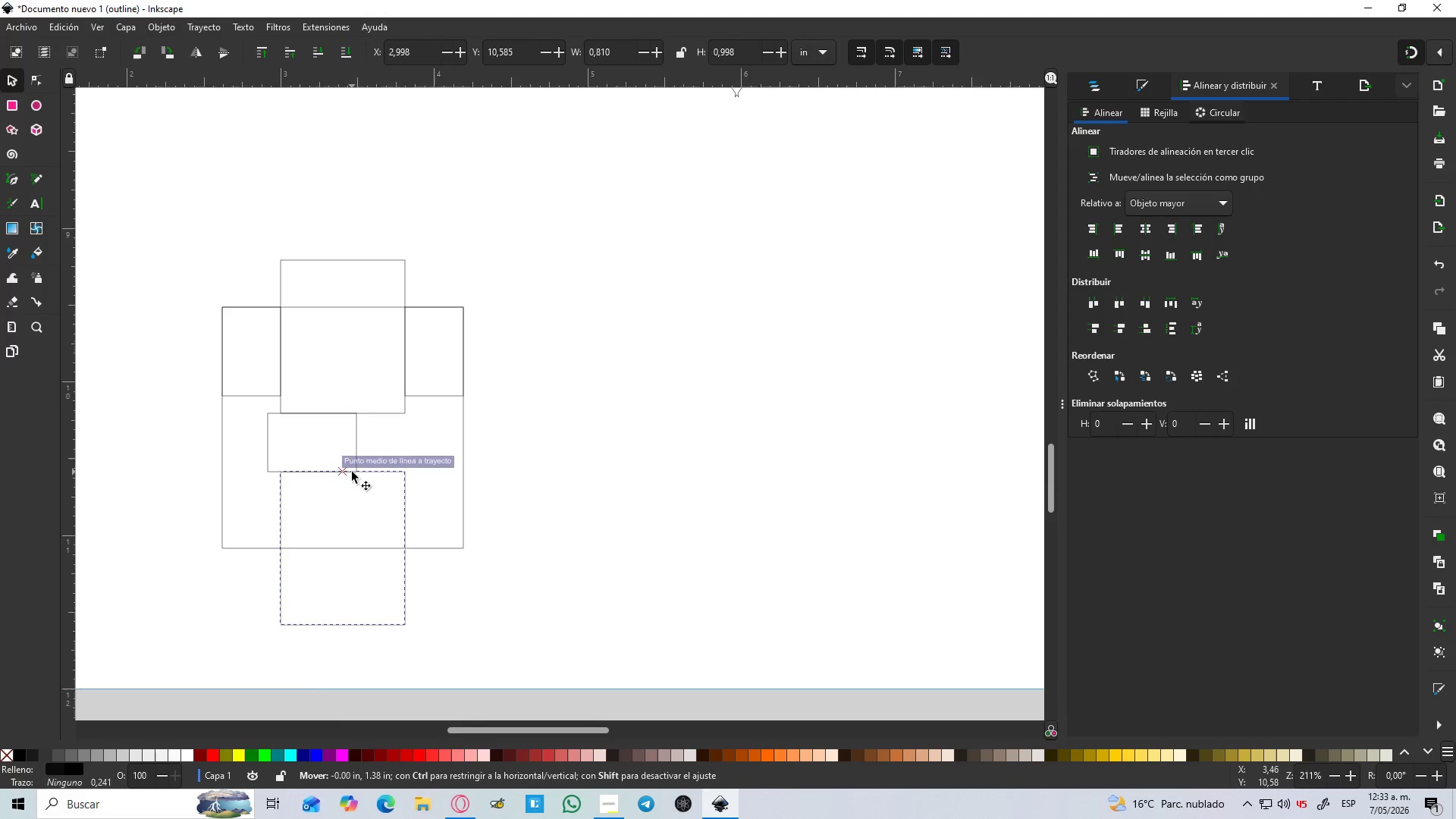 
key(Control+ControlLeft)
 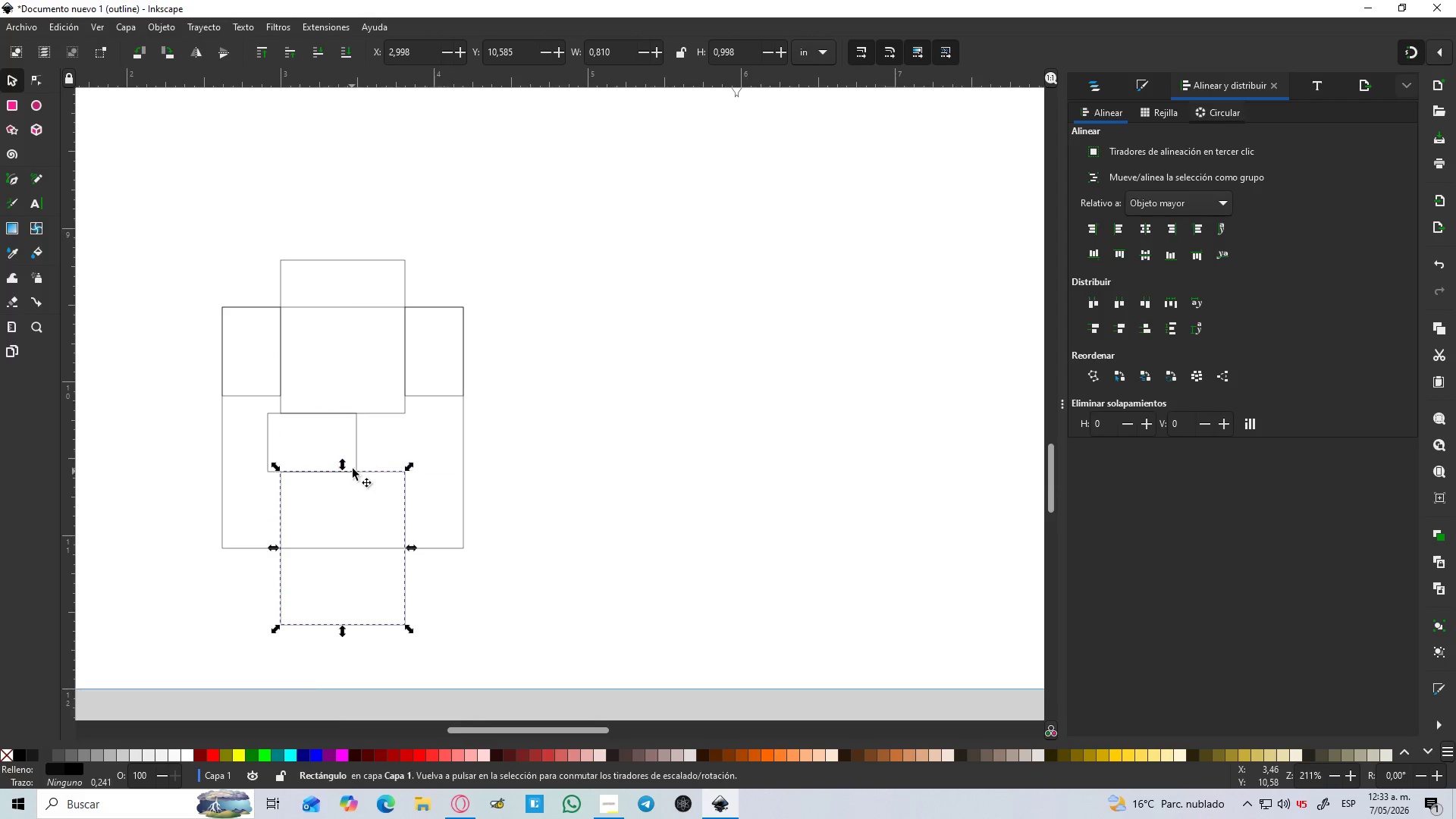 
key(Control+ControlLeft)
 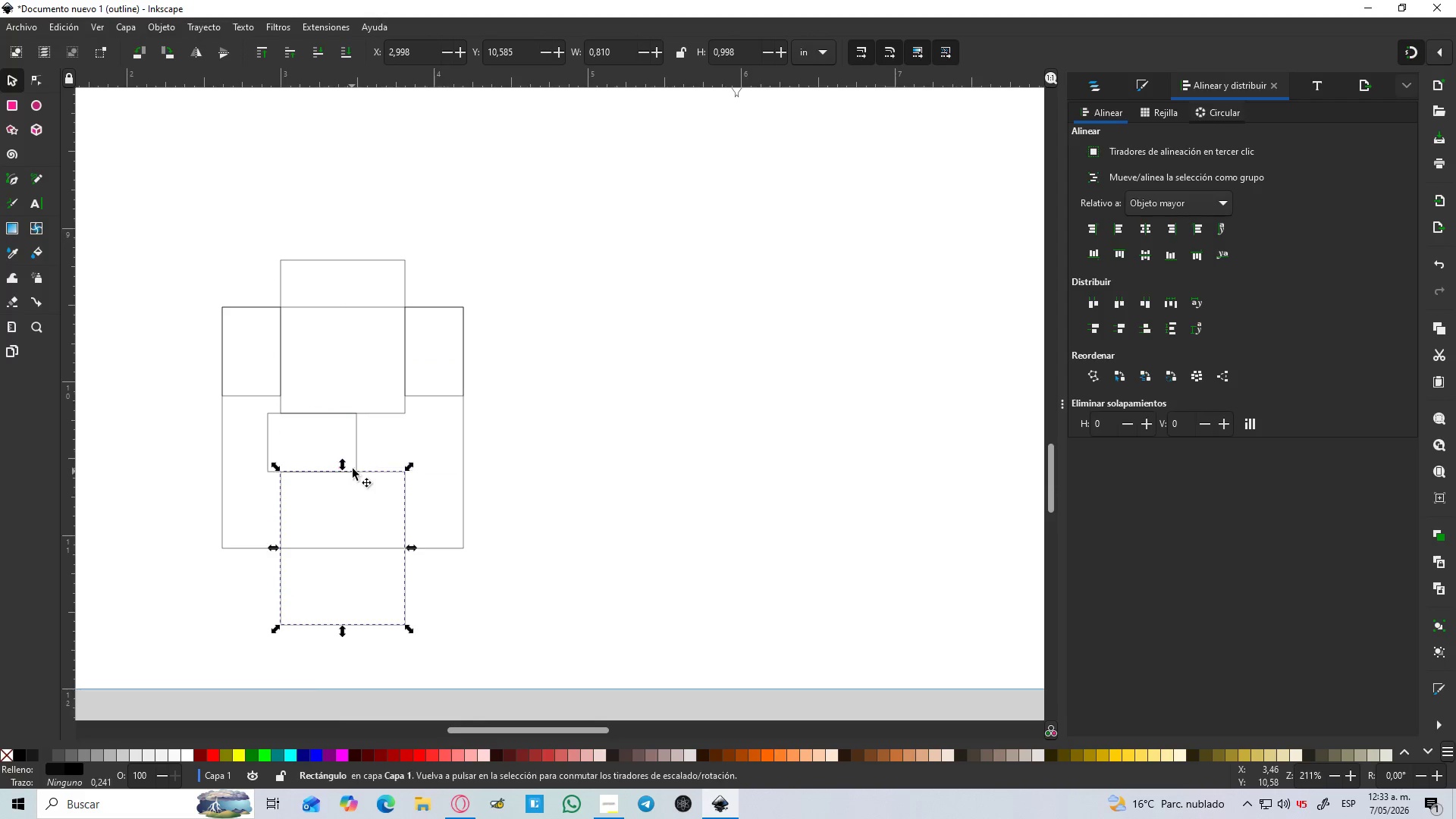 
key(Control+ControlLeft)
 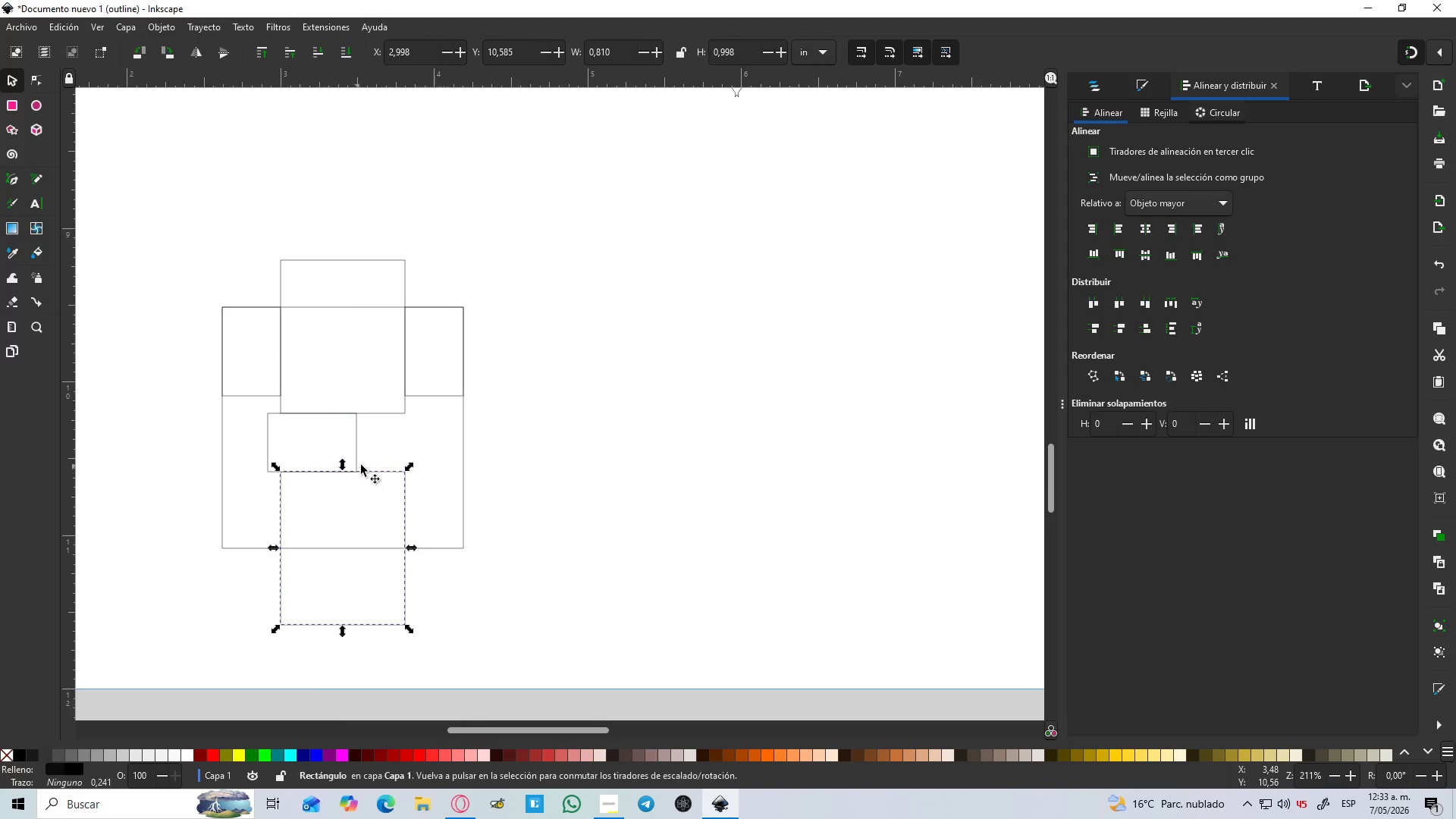 
key(Control+ControlLeft)
 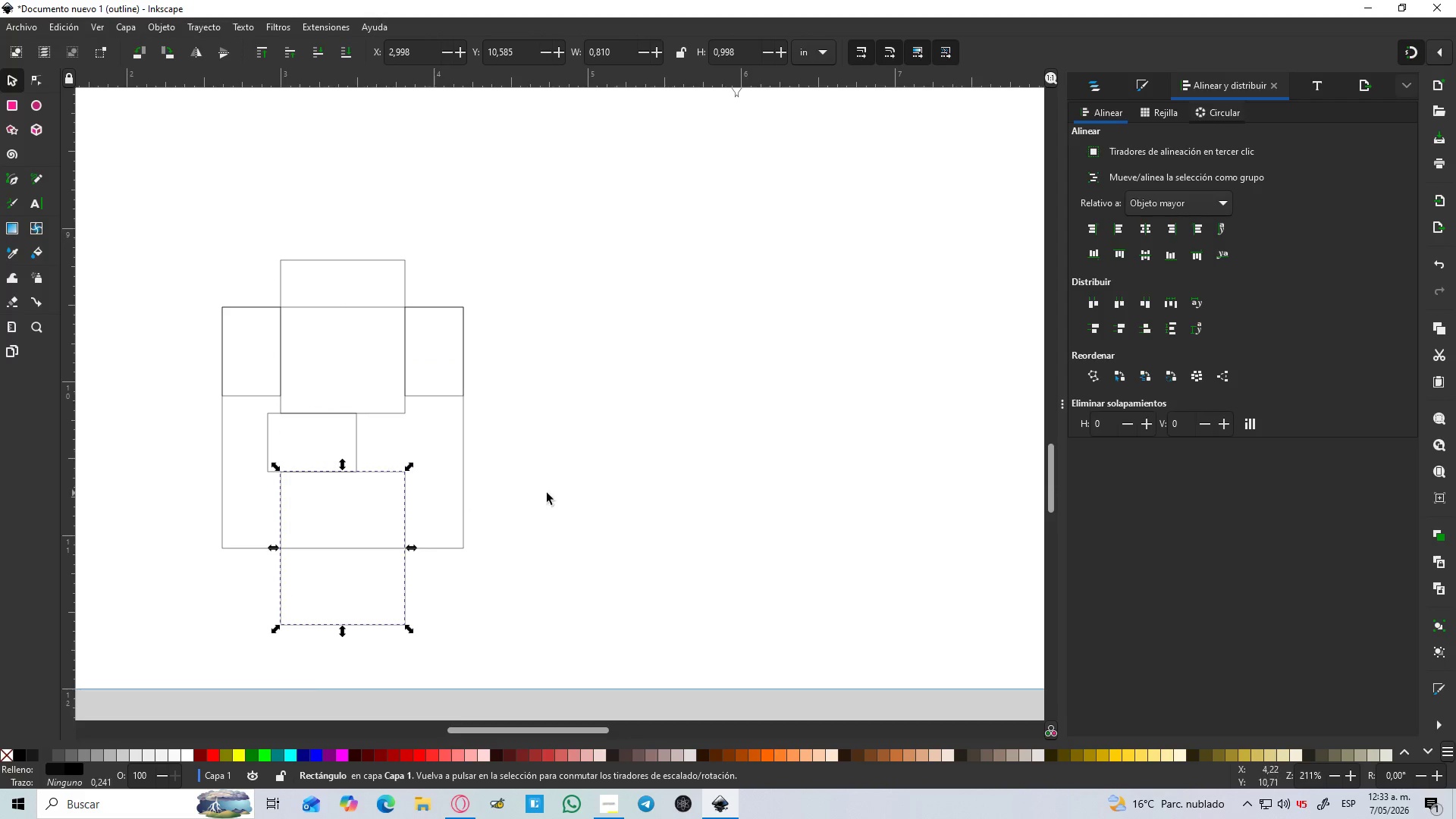 
left_click([596, 488])
 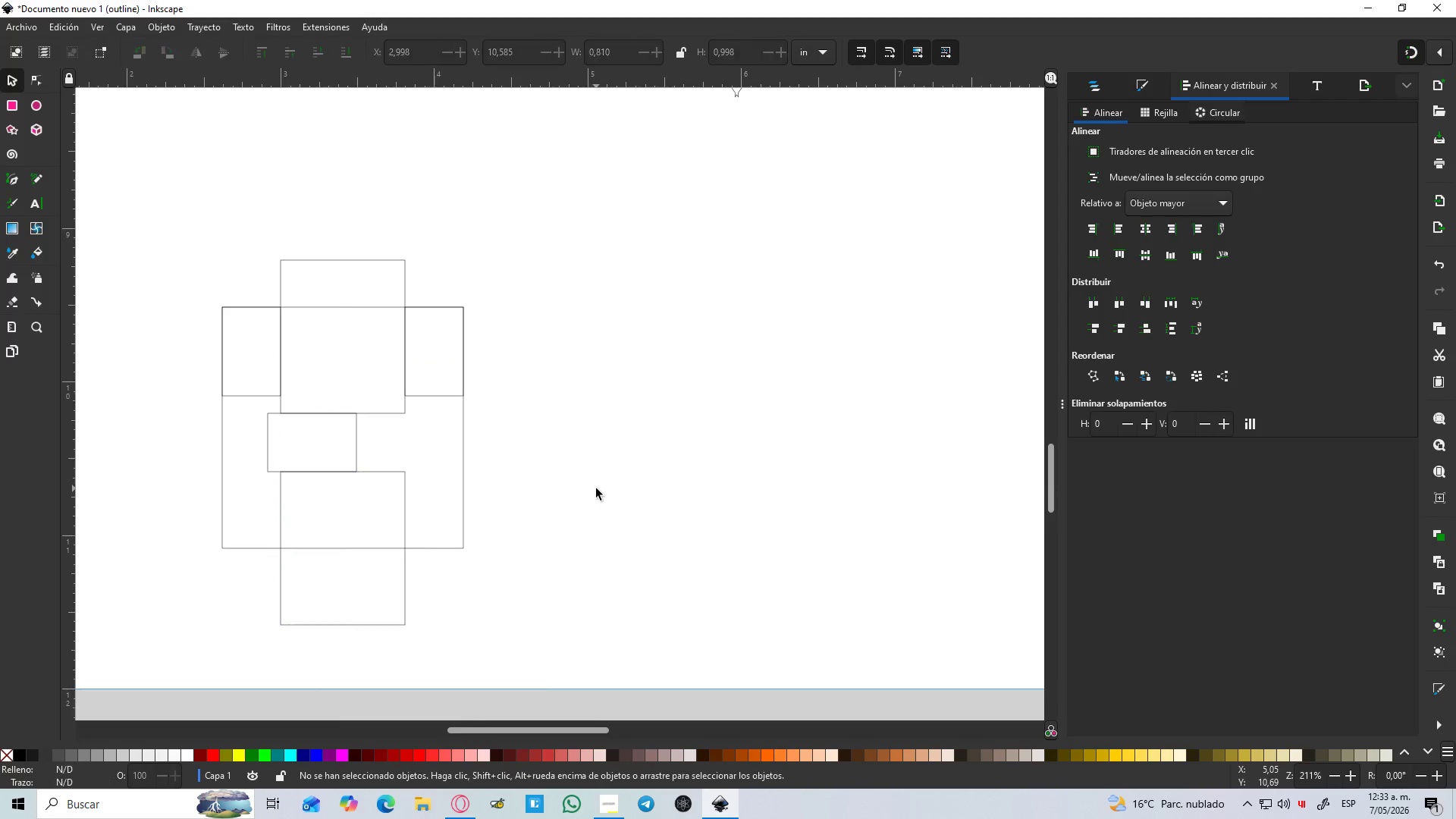 
hold_key(key=ControlLeft, duration=0.95)
scroll: coordinate [441, 442], scroll_direction: none, amount: 0.0
 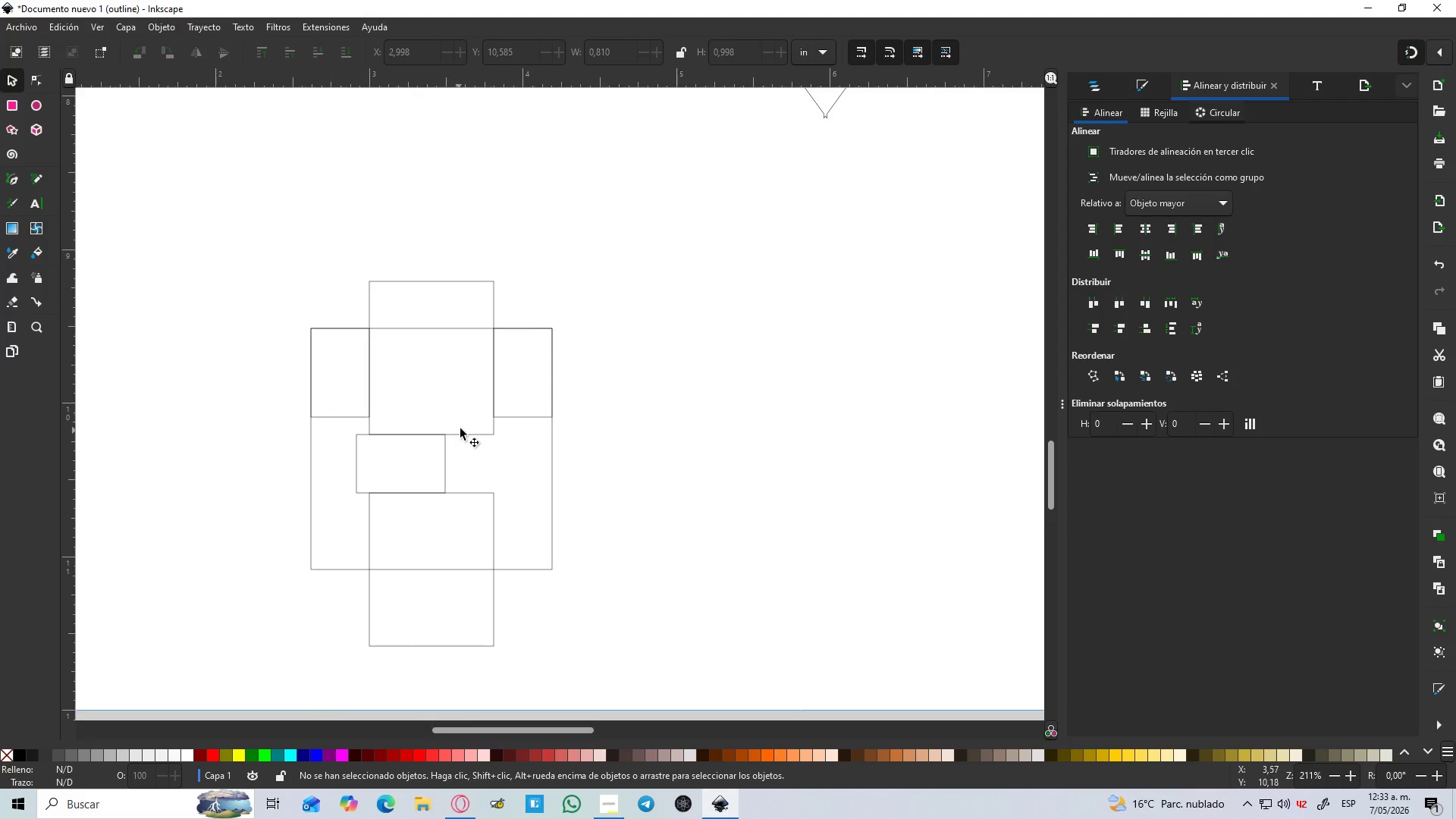 
left_click([463, 427])
 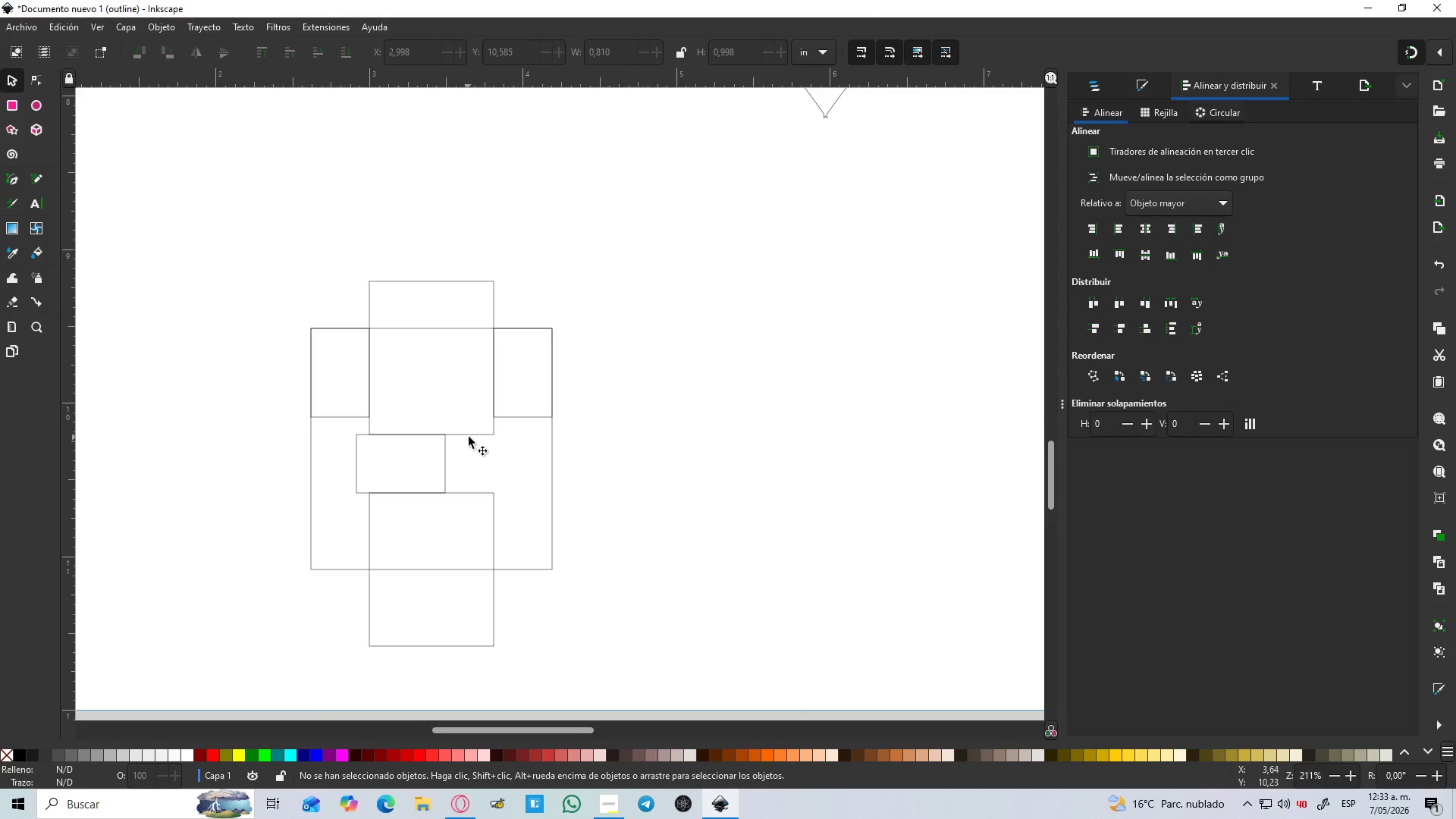 
left_click([469, 436])
 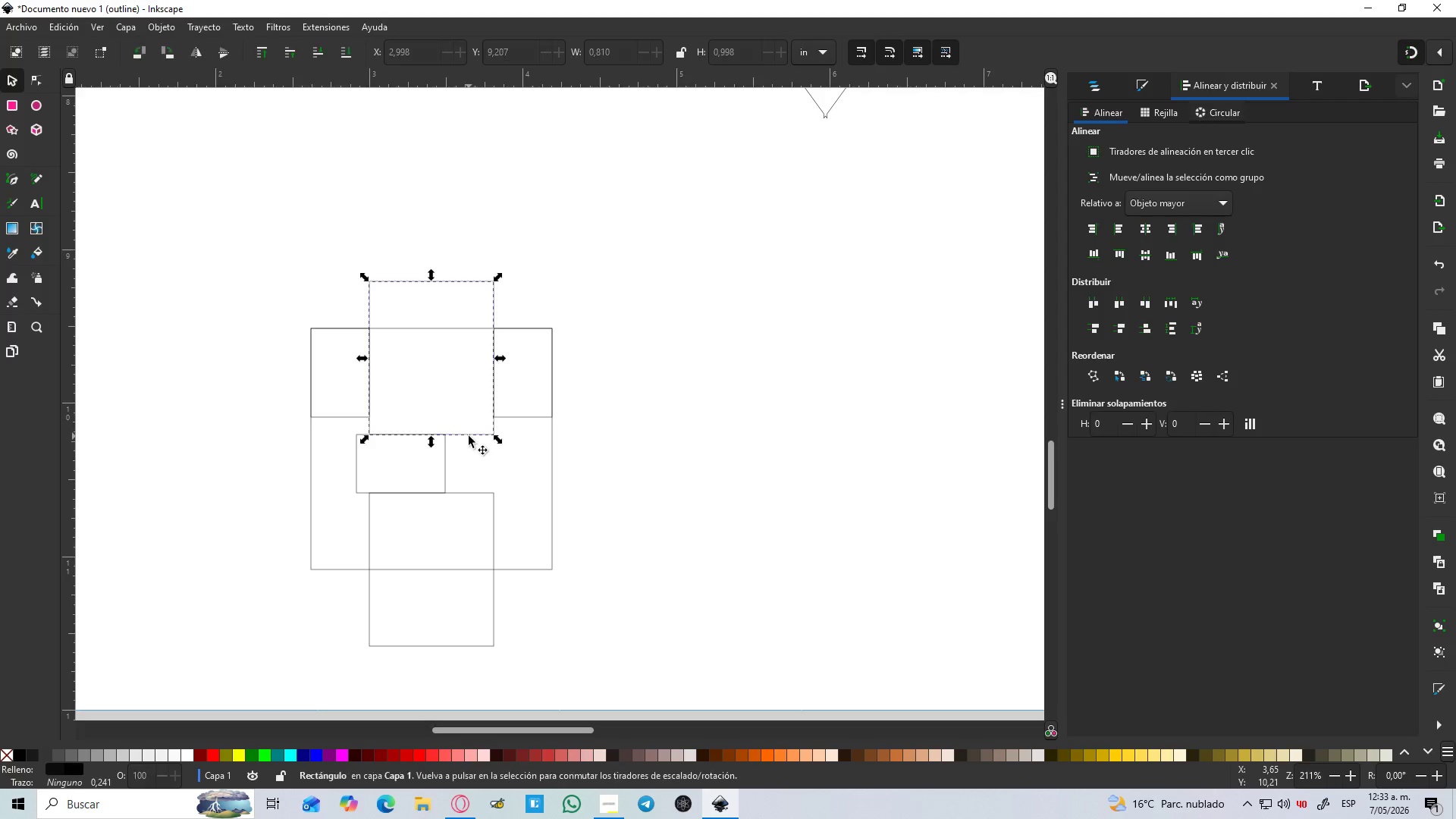 
hold_key(key=ShiftLeft, duration=1.5)
left_click([479, 496])
 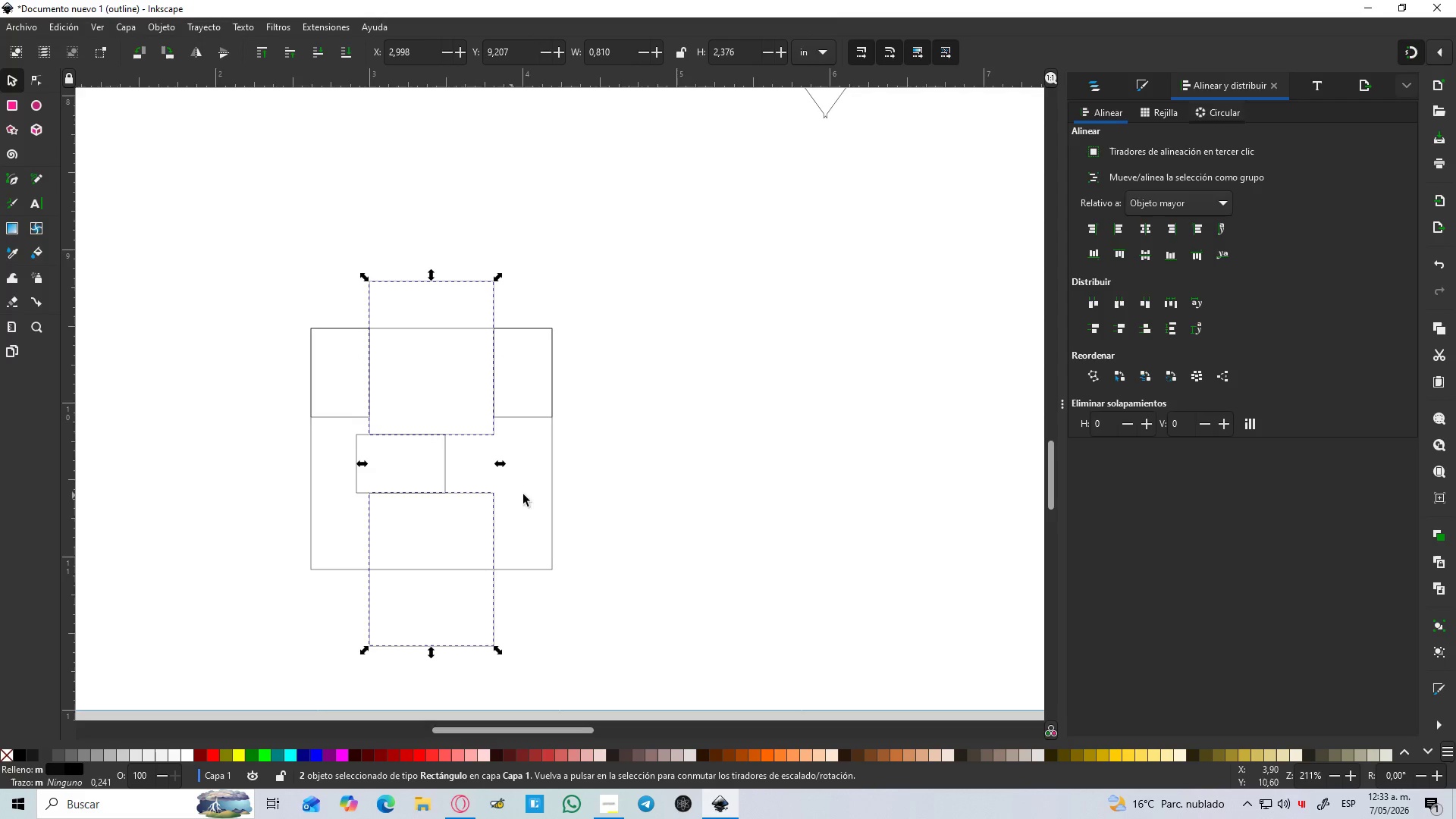 
left_click([586, 480])
 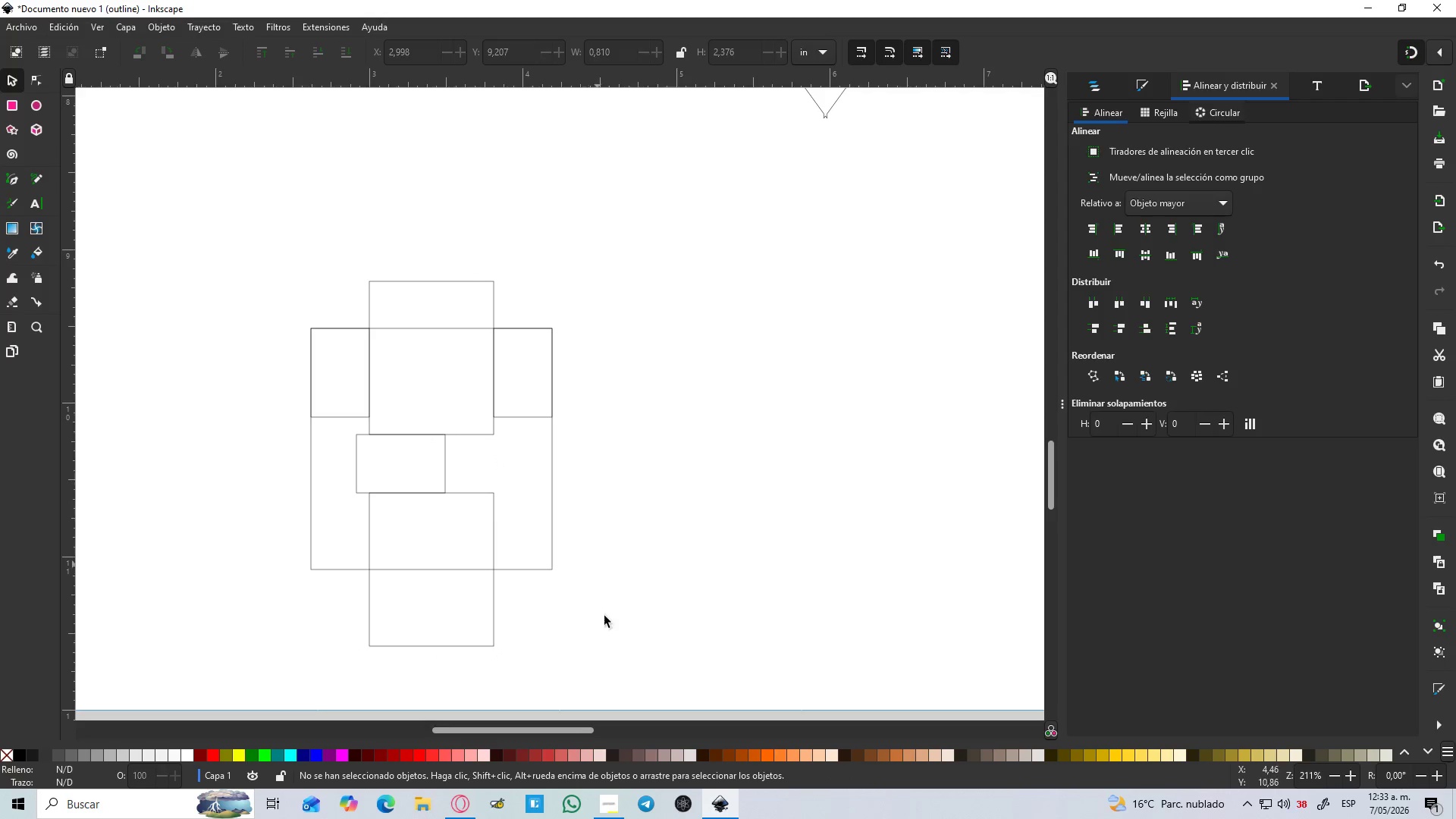 
left_click_drag(start_coordinate=[604, 638], to_coordinate=[259, 281])
 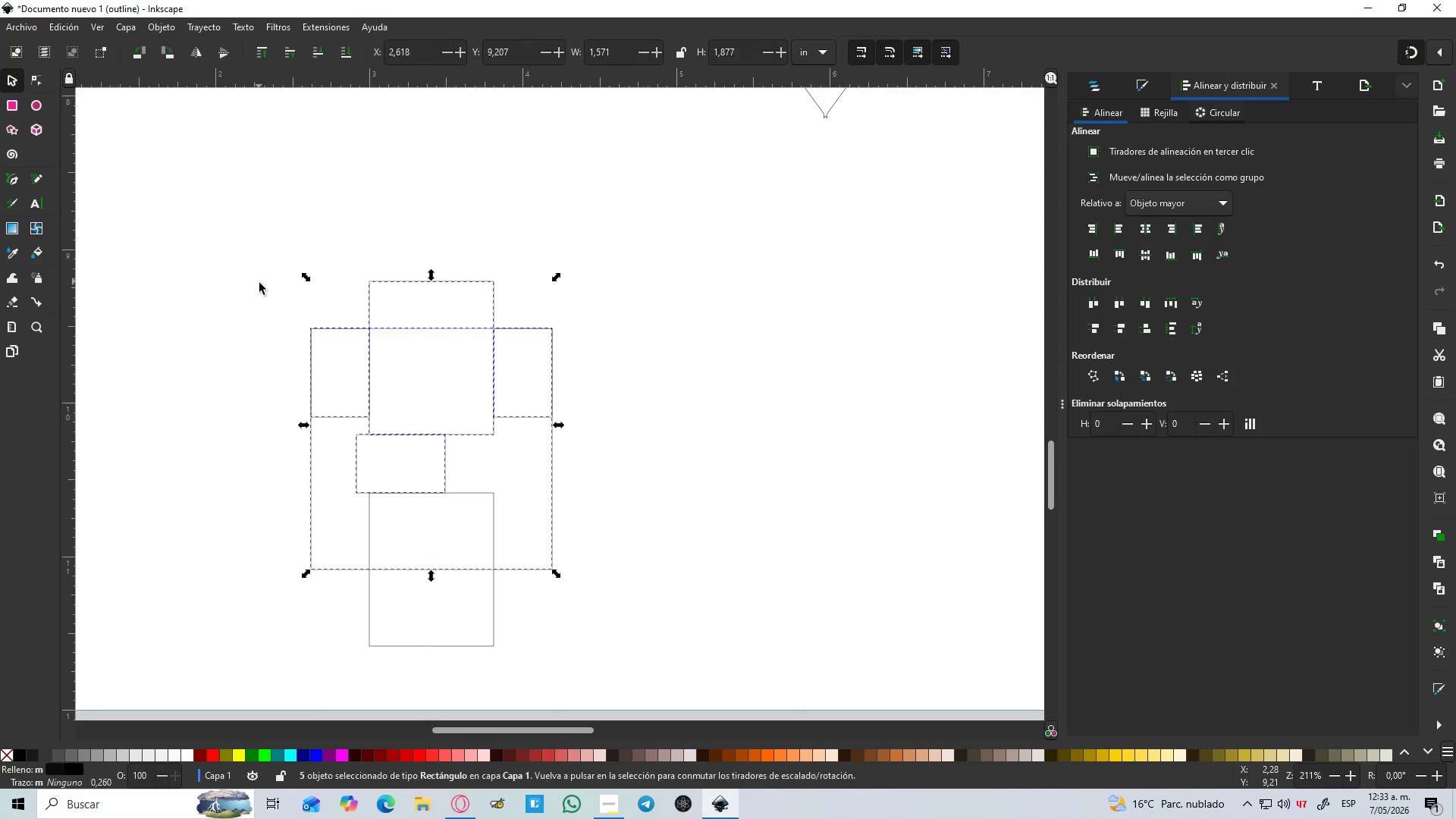 
hold_key(key=ControlLeft, duration=0.47)
scroll: coordinate [260, 284], scroll_direction: down, amount: 1.0
 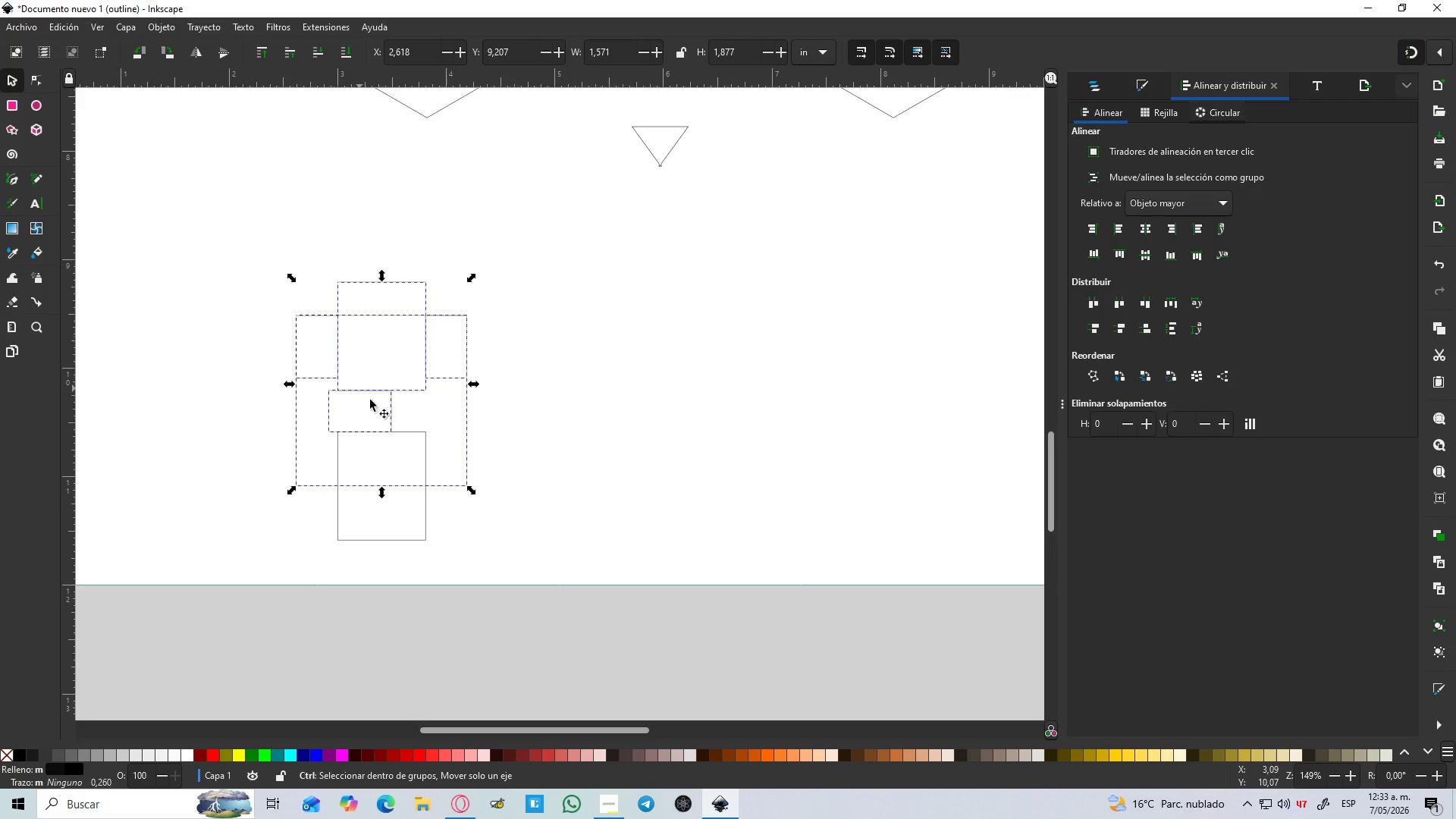 
left_click([416, 448])
 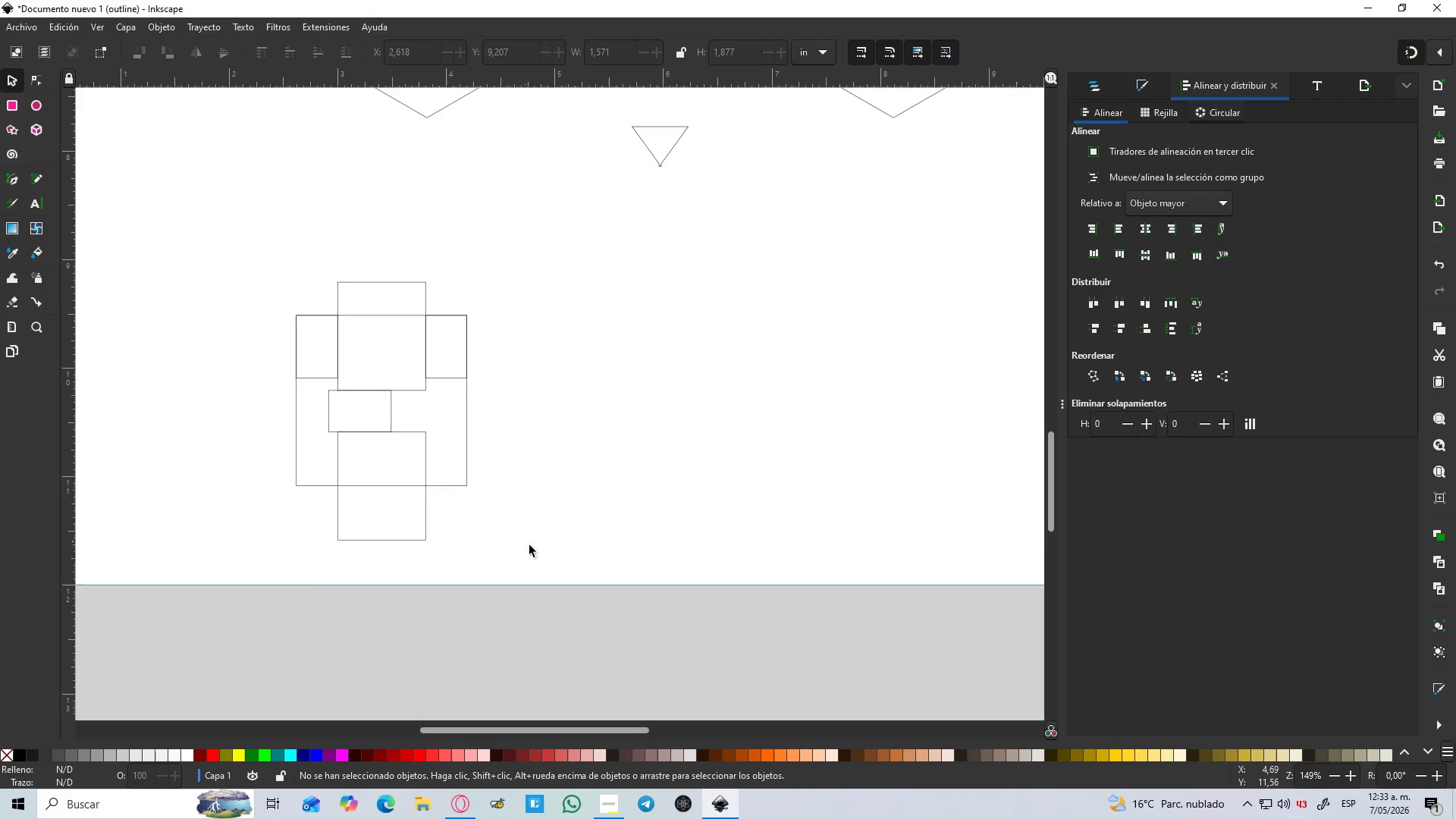 
left_click_drag(start_coordinate=[532, 549], to_coordinate=[198, 202])
 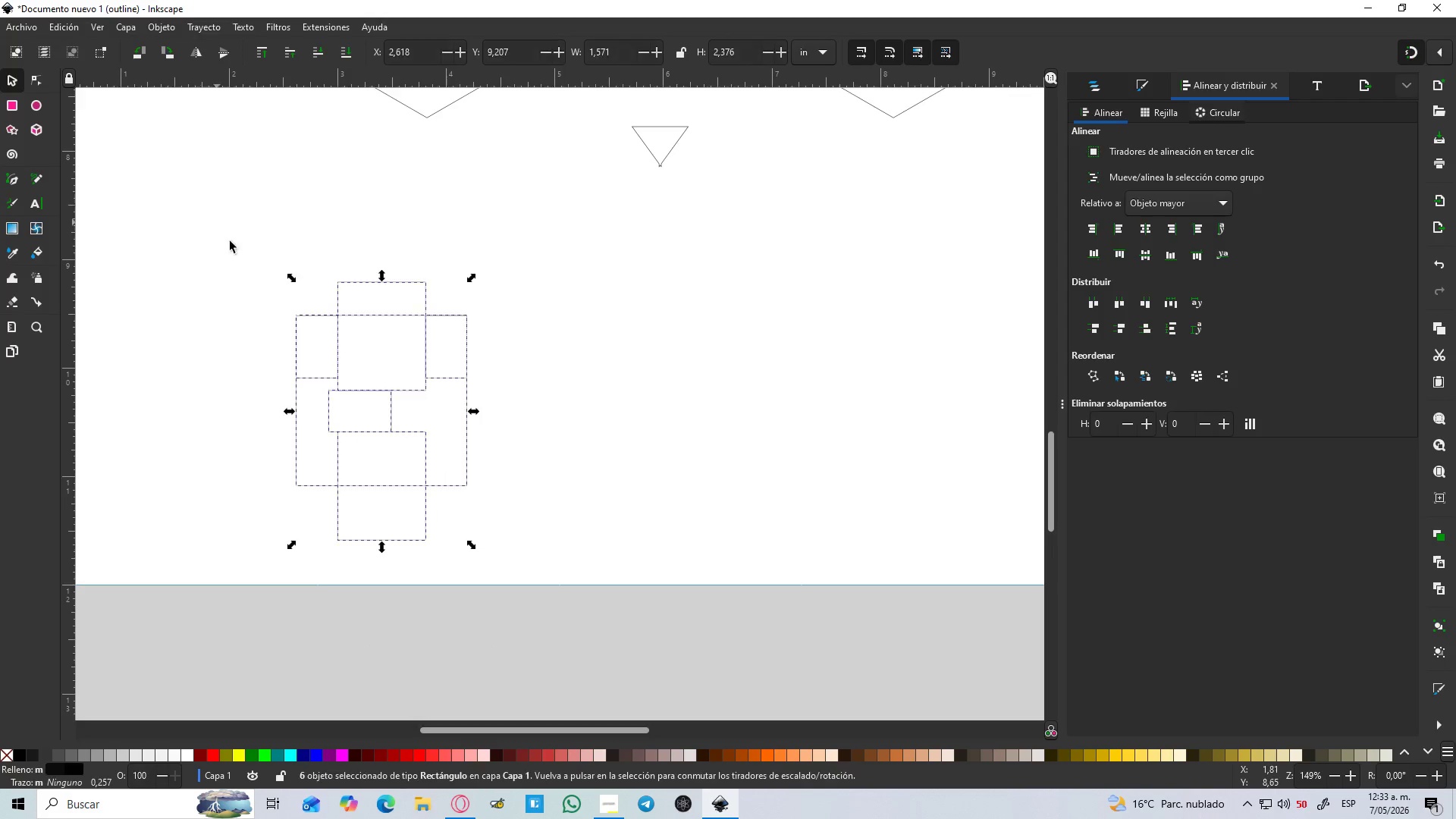 
key(Control+D)
 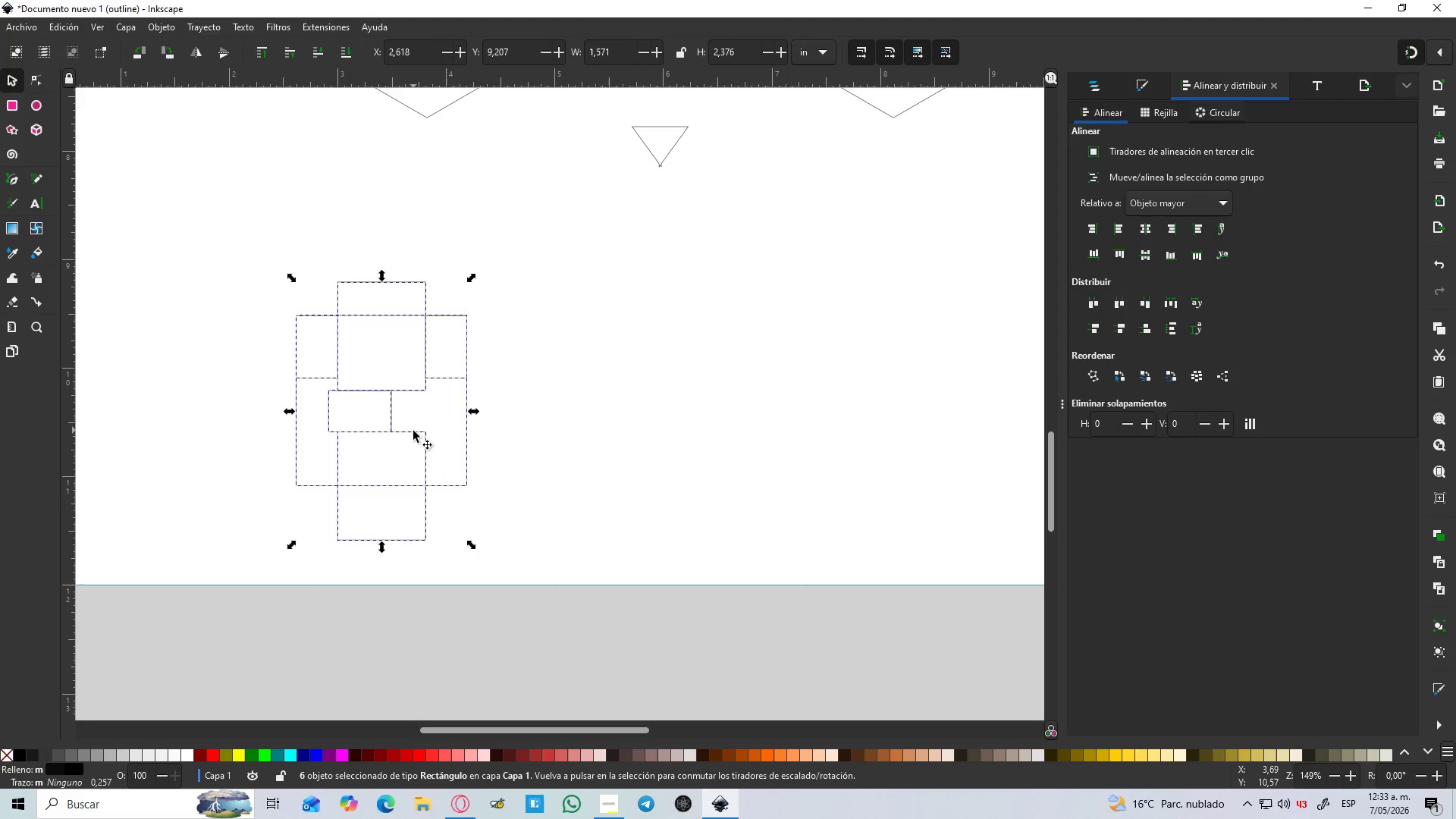 
left_click_drag(start_coordinate=[413, 431], to_coordinate=[695, 432])
 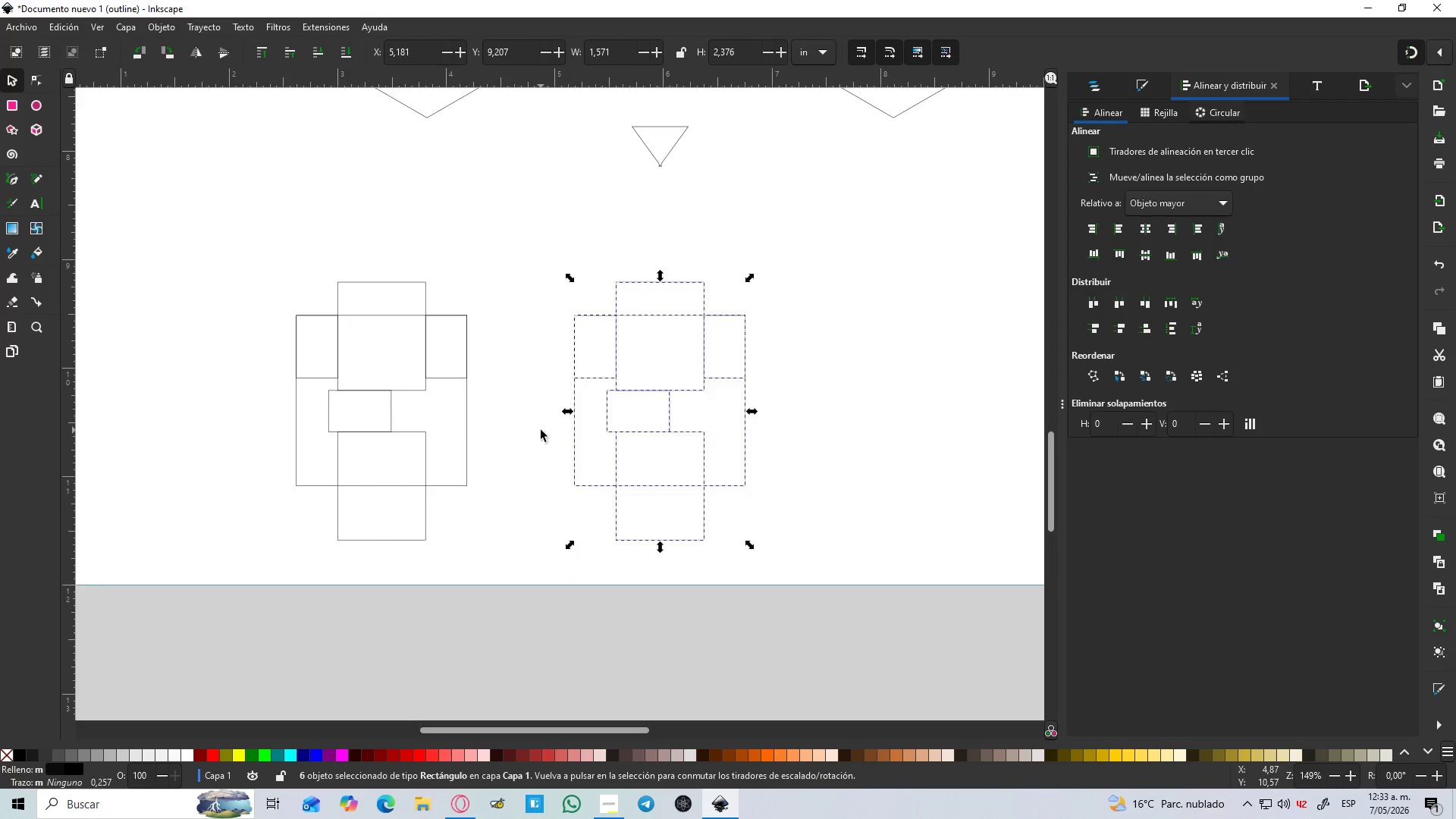 
hold_key(key=ControlLeft, duration=1.12)
 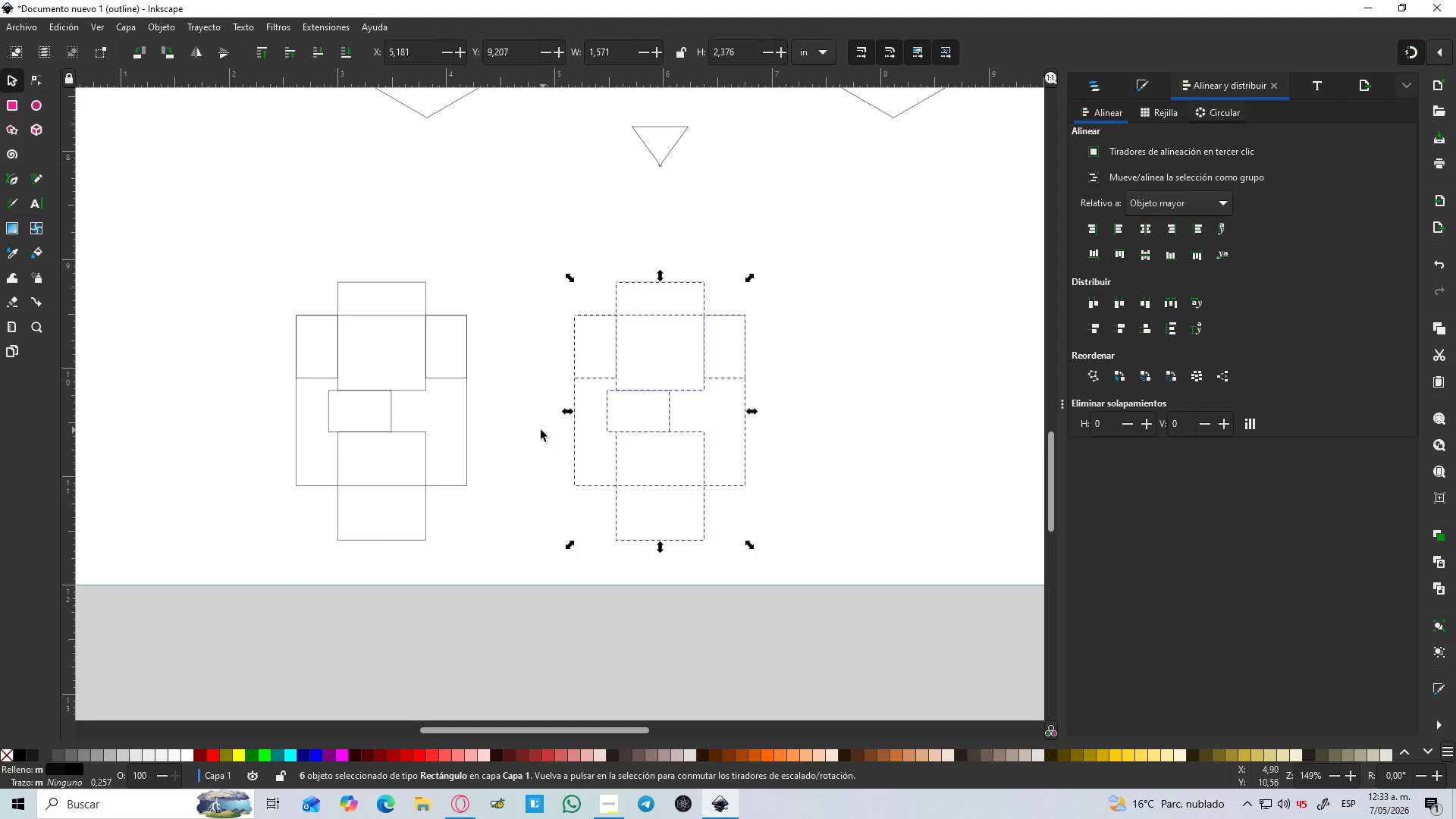 
left_click_drag(start_coordinate=[541, 430], to_coordinate=[399, 393])
 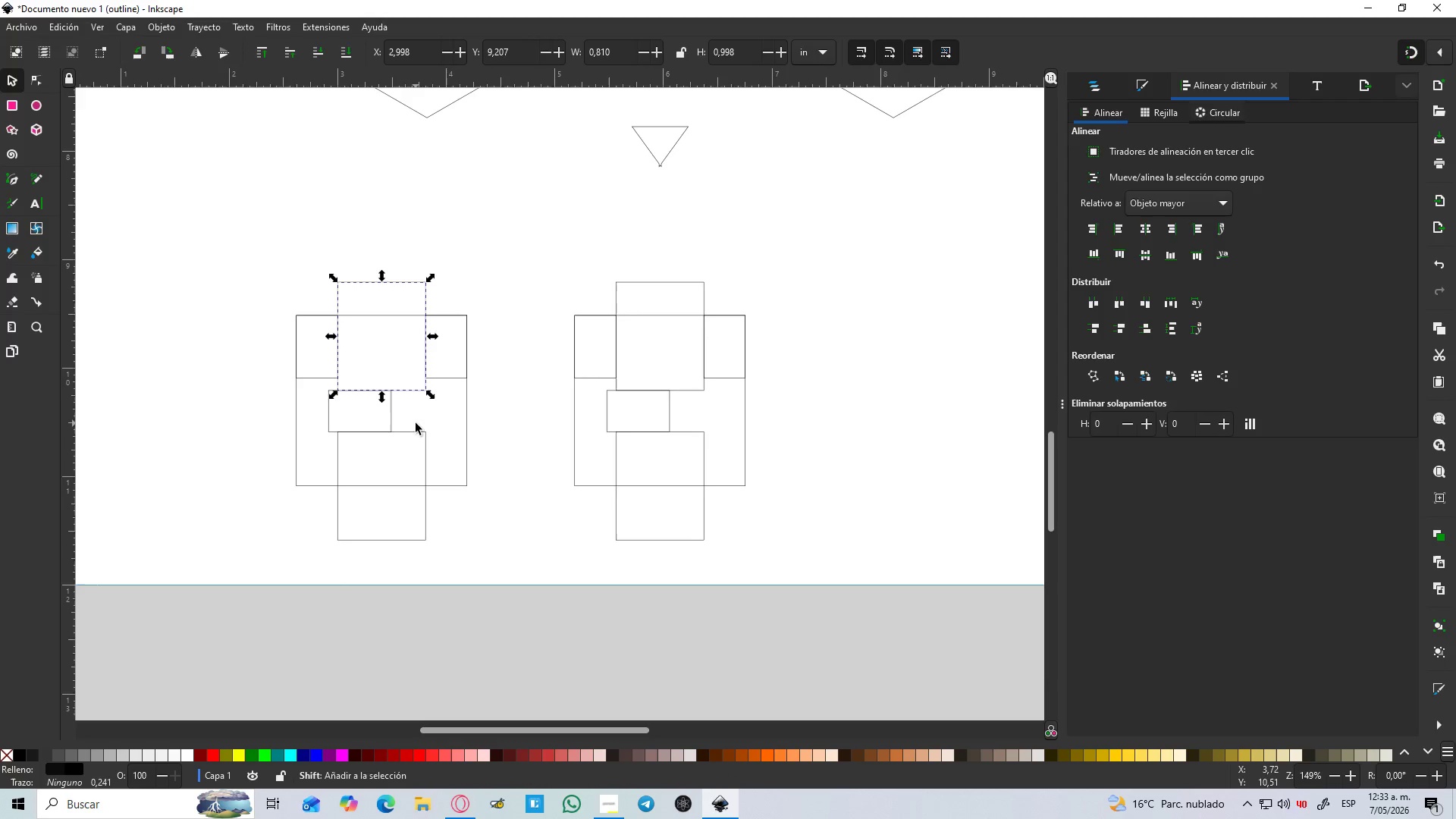 
left_click([399, 393])
 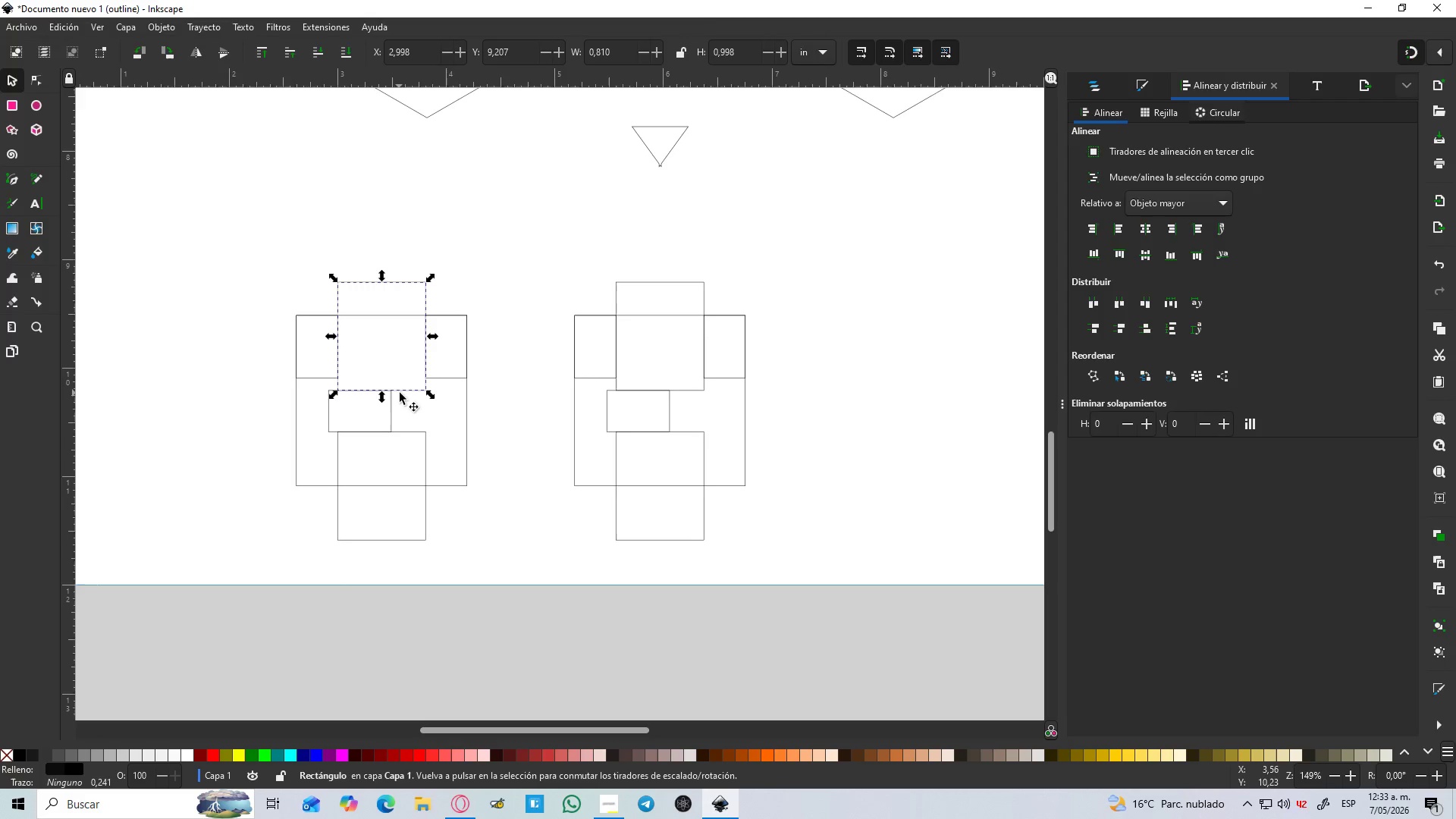 
hold_key(key=ShiftLeft, duration=1.08)
left_click([412, 432])
 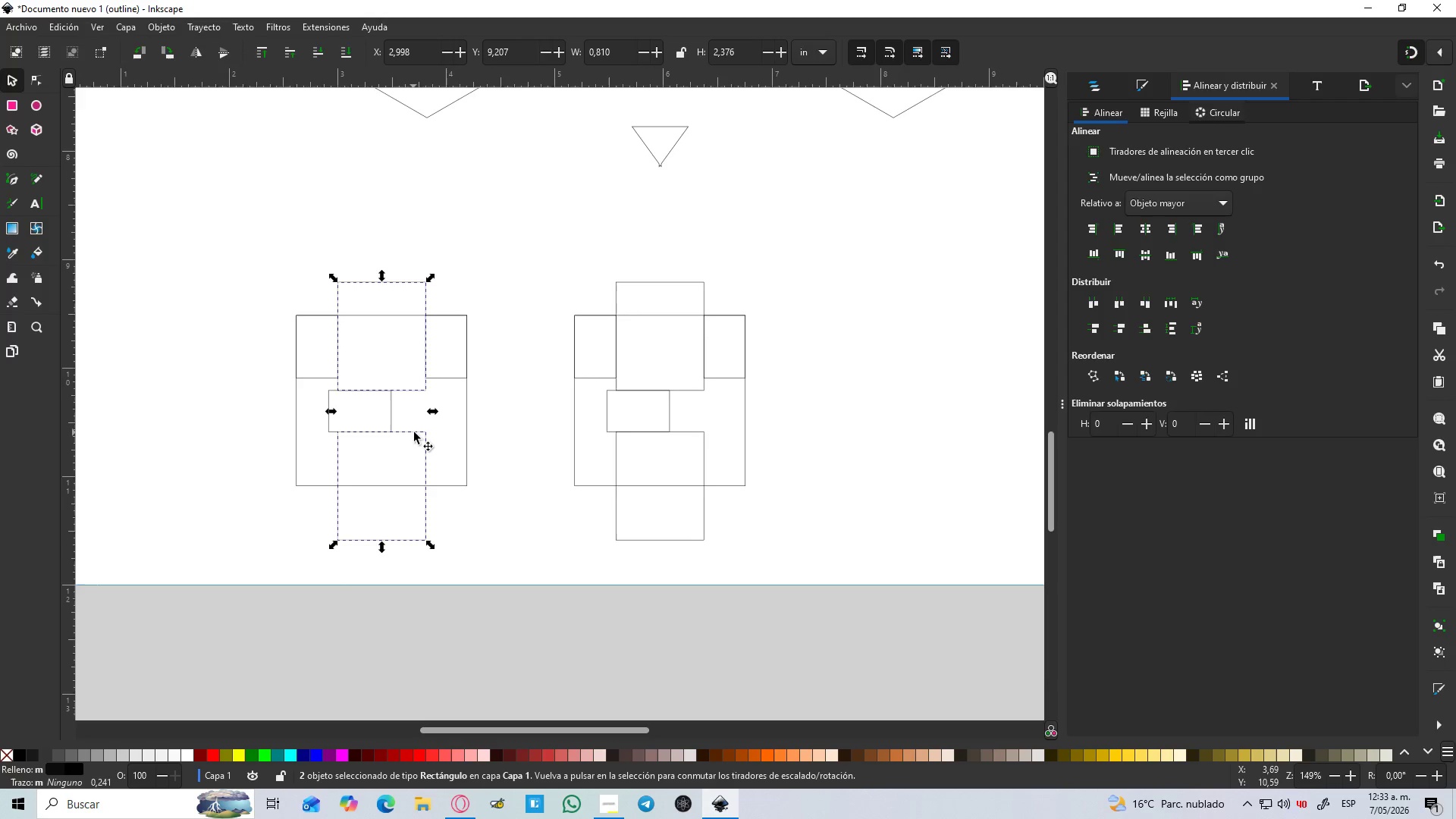 
key(Control+NumpadAdd)
 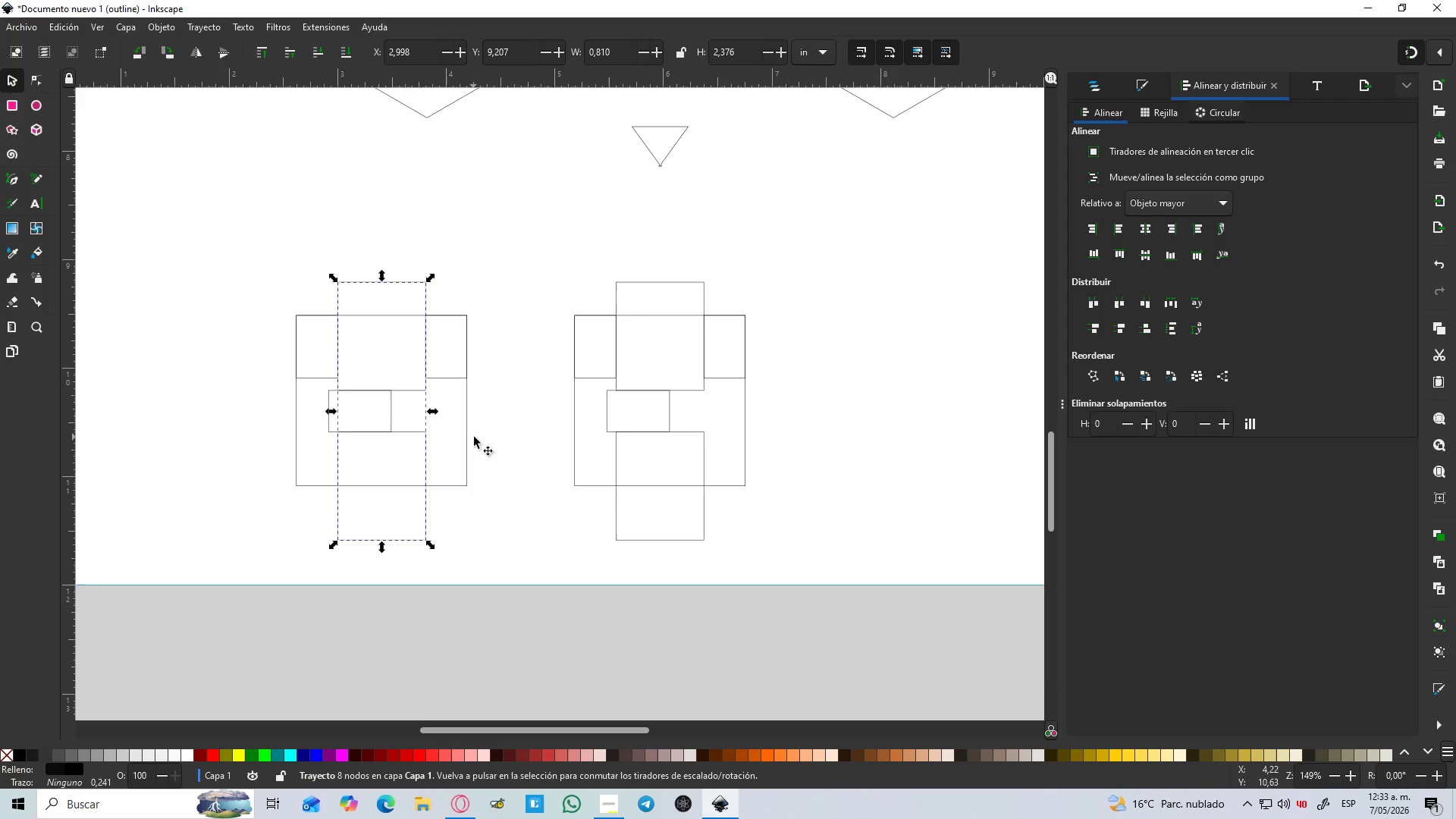 
hold_key(key=ShiftLeft, duration=1.52)
left_click([474, 454])
 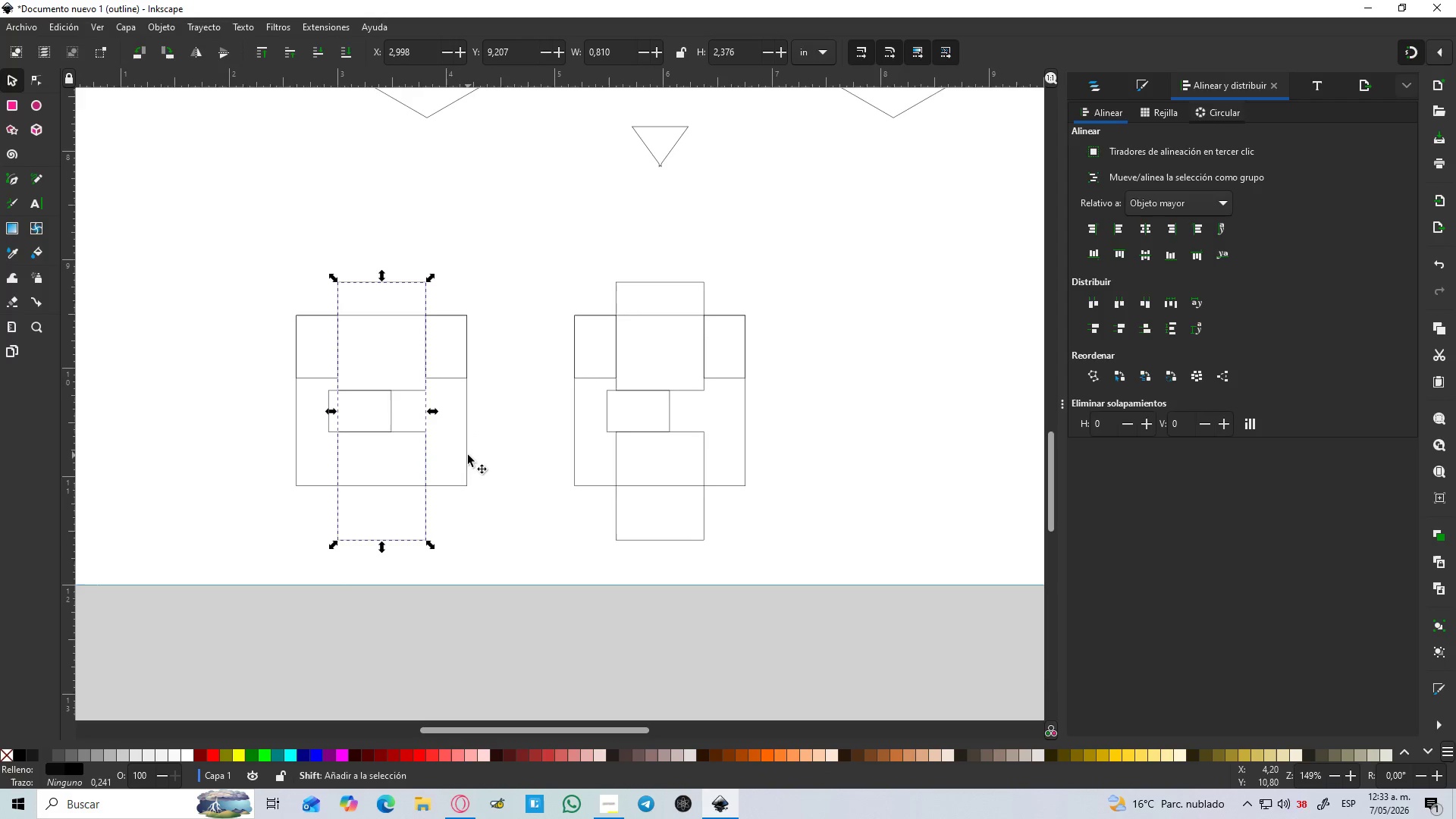 
double_click([468, 455])
 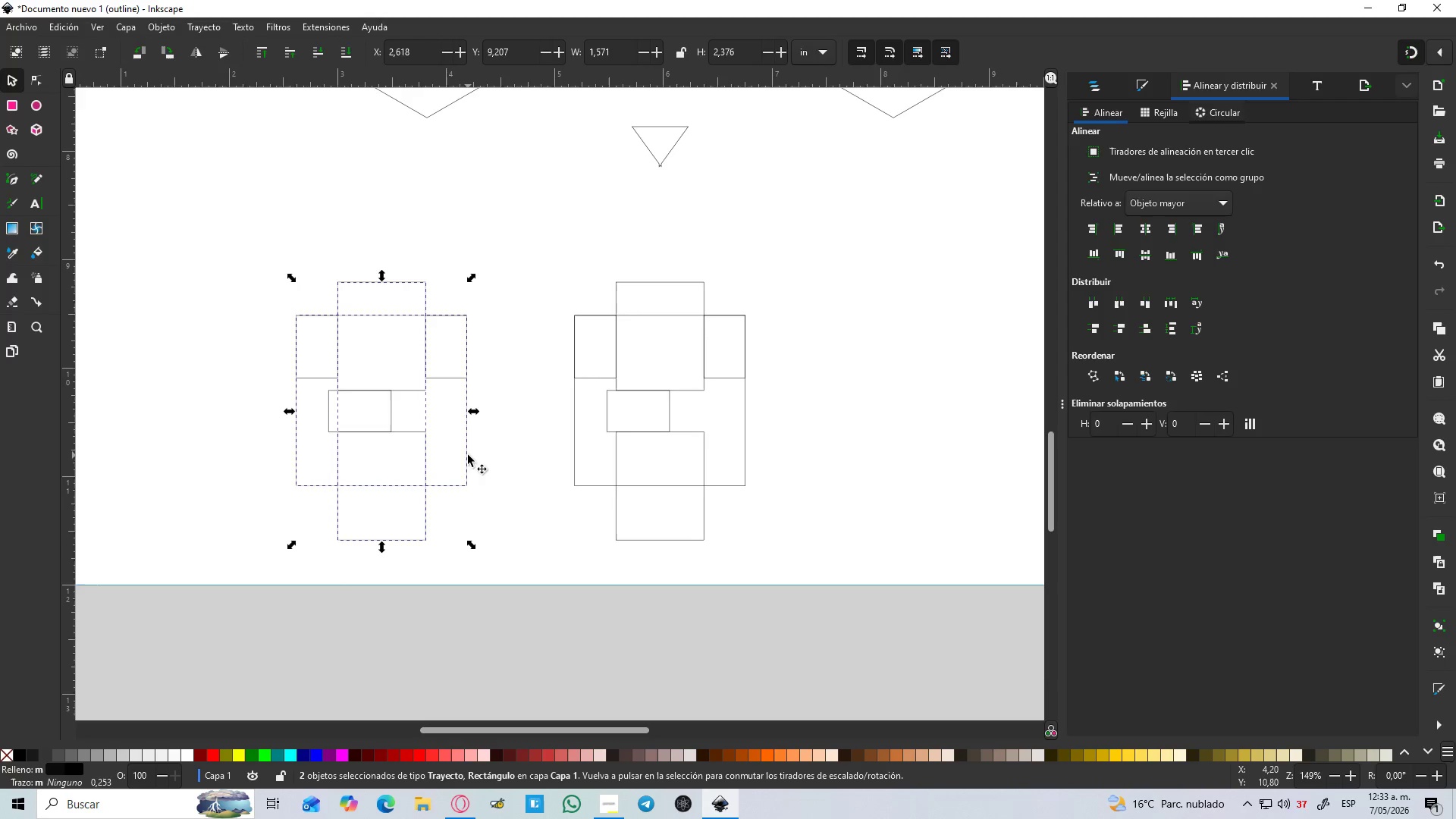 
key(Control+NumpadSubtract)
 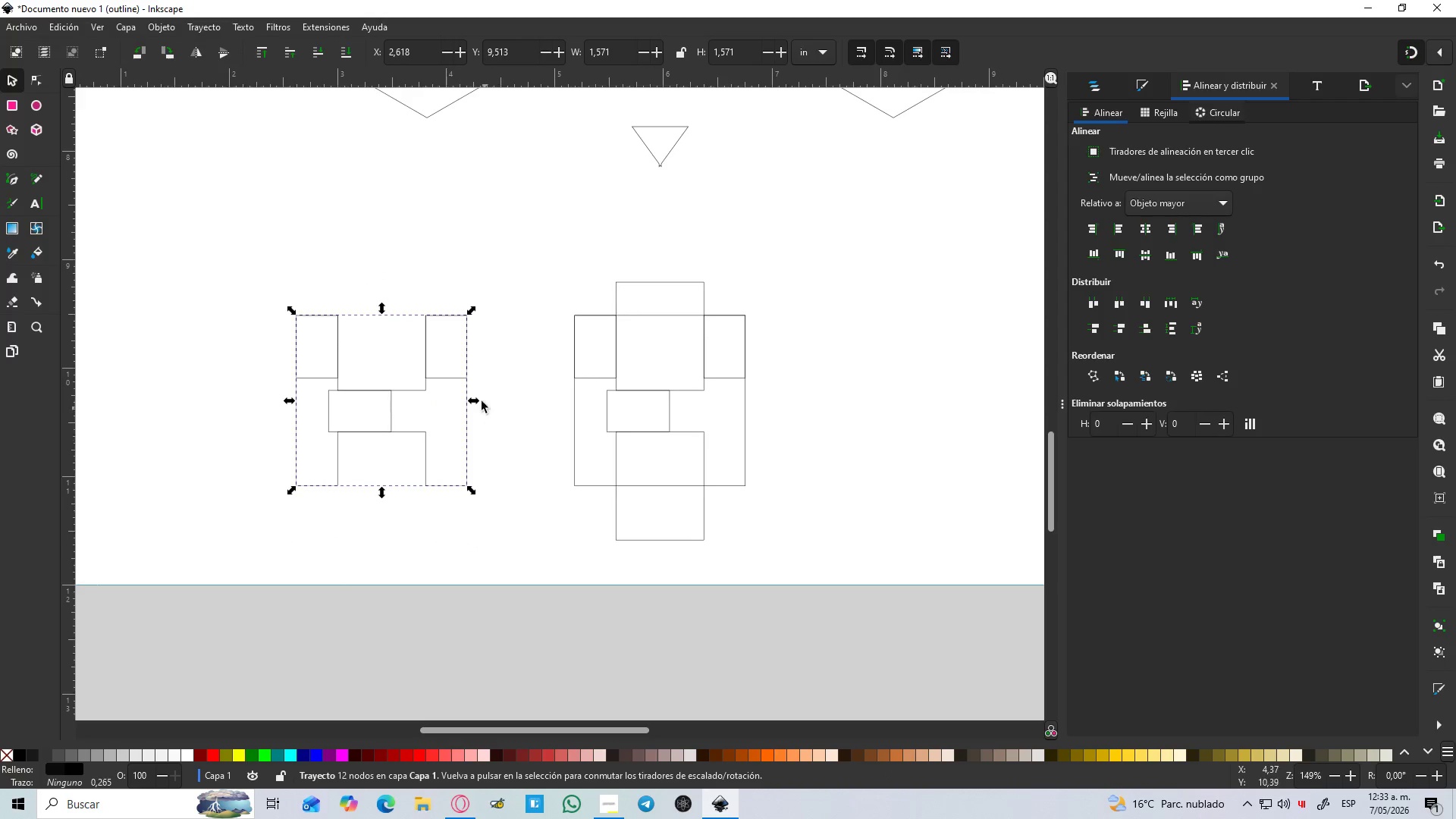 
left_click([450, 381])
 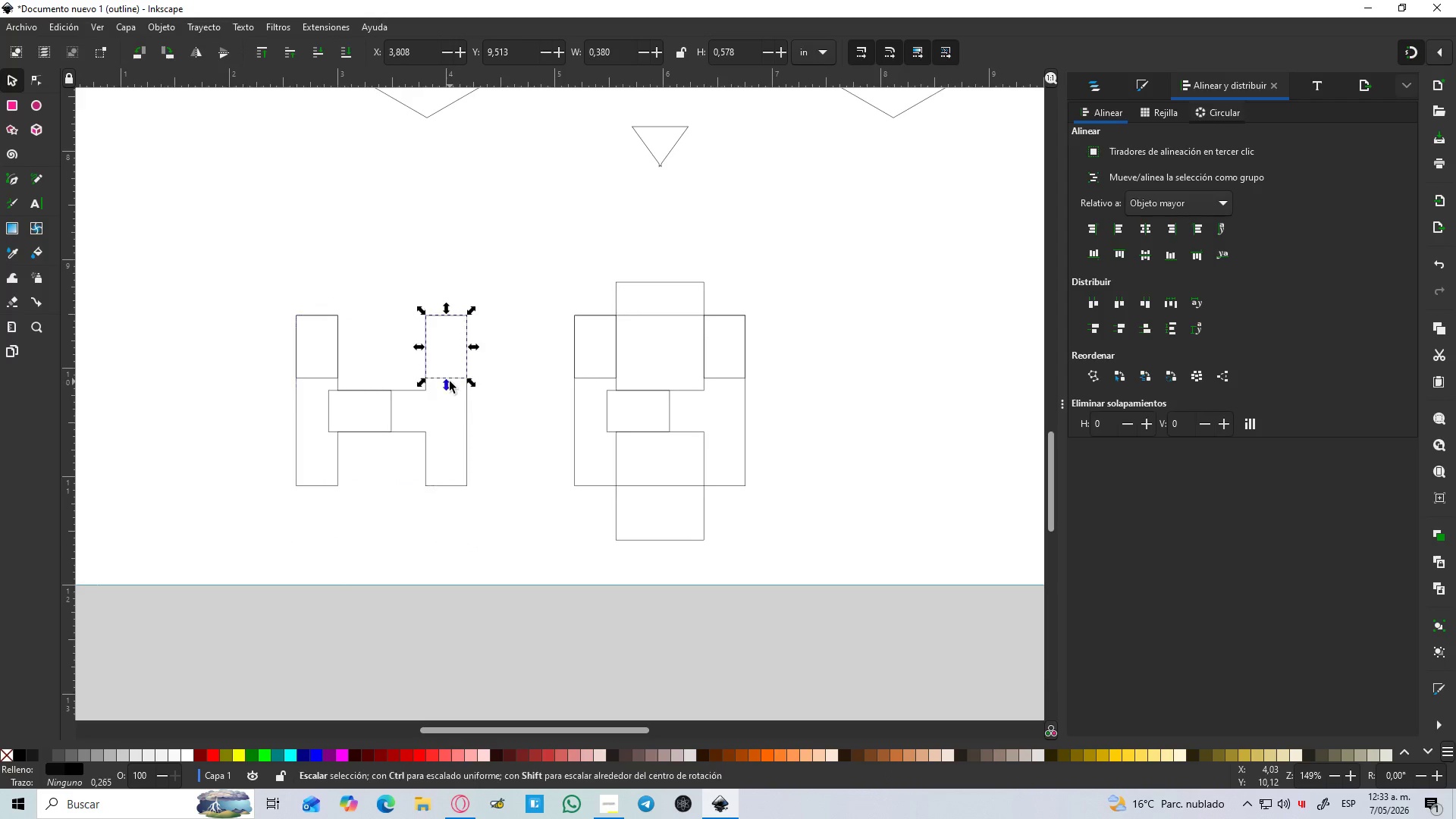 
hold_key(key=ShiftLeft, duration=1.5)
left_click([386, 422])
 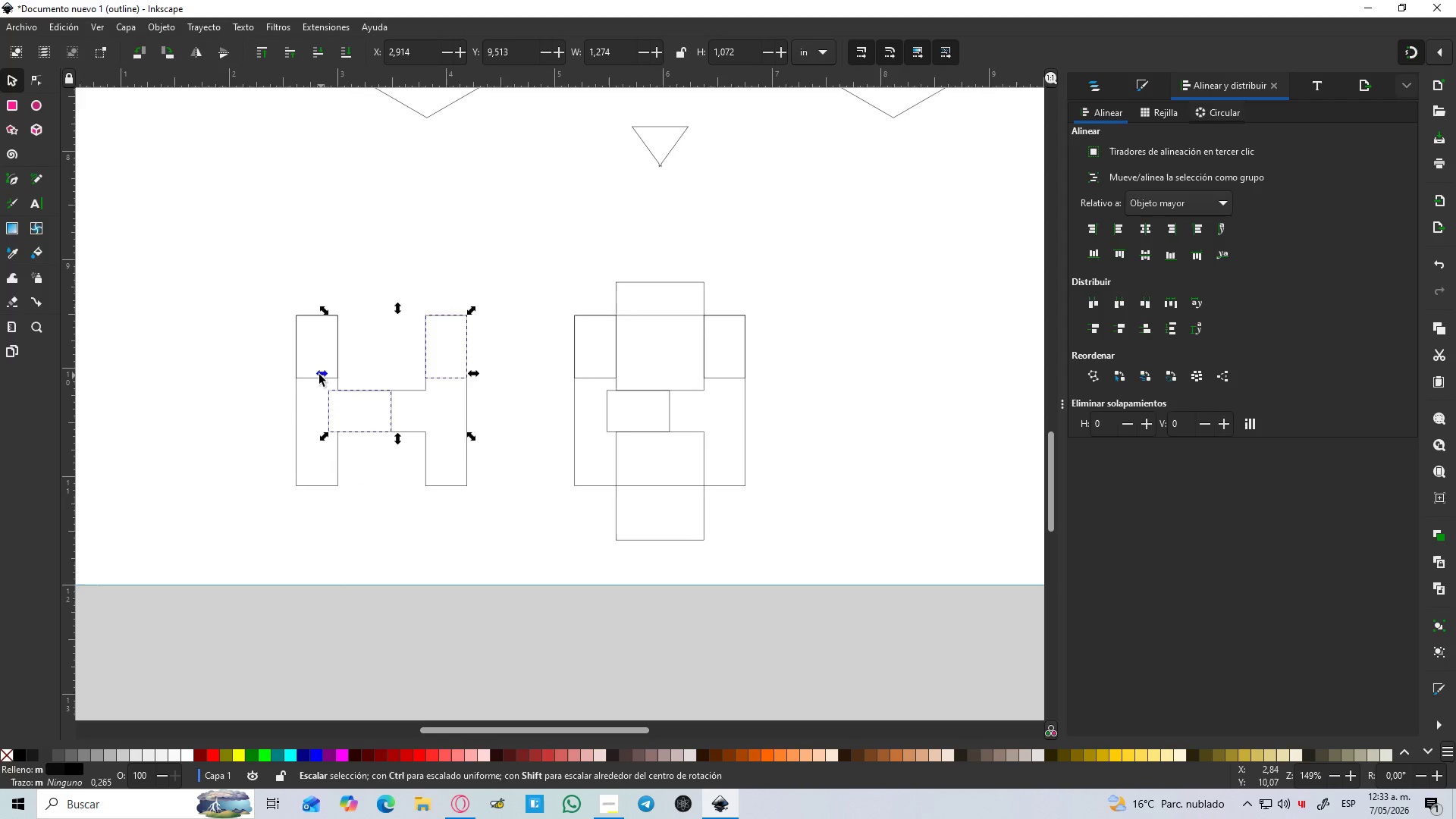 
hold_key(key=ShiftLeft, duration=0.64)
left_click([306, 372])
 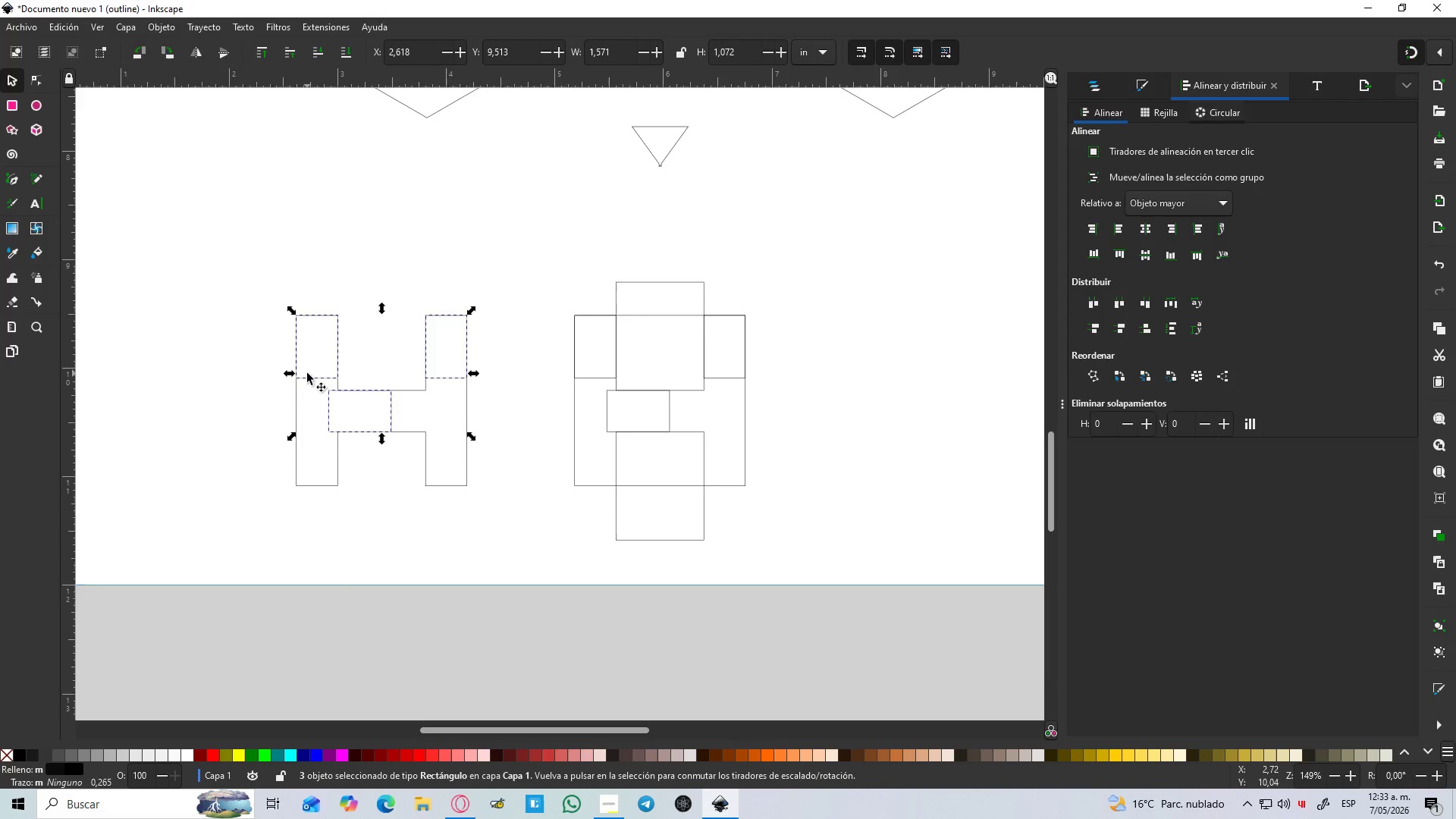 
key(Control+ControlLeft)
 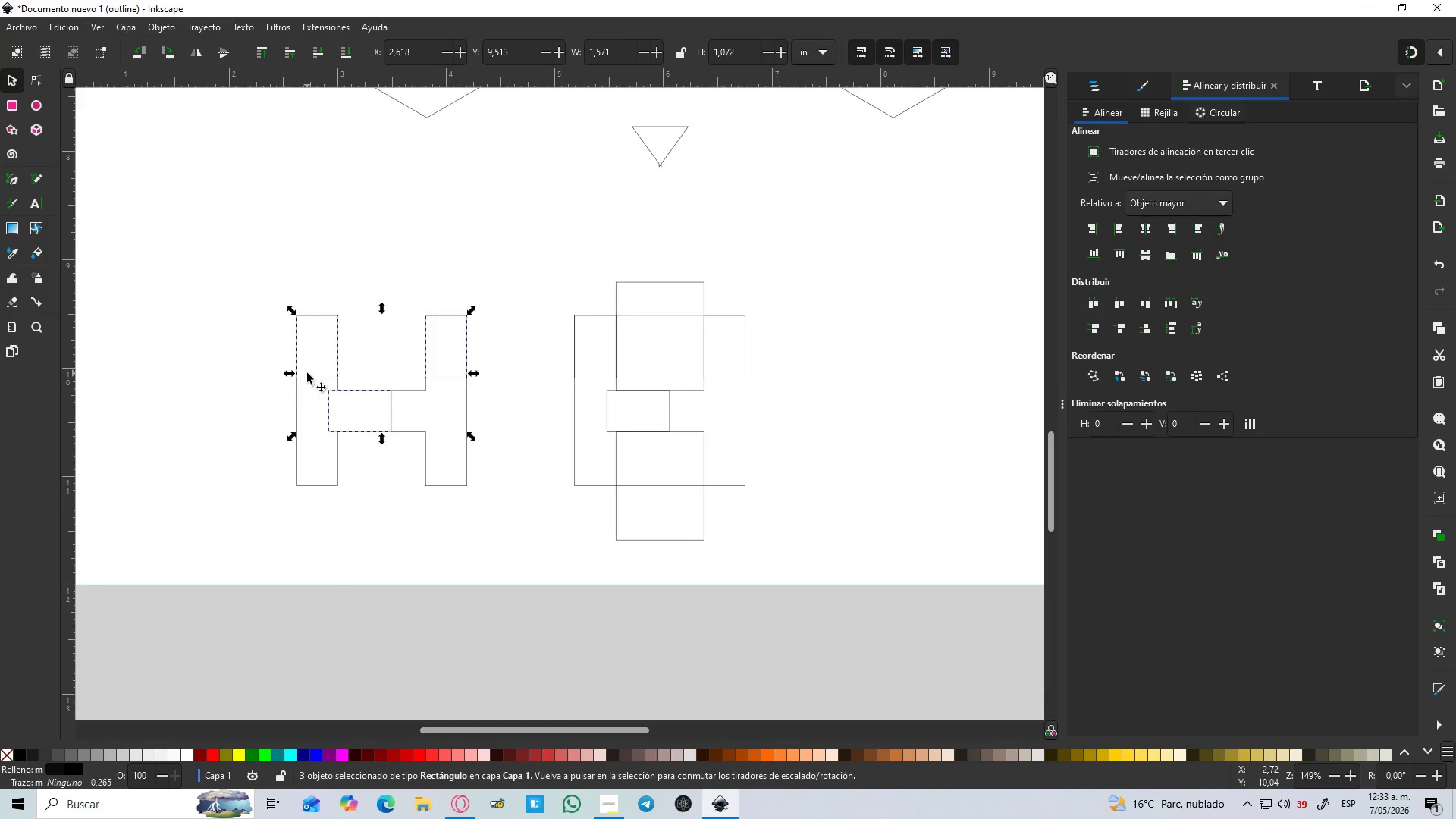 
key(Delete)
 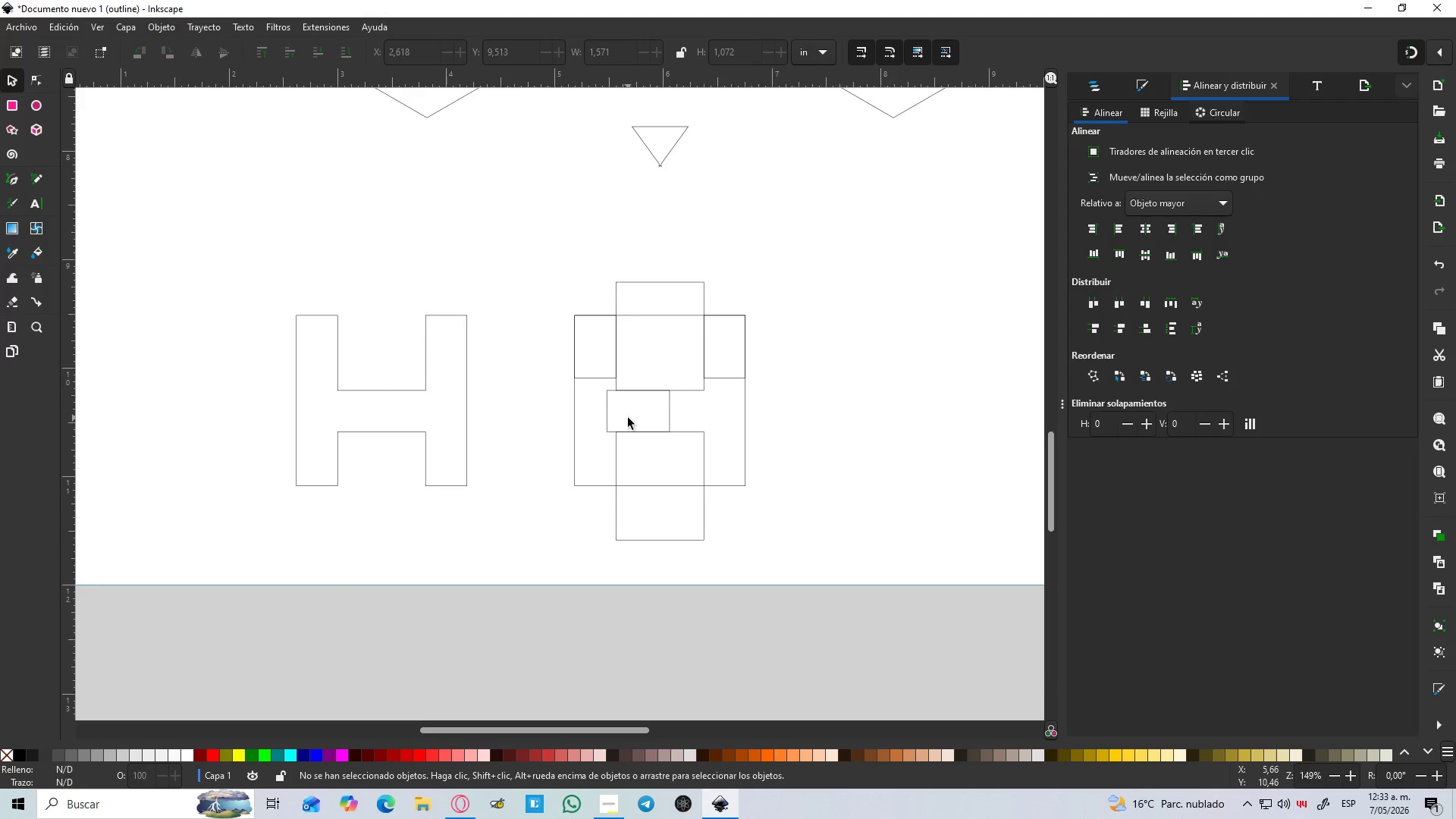 
hold_key(key=ControlLeft, duration=1.5)
 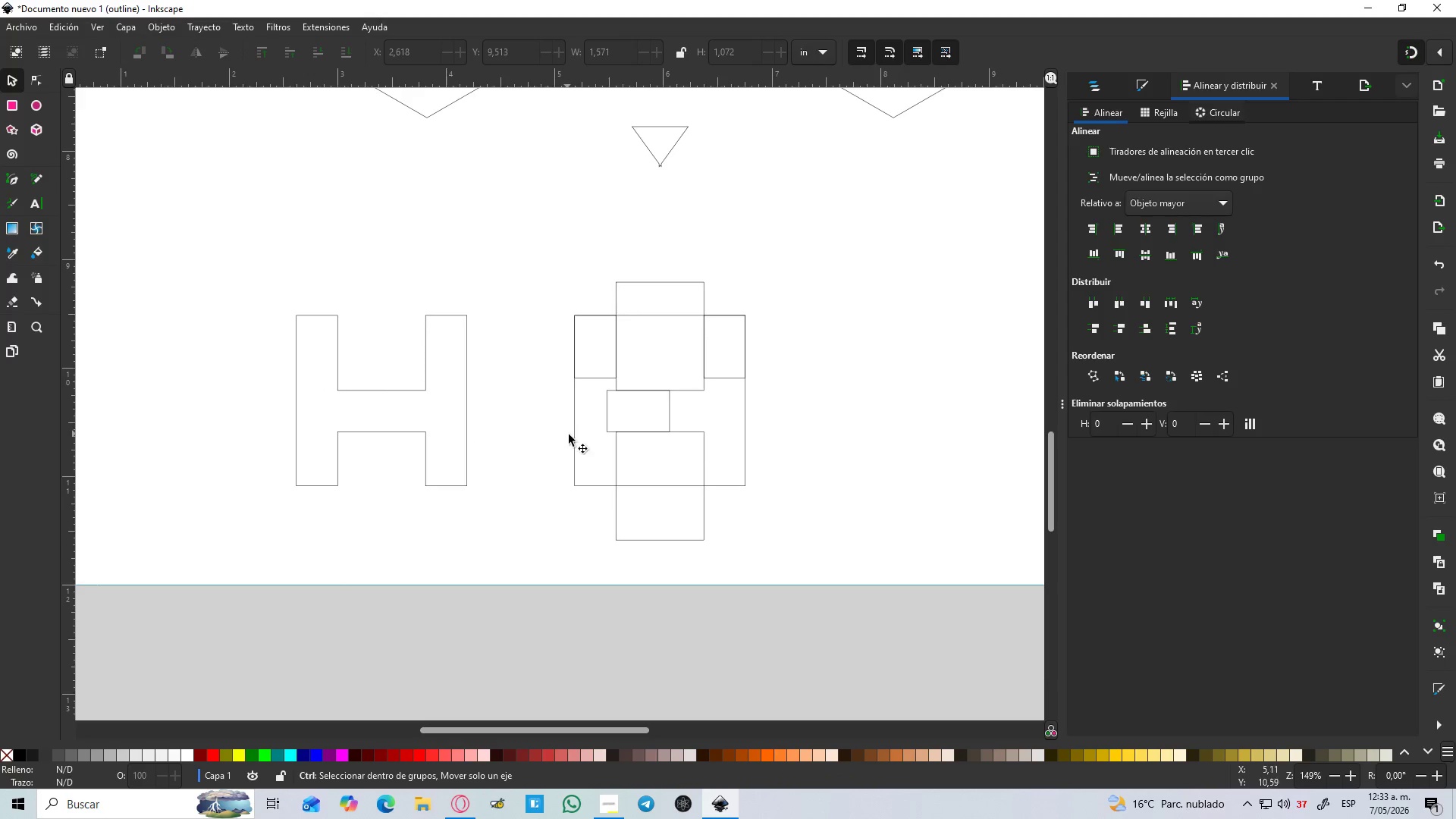 
hold_key(key=ControlLeft, duration=1.52)
 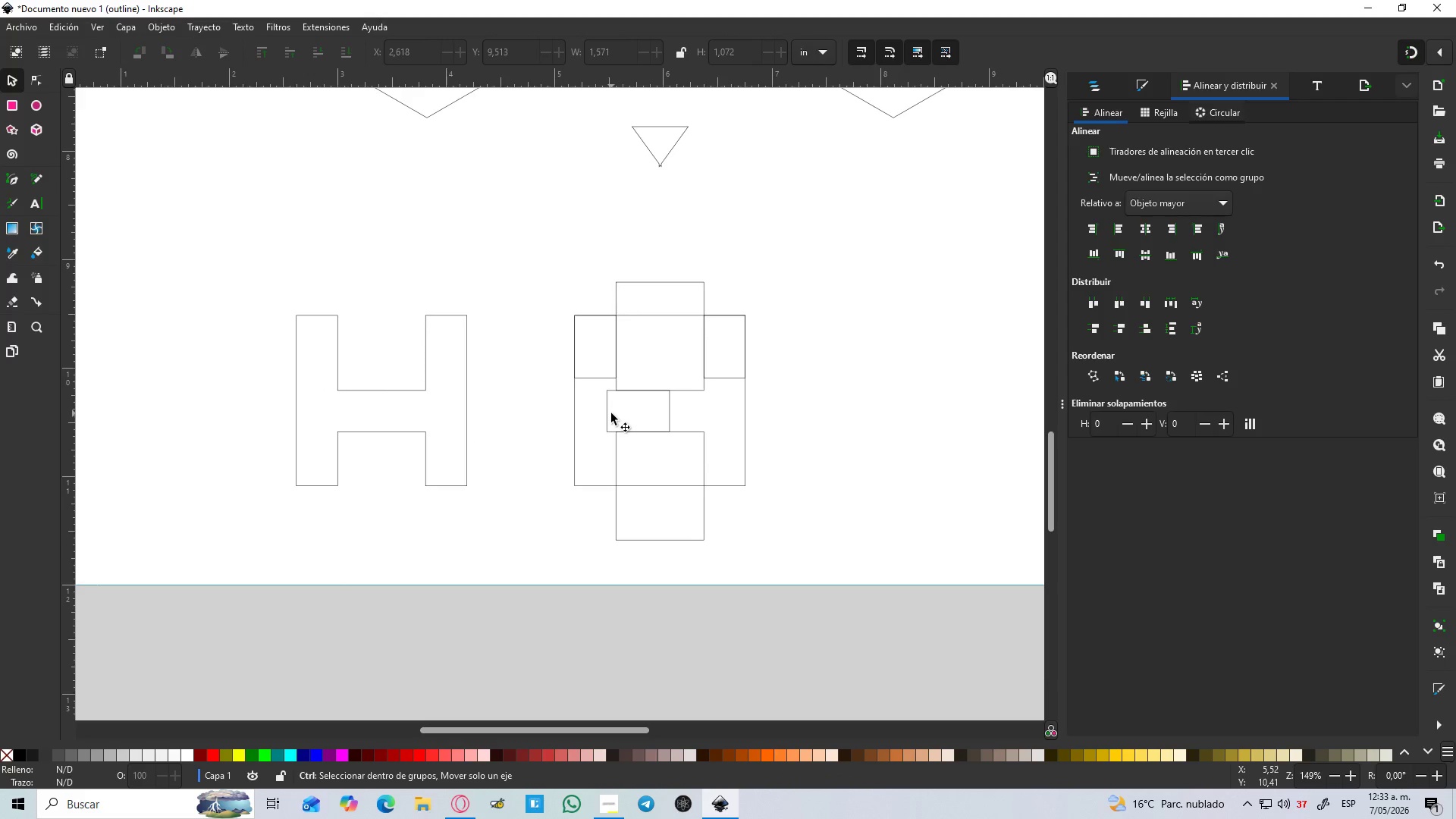 
hold_key(key=ControlLeft, duration=0.72)
 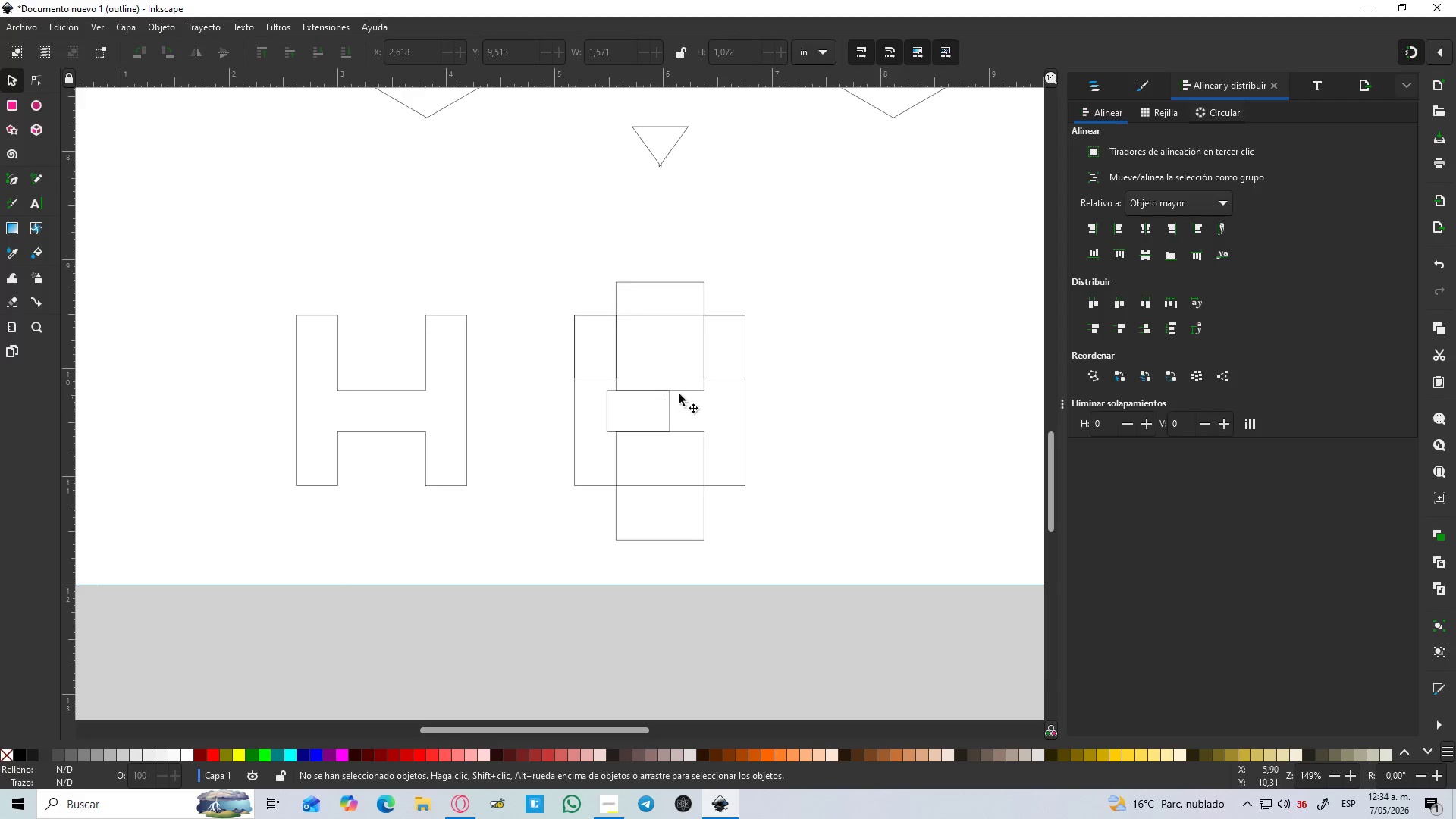 
hold_key(key=ControlLeft, duration=1.09)
scroll: coordinate [667, 369], scroll_direction: up, amount: 1.0
 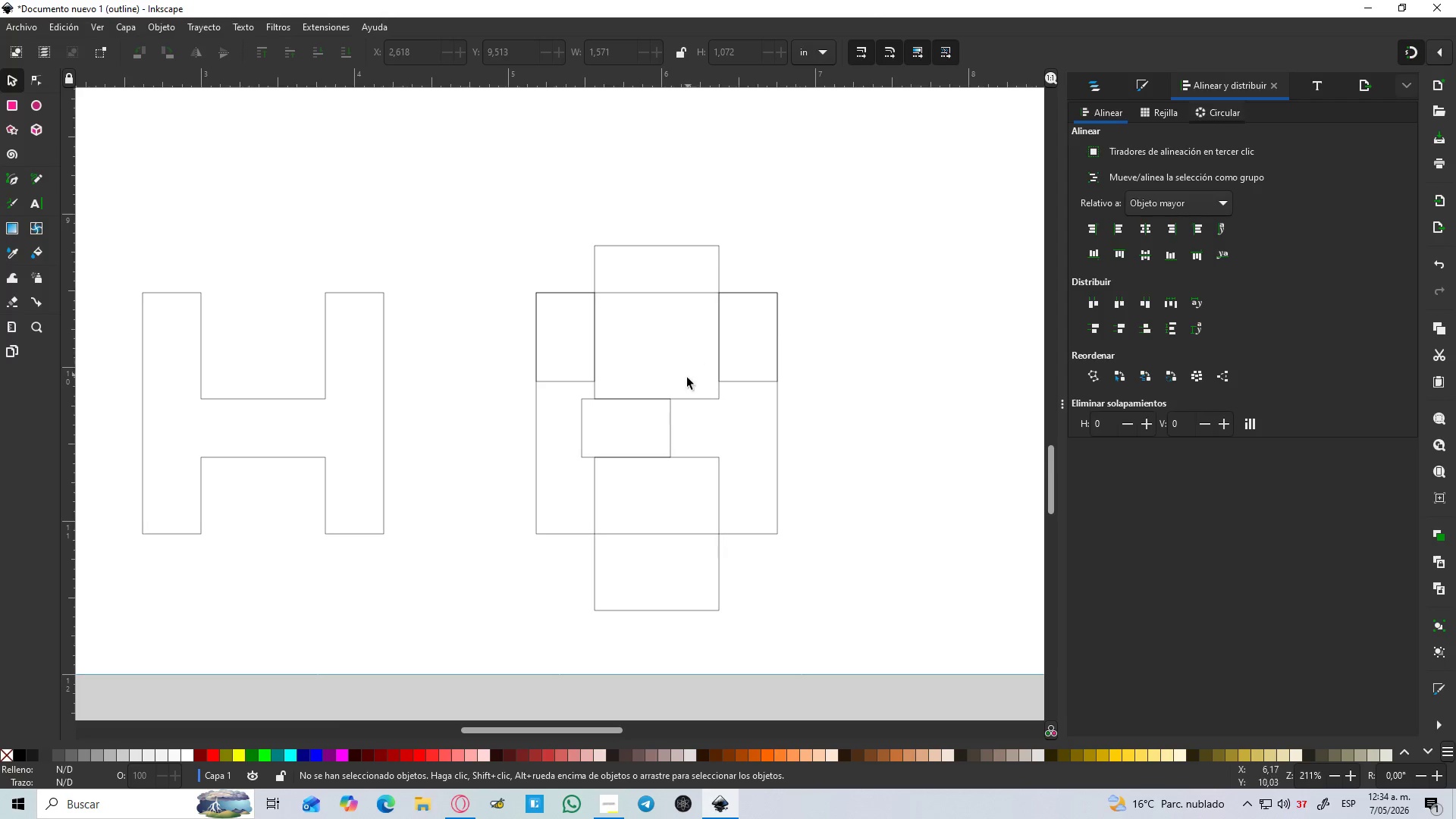 
left_click([688, 396])
 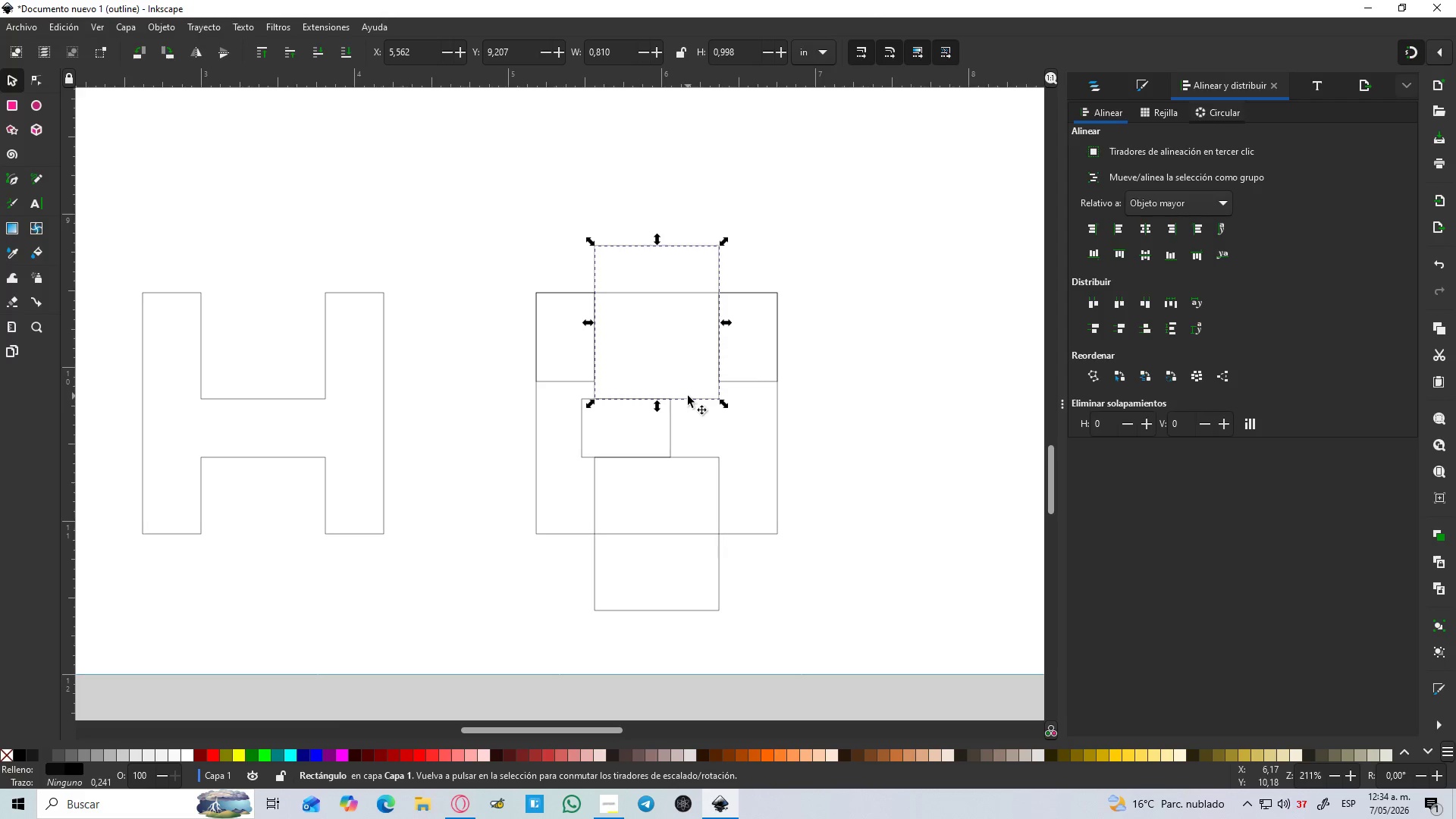 
hold_key(key=ControlLeft, duration=0.62)
scroll: coordinate [688, 396], scroll_direction: down, amount: 2.0
 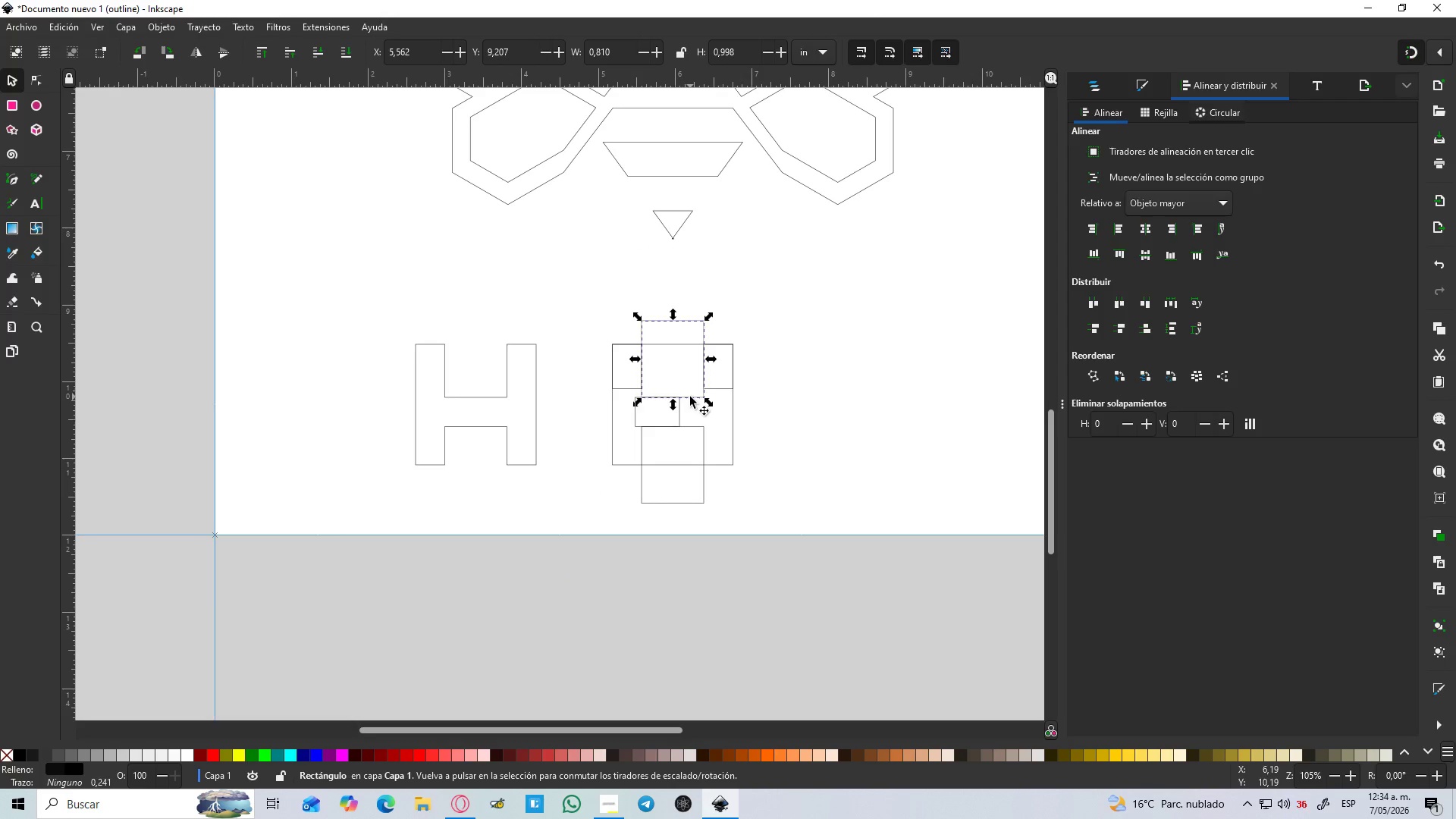 
left_click_drag(start_coordinate=[690, 397], to_coordinate=[855, 523])
 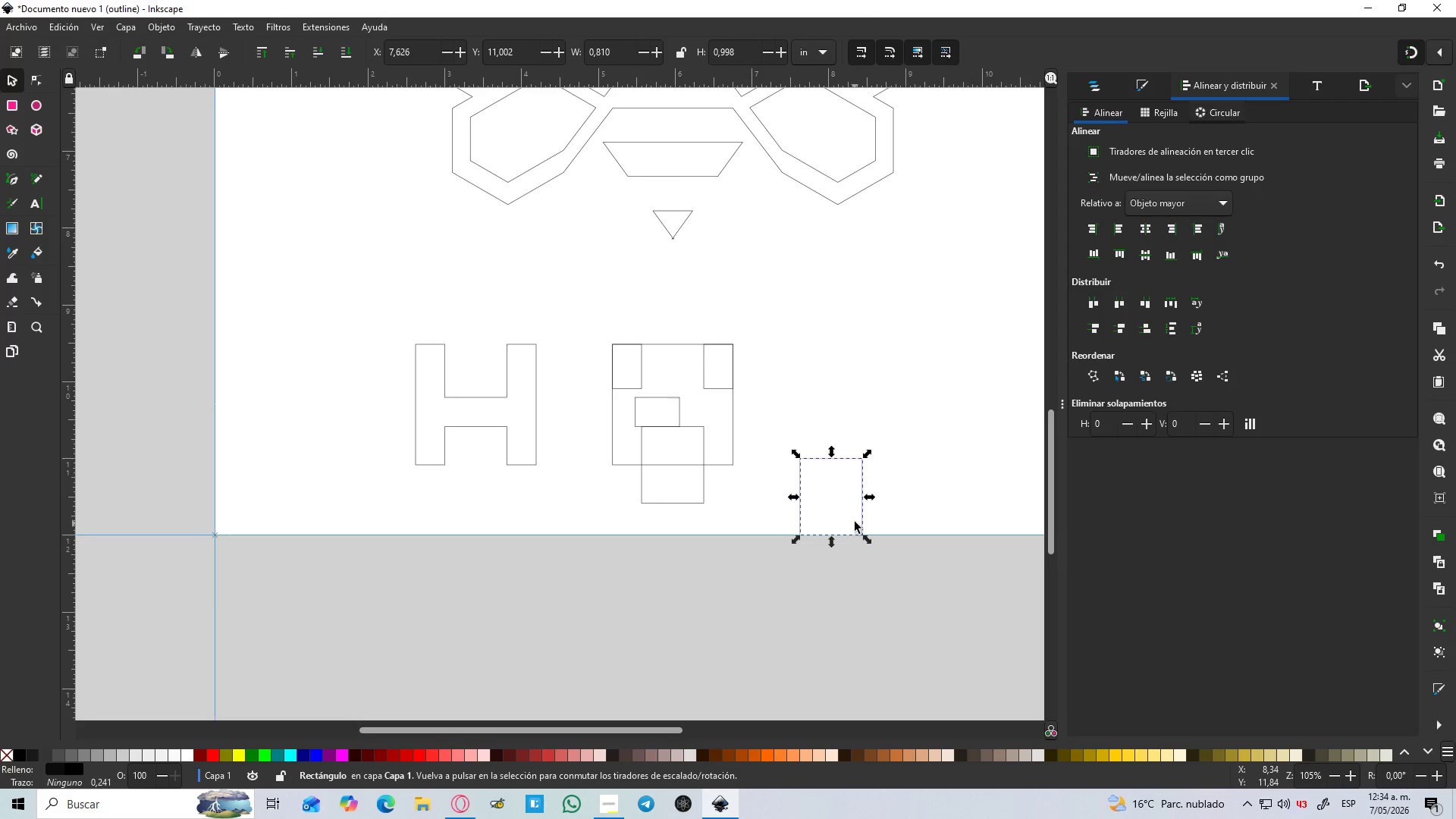 
key(Delete)
 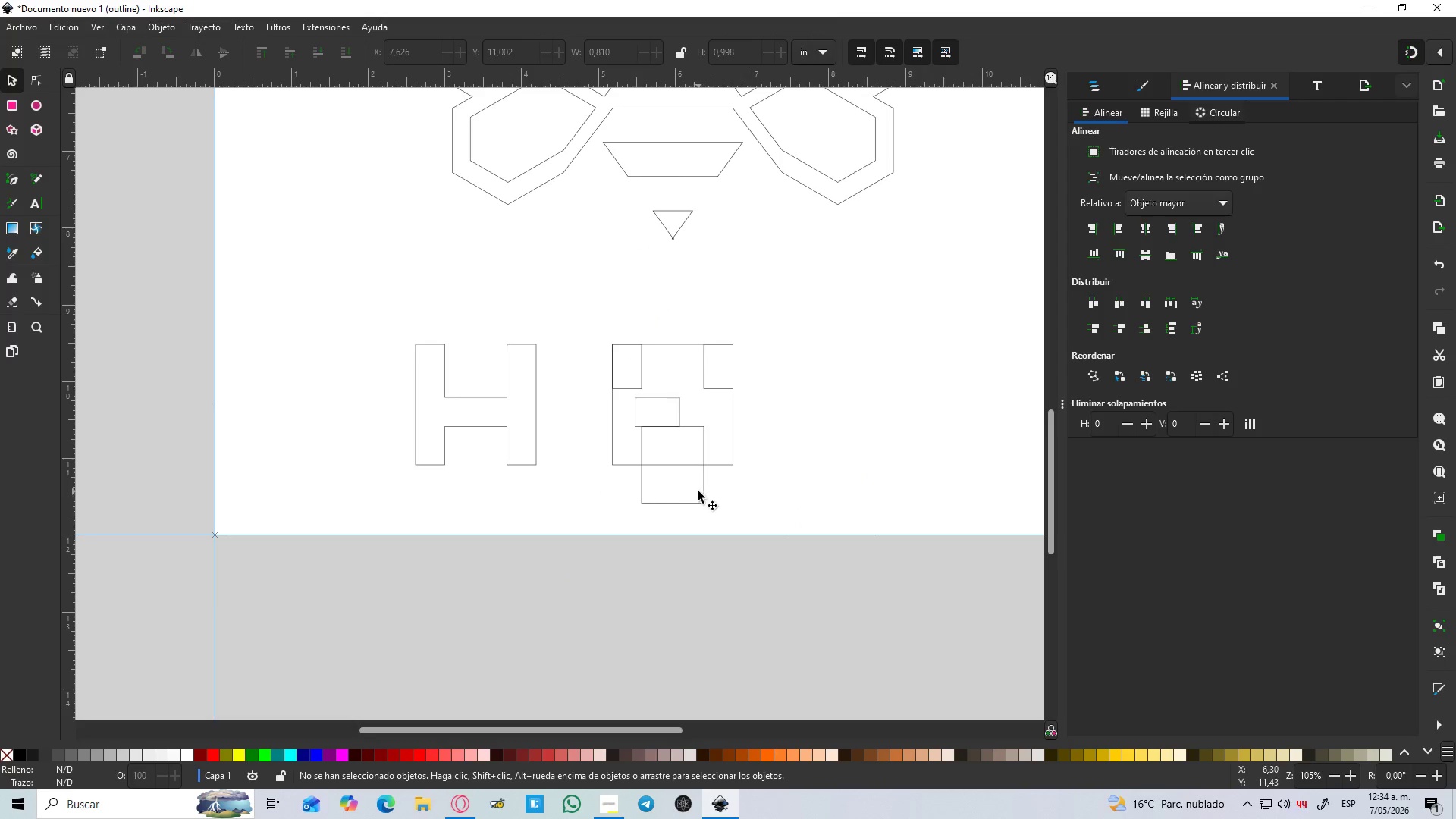 
left_click([699, 491])
 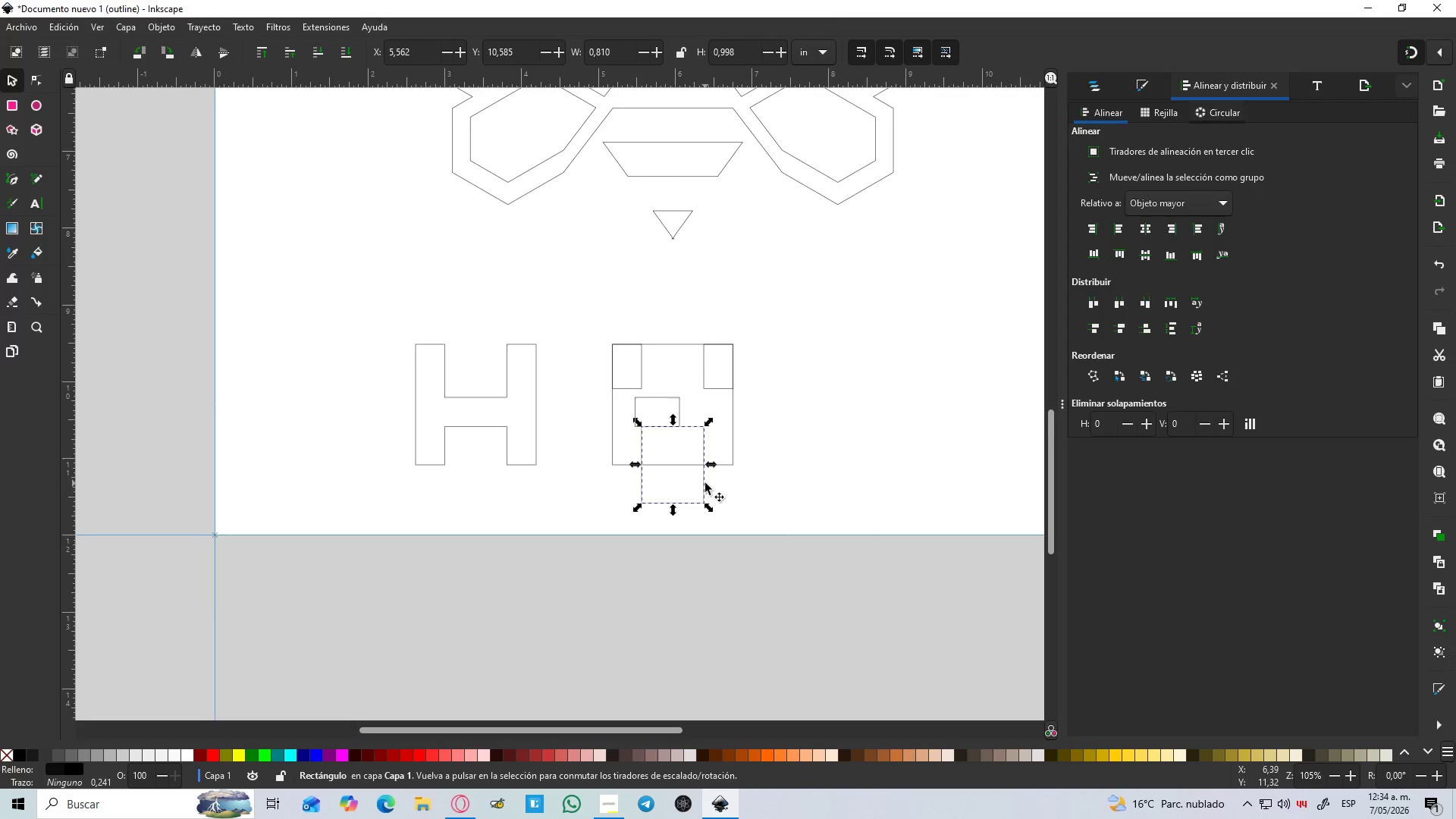 
left_click_drag(start_coordinate=[705, 483], to_coordinate=[823, 505])
 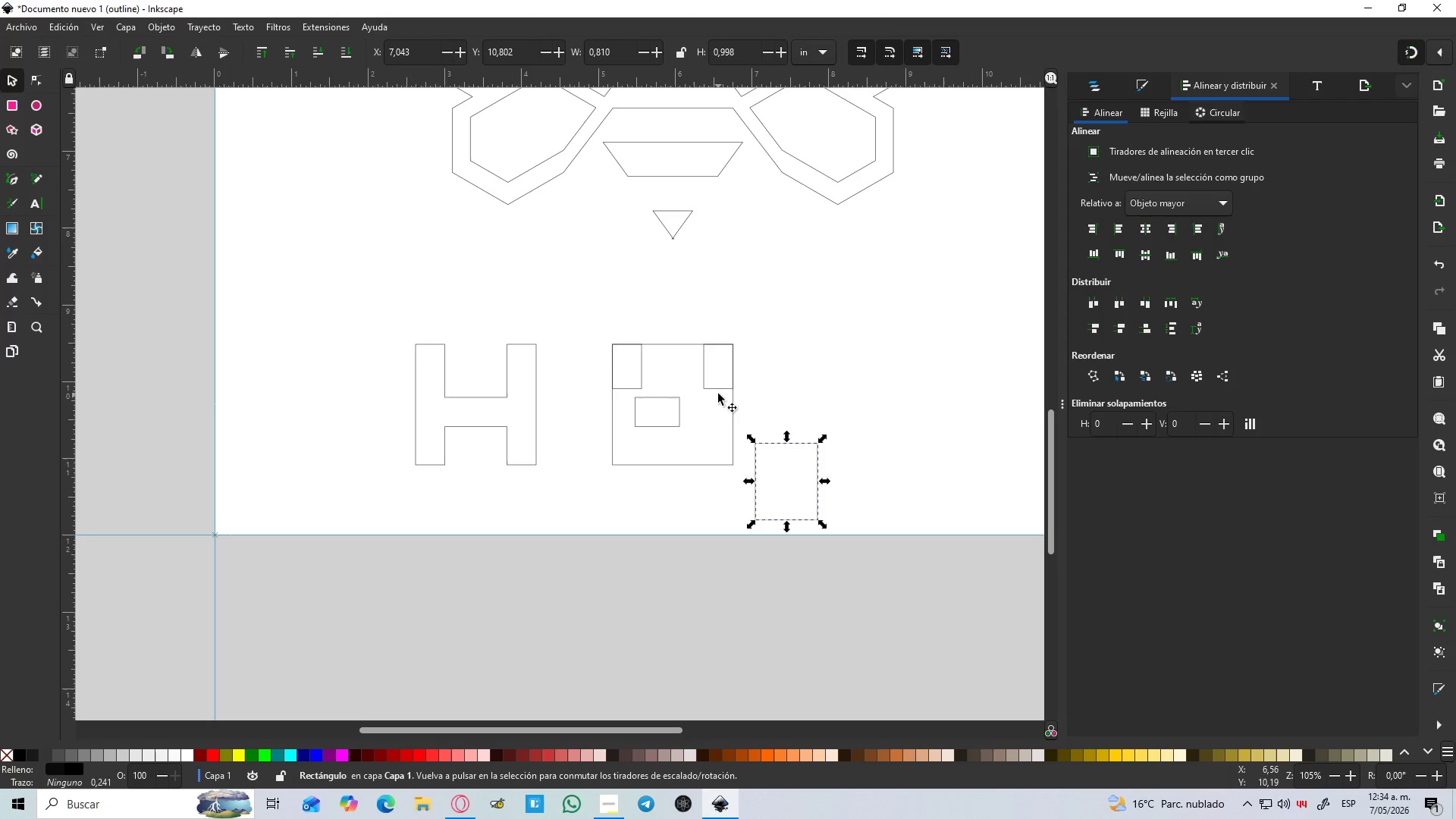 
left_click([718, 392])
 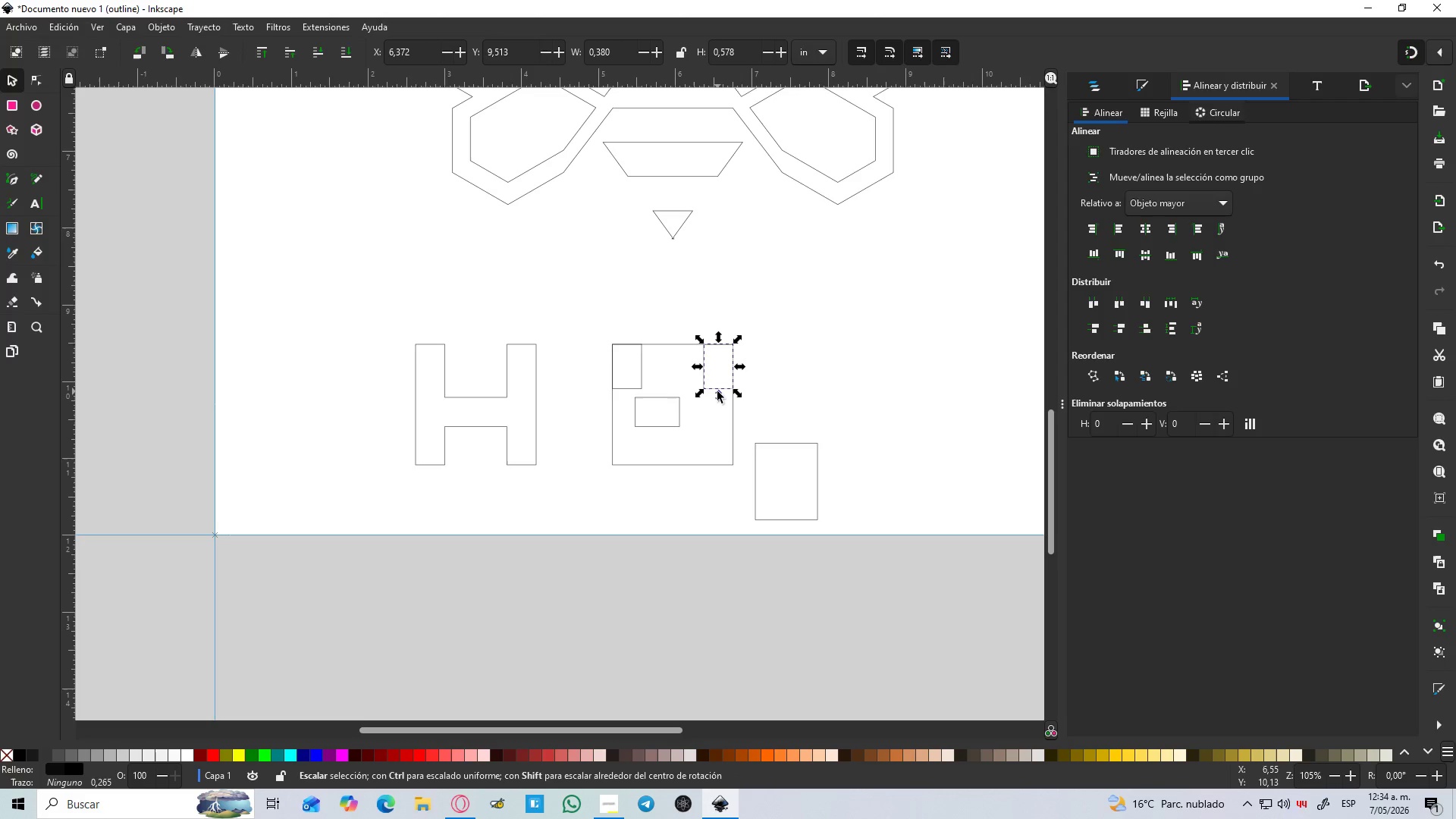 
left_click_drag(start_coordinate=[717, 391], to_coordinate=[736, 396])
 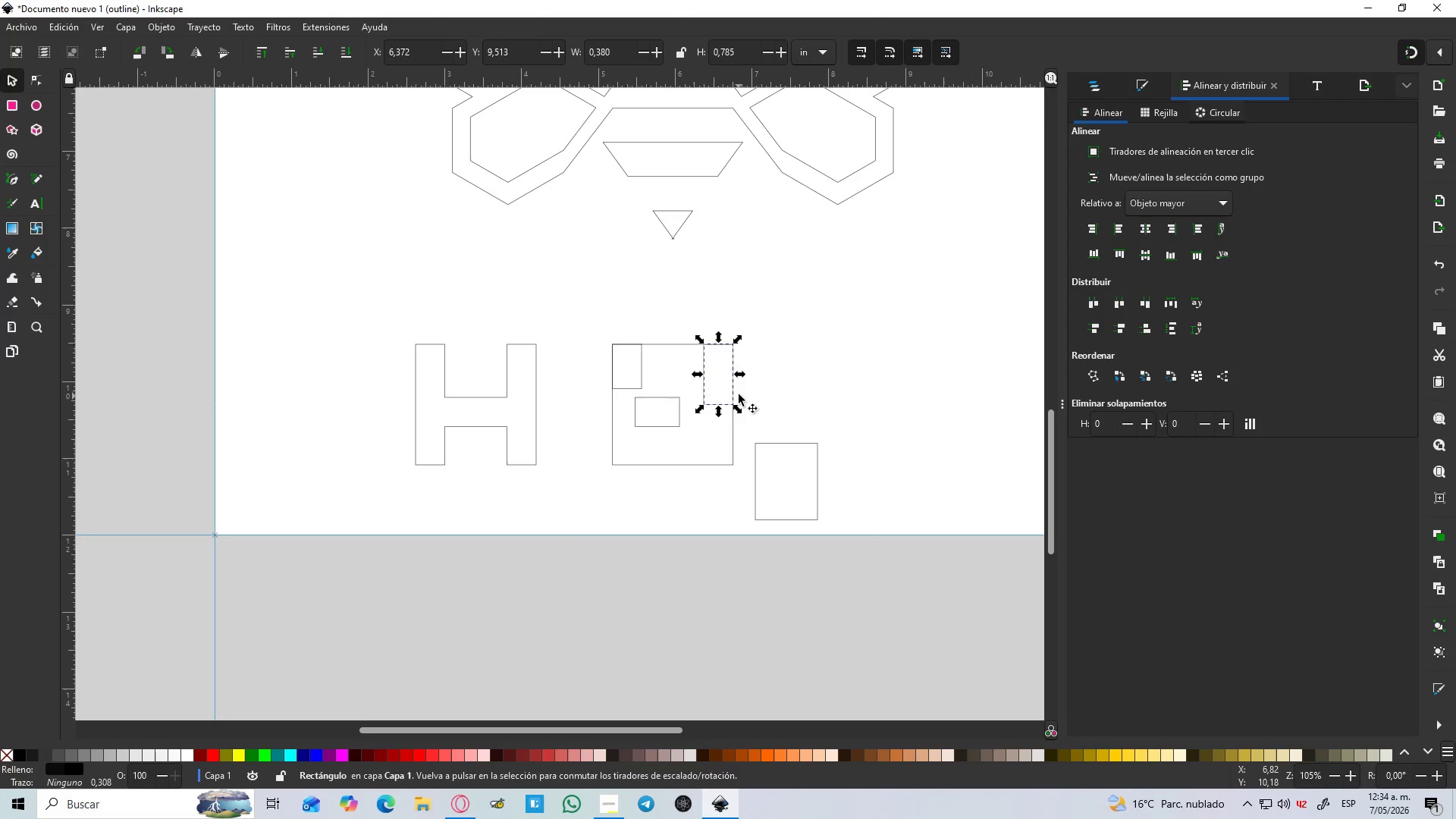 
key(Control+Z)
 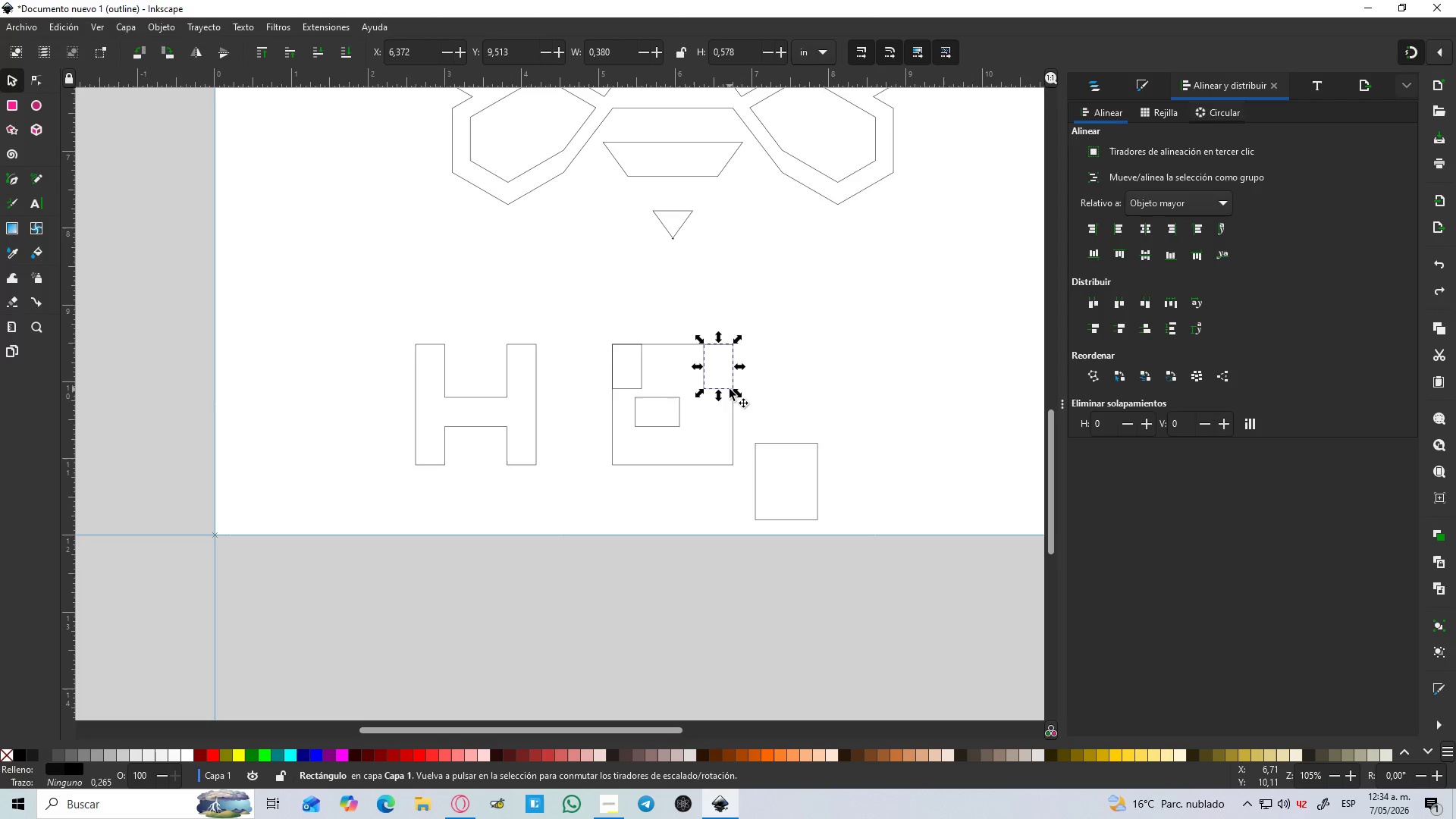 
left_click_drag(start_coordinate=[730, 389], to_coordinate=[888, 514])
 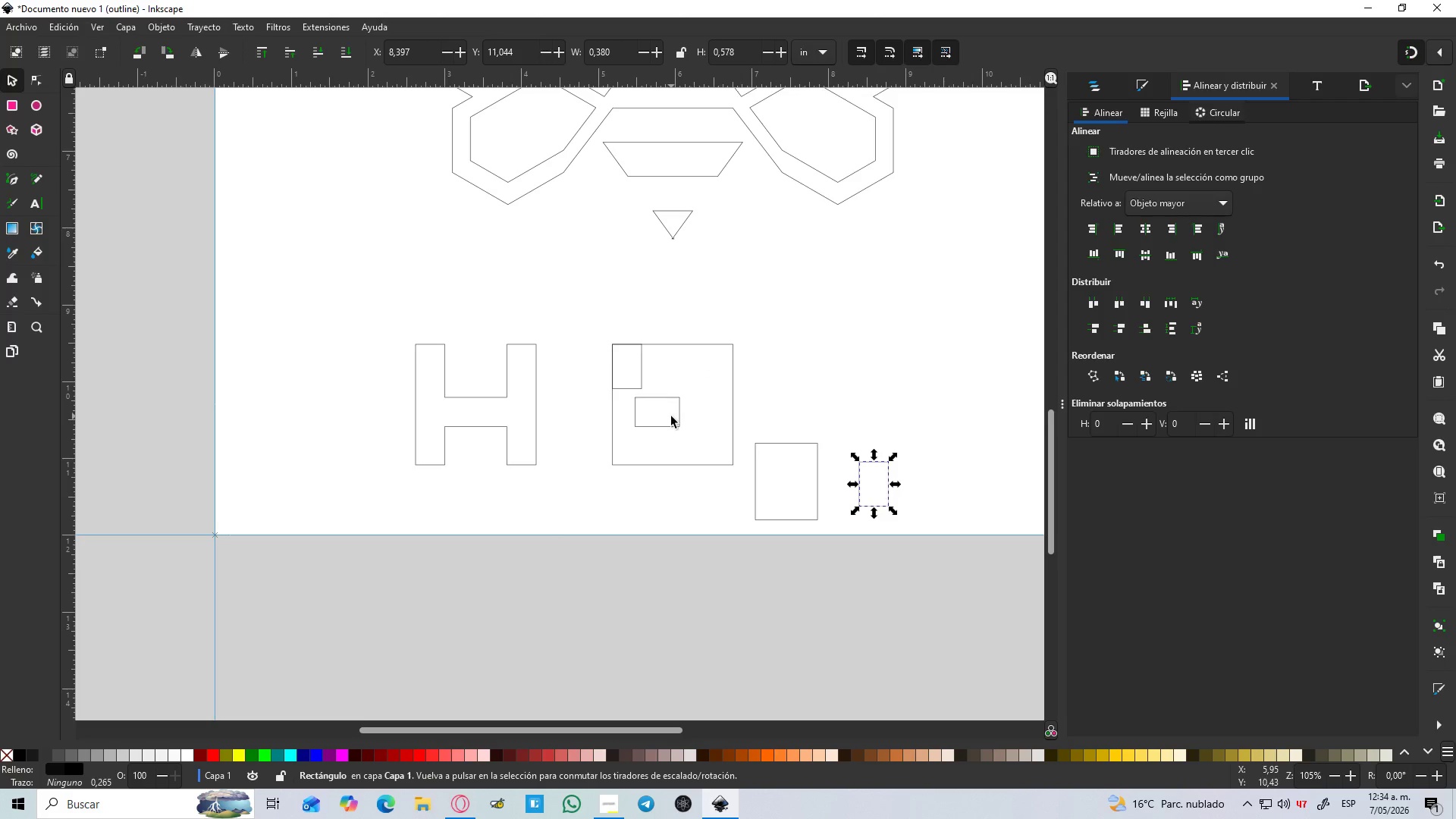 
left_click([670, 426])
 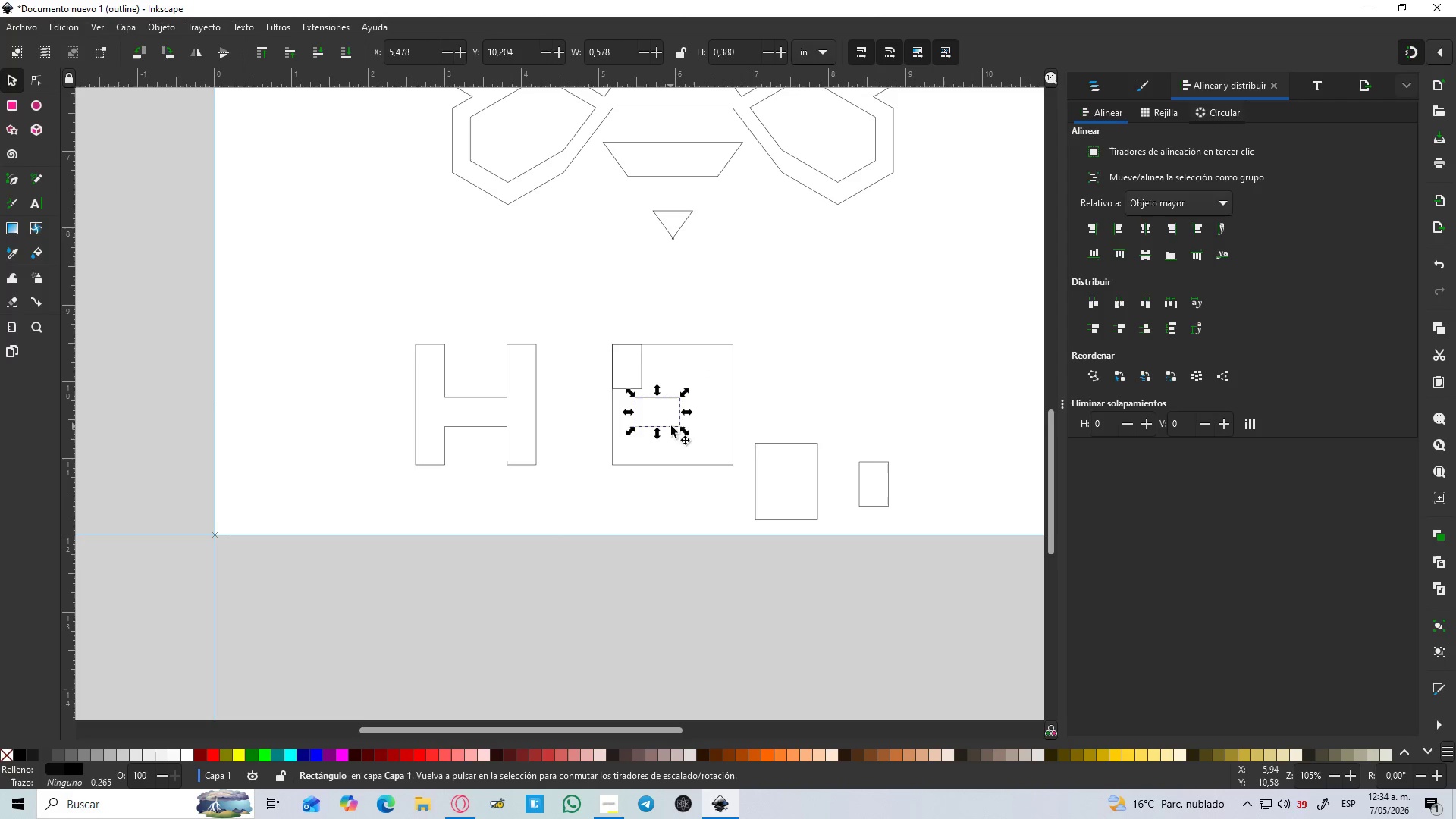 
key(Delete)
 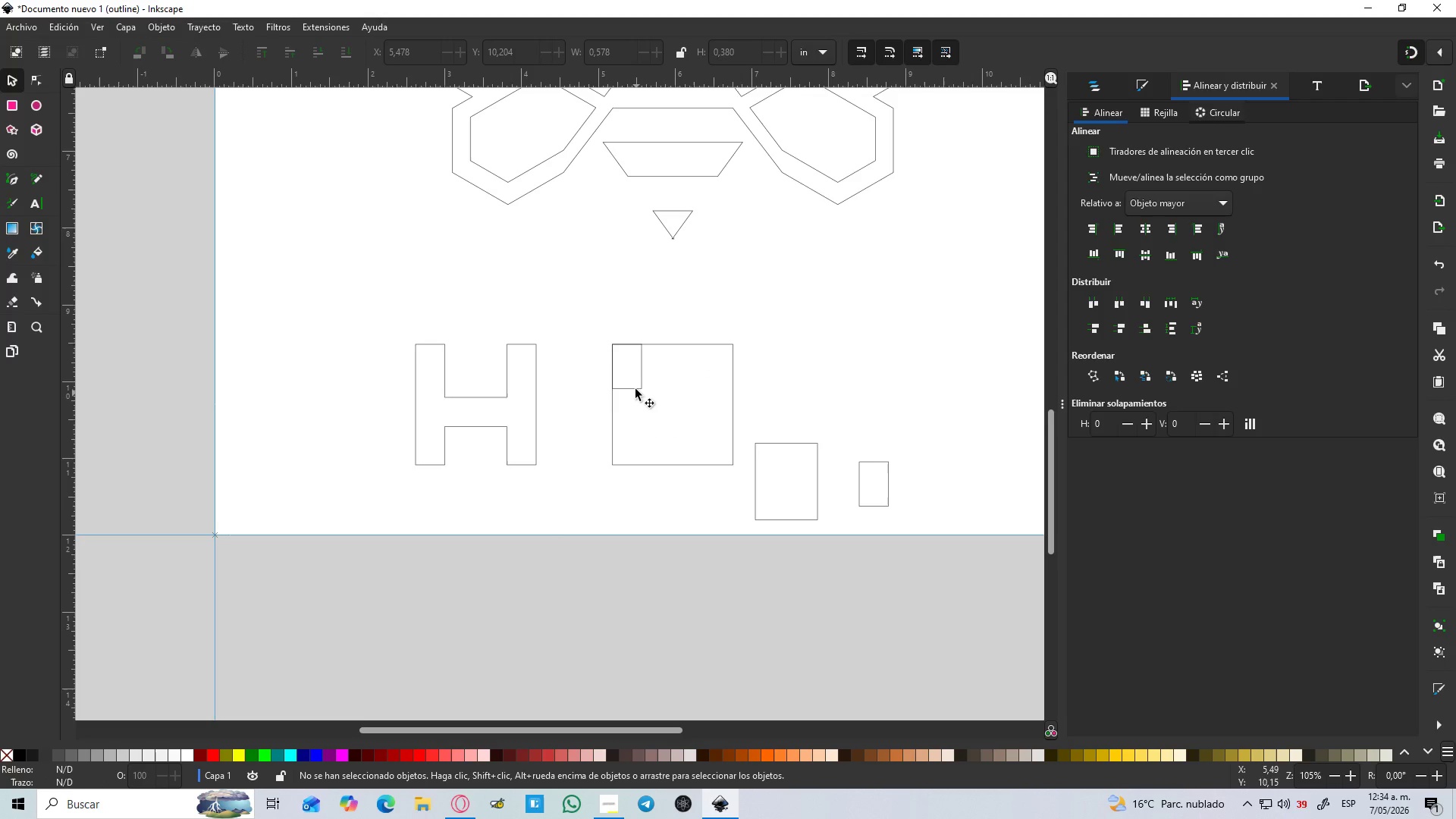 
left_click([635, 386])
 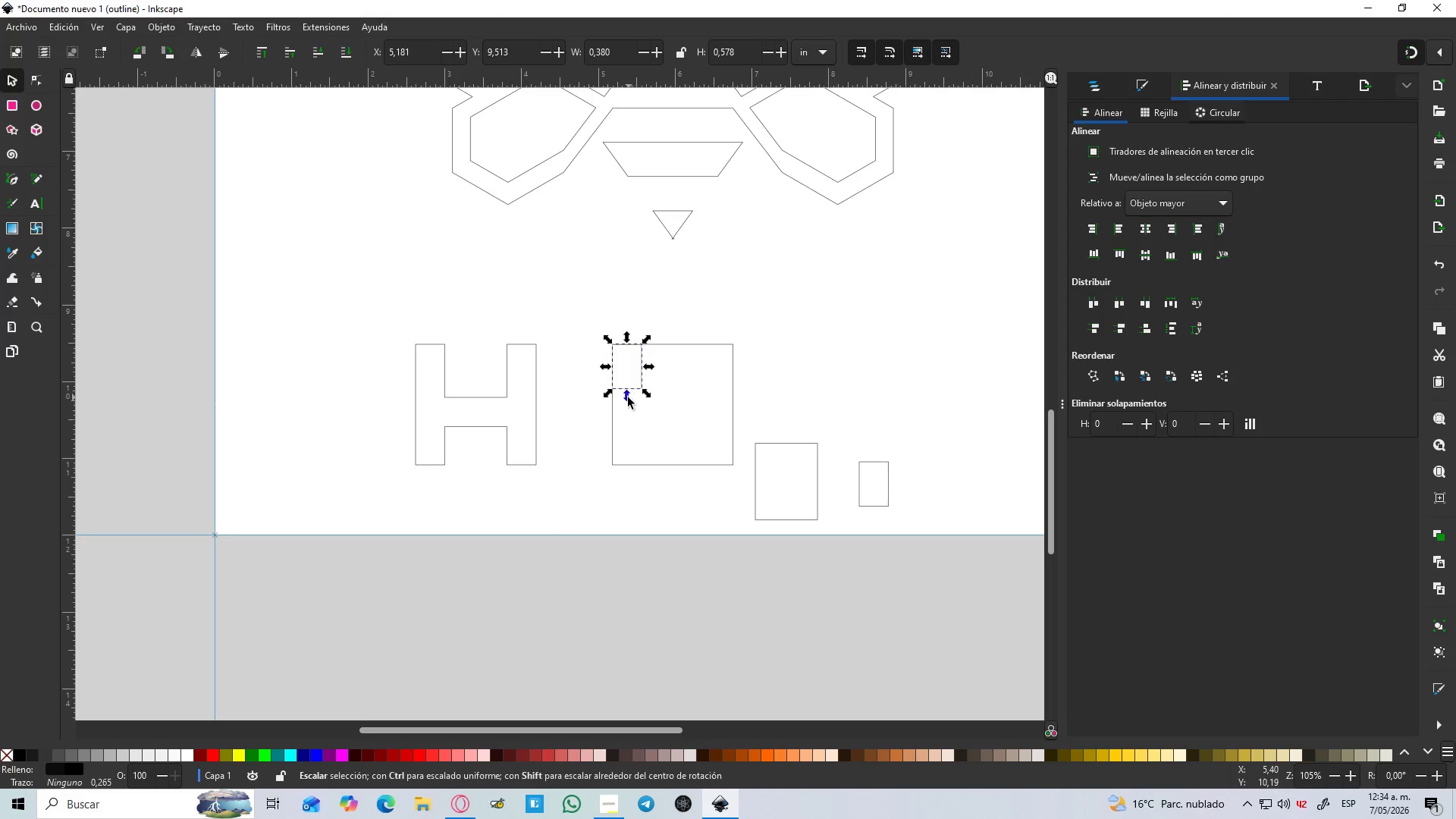 
left_click_drag(start_coordinate=[628, 397], to_coordinate=[630, 464])
 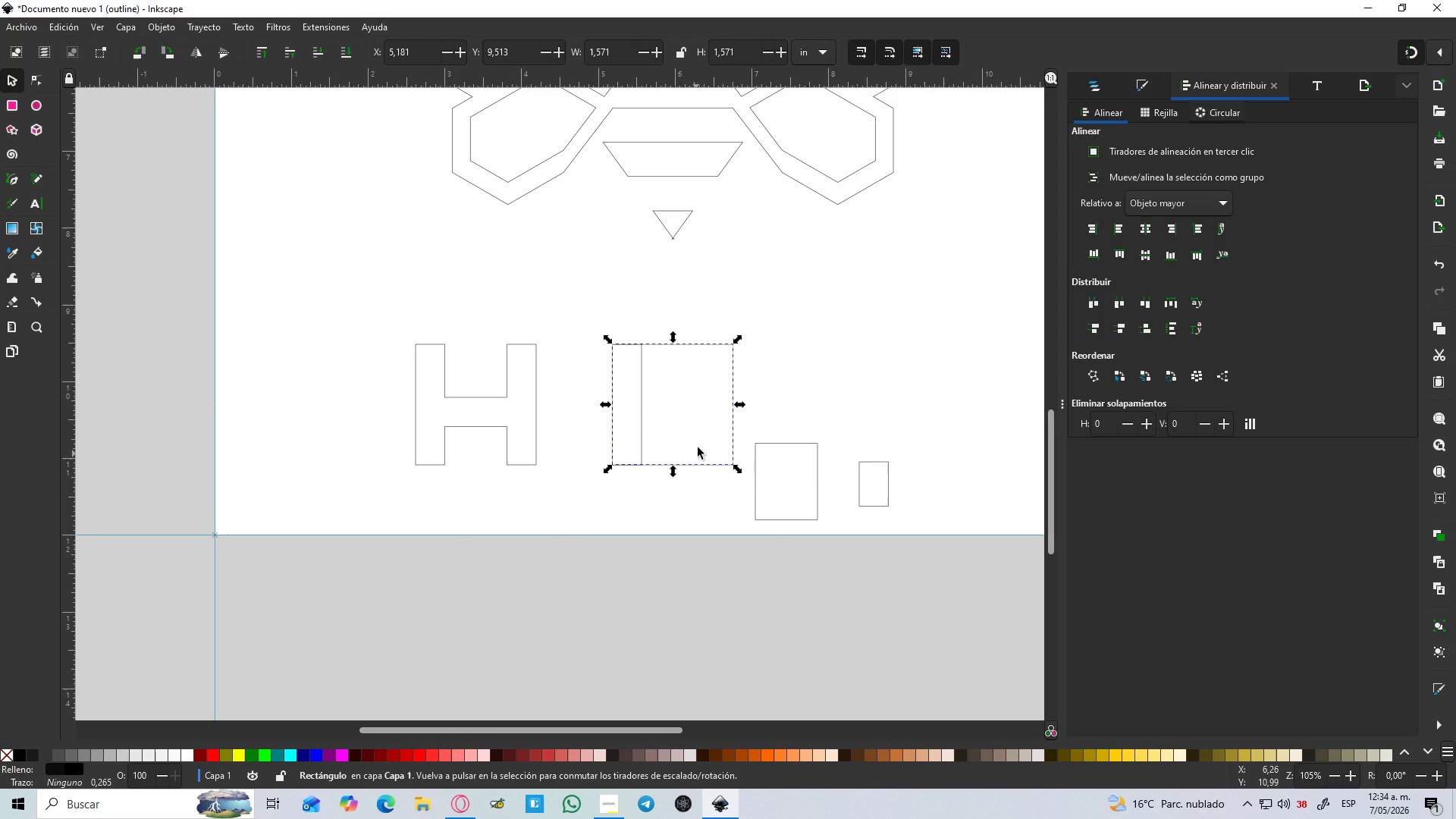 
left_click_drag(start_coordinate=[733, 428], to_coordinate=[890, 400])
 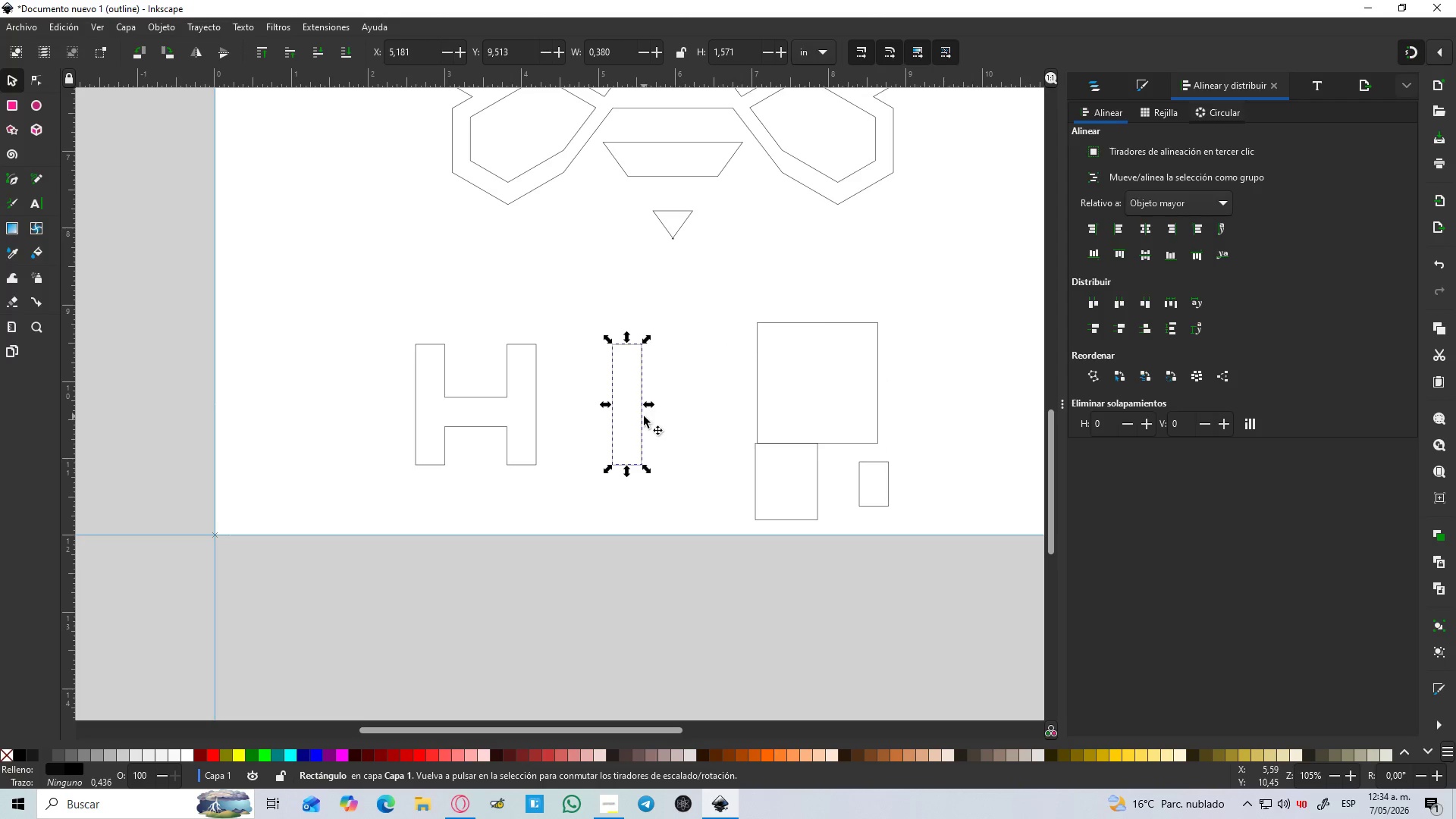 
left_click_drag(start_coordinate=[642, 419], to_coordinate=[591, 420])
 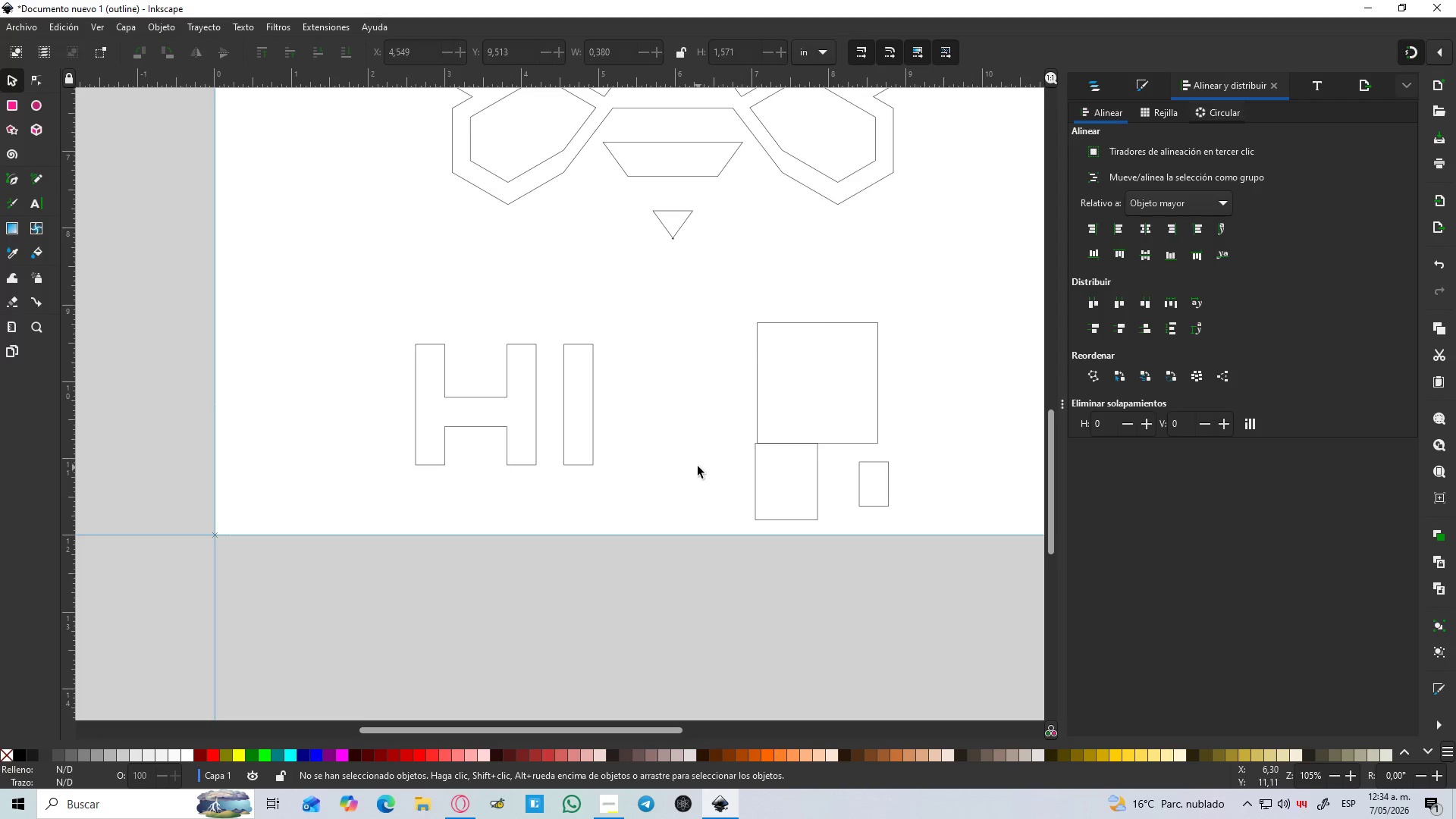 
hold_key(key=ControlLeft, duration=0.81)
 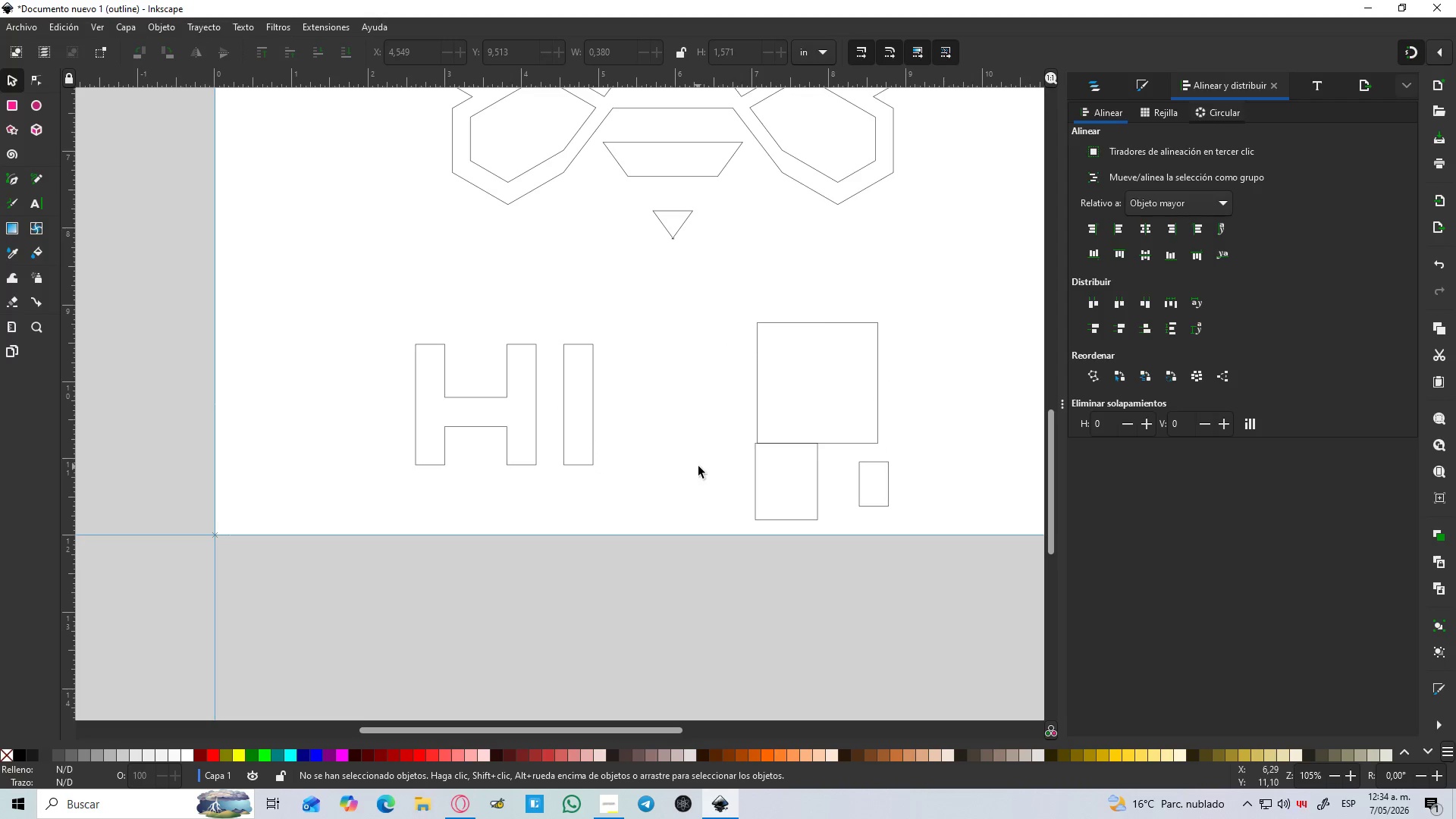 
hold_key(key=Space, duration=0.52)
 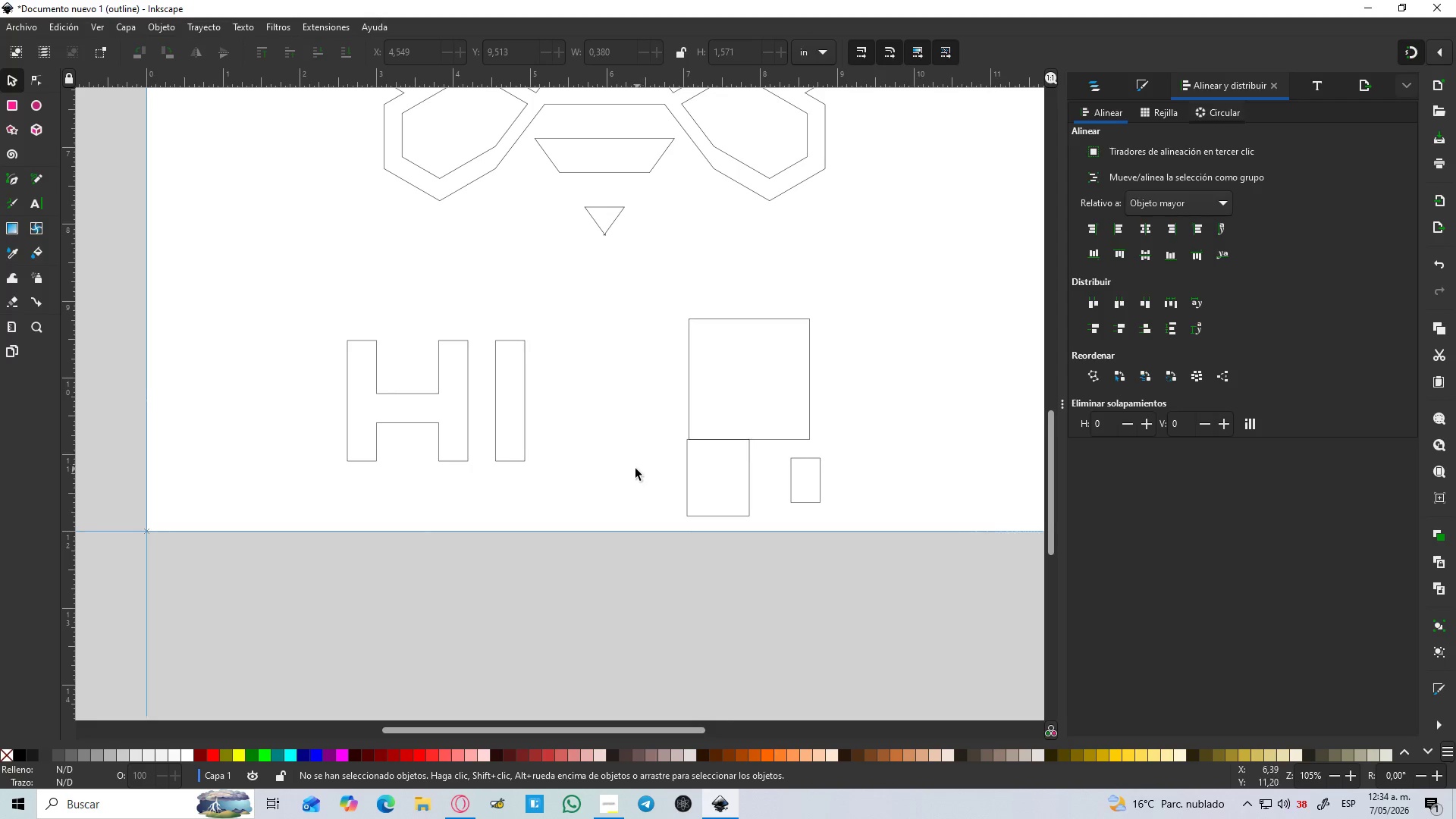 
hold_key(key=ControlLeft, duration=0.72)
scroll: coordinate [564, 390], scroll_direction: up, amount: 1.0
 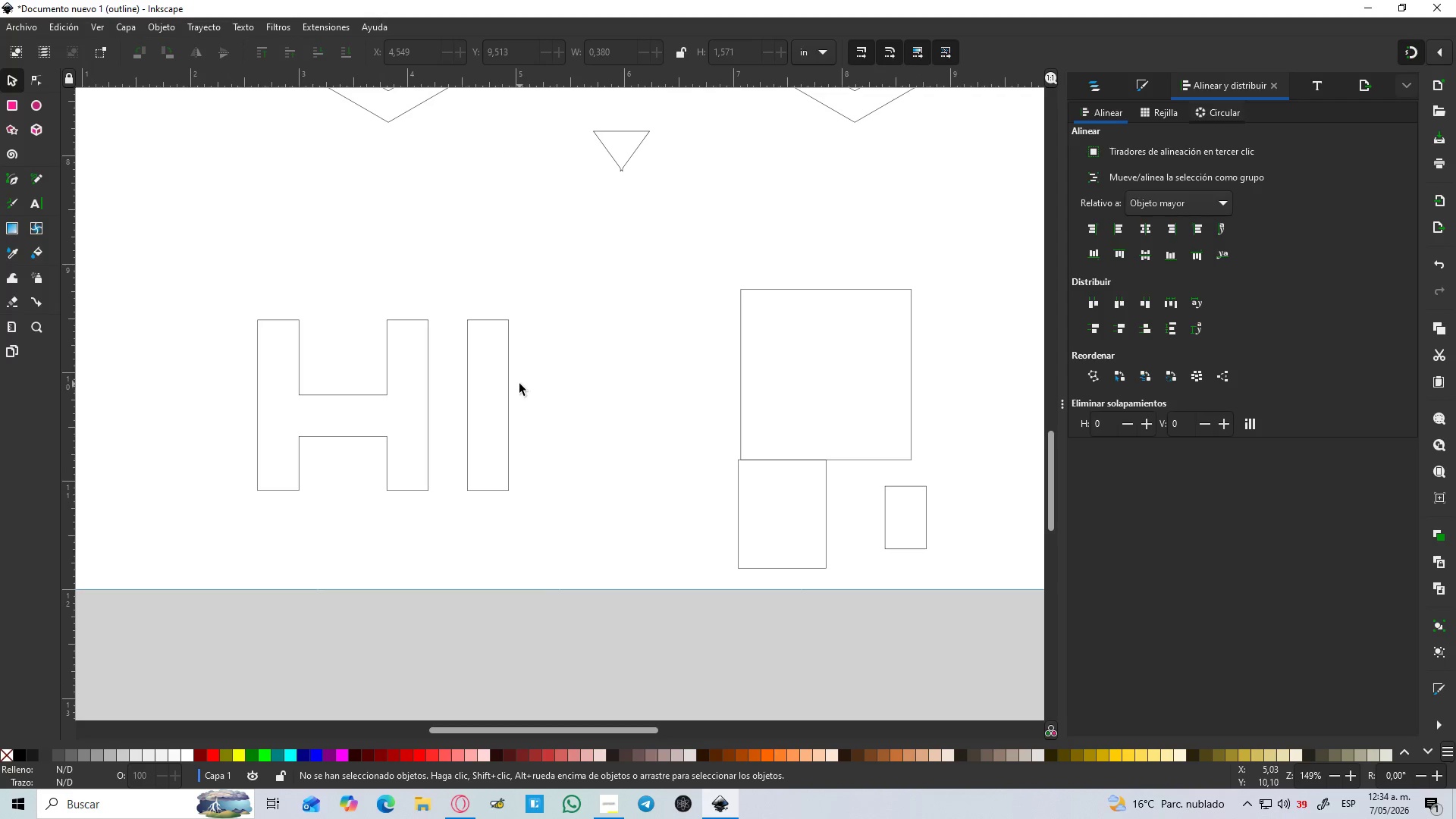 
left_click([505, 387])
 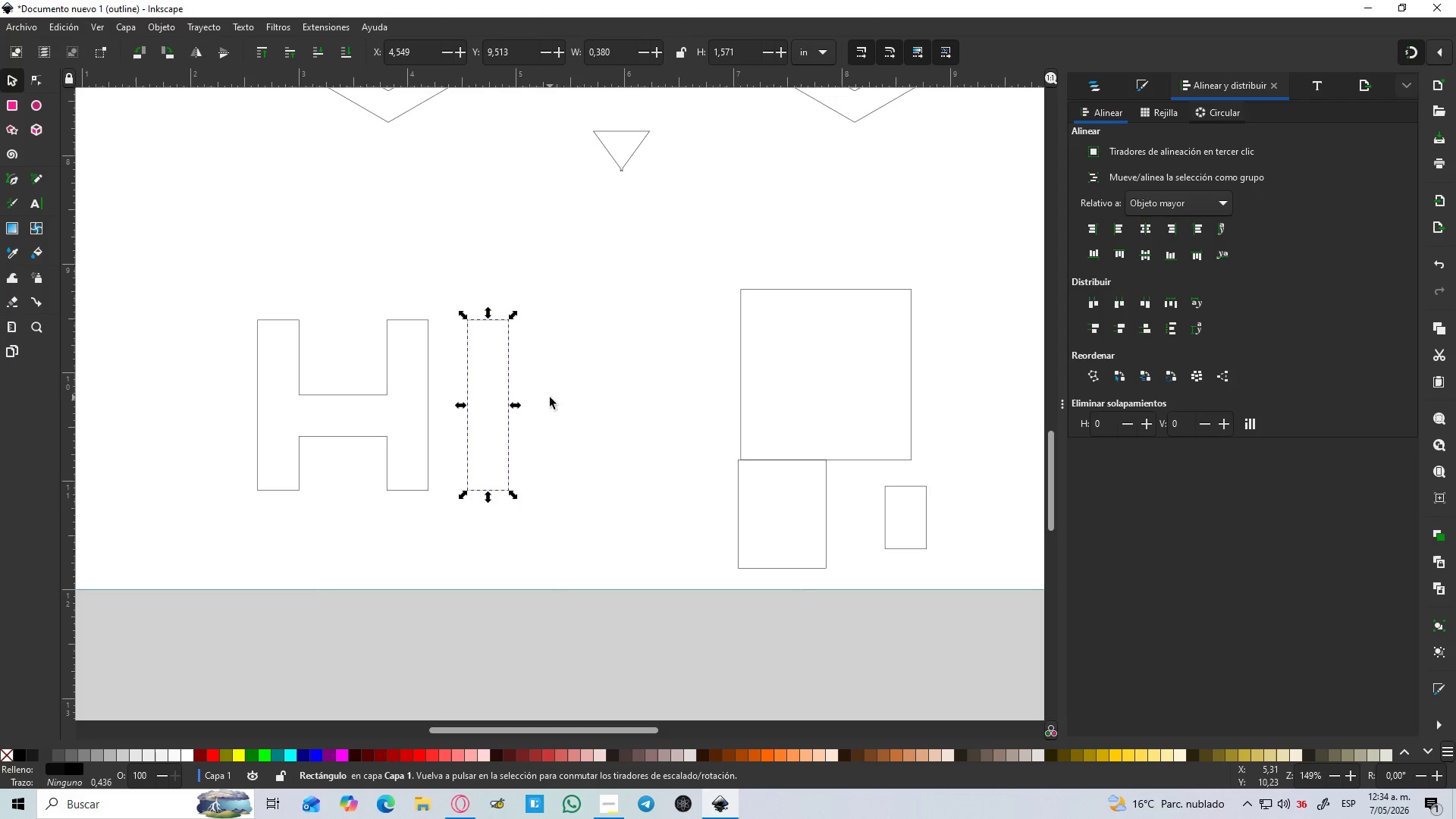 
wait(10.39)
 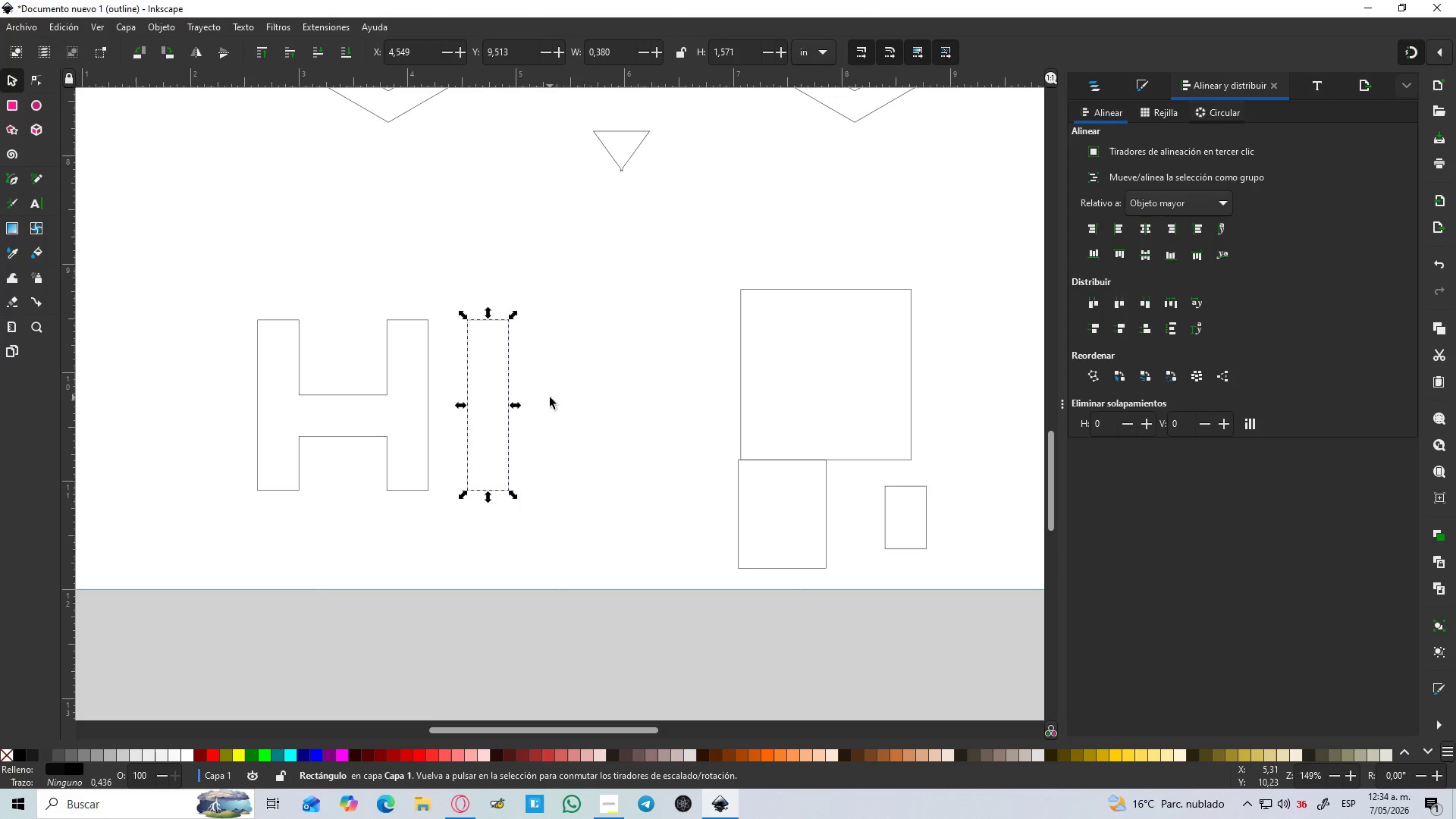 
left_click([738, 509])
 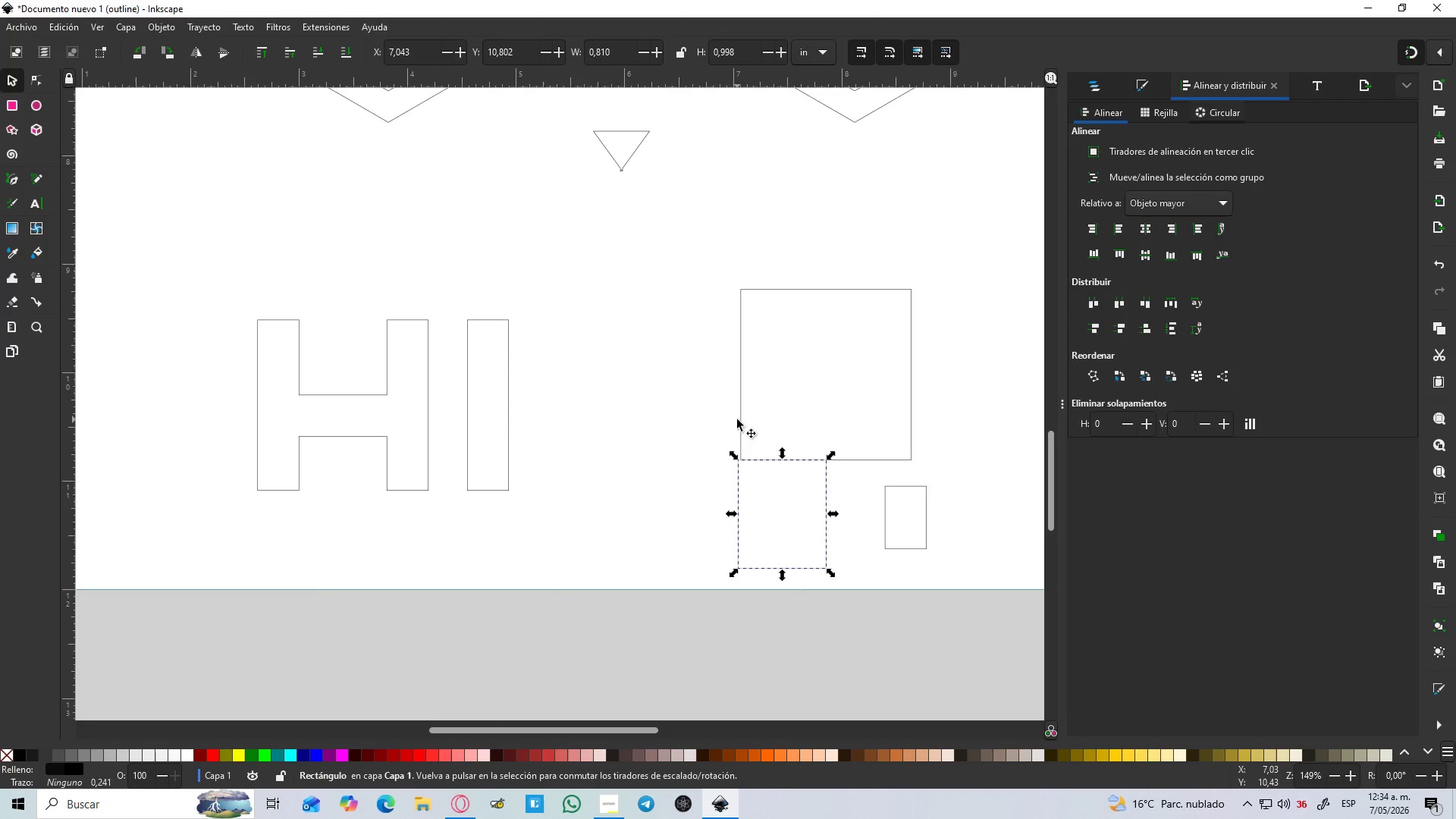 
left_click_drag(start_coordinate=[738, 415], to_coordinate=[530, 450])
 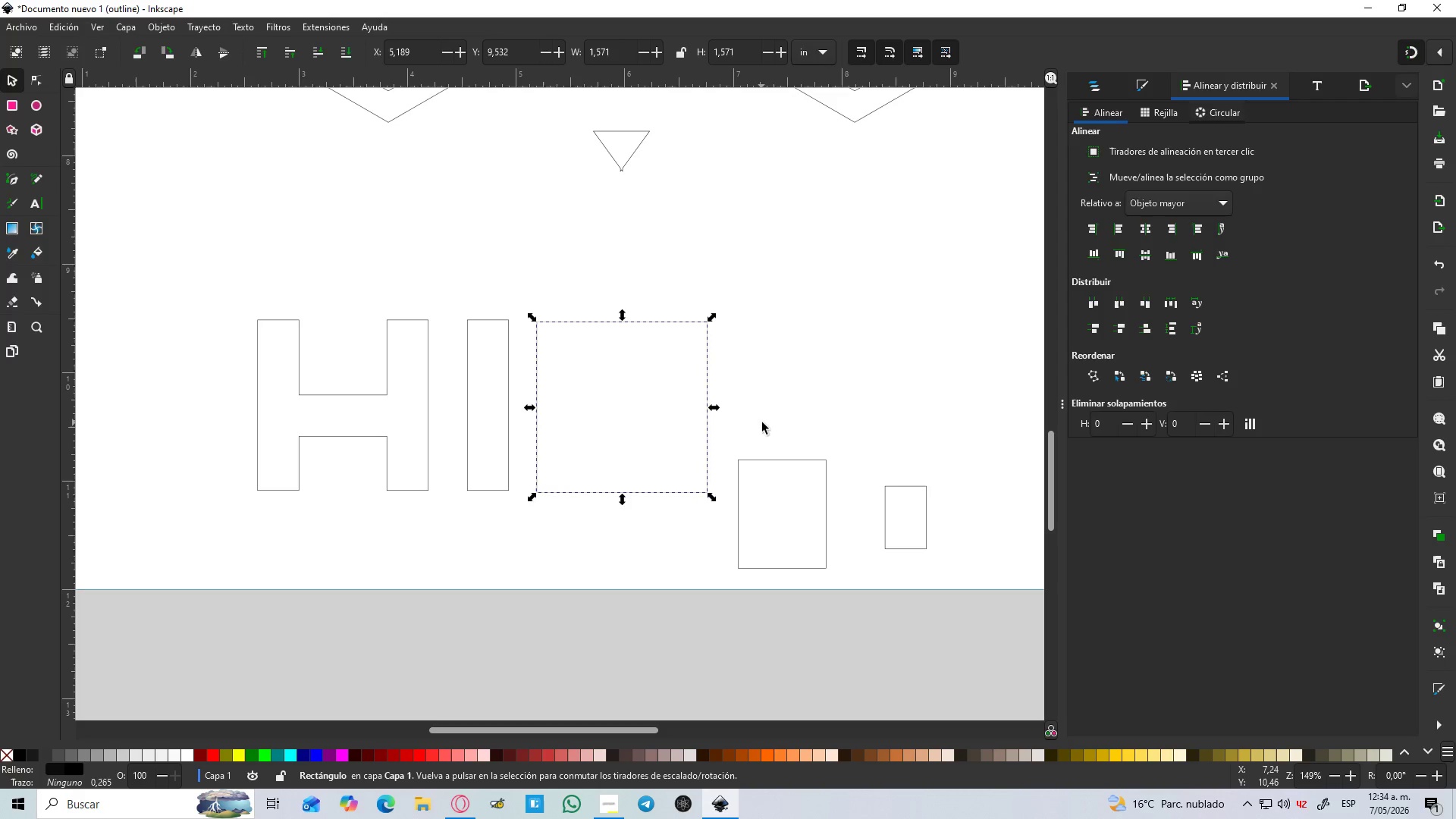 
hold_key(key=ControlLeft, duration=0.75)
 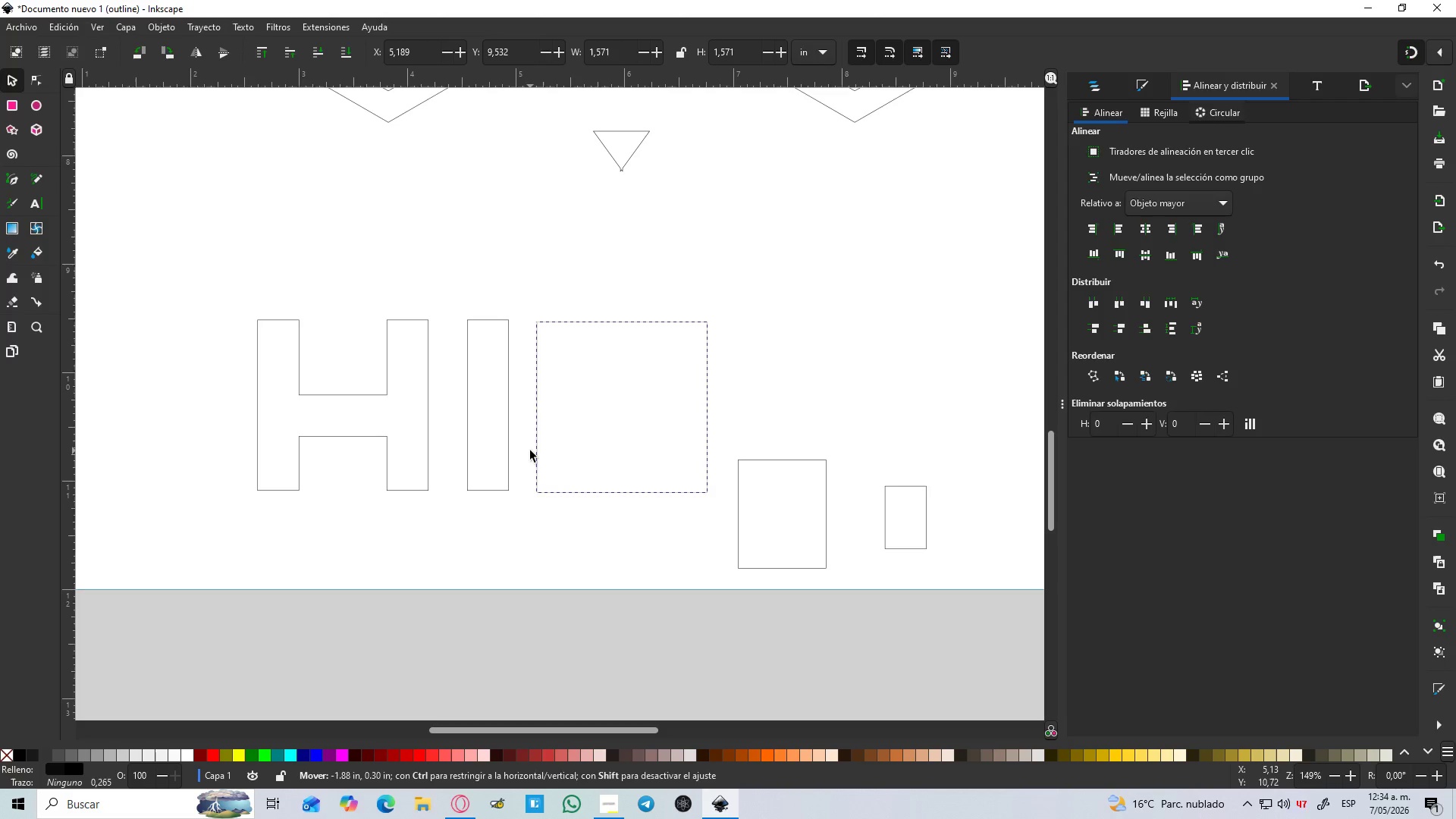 
left_click([762, 422])
 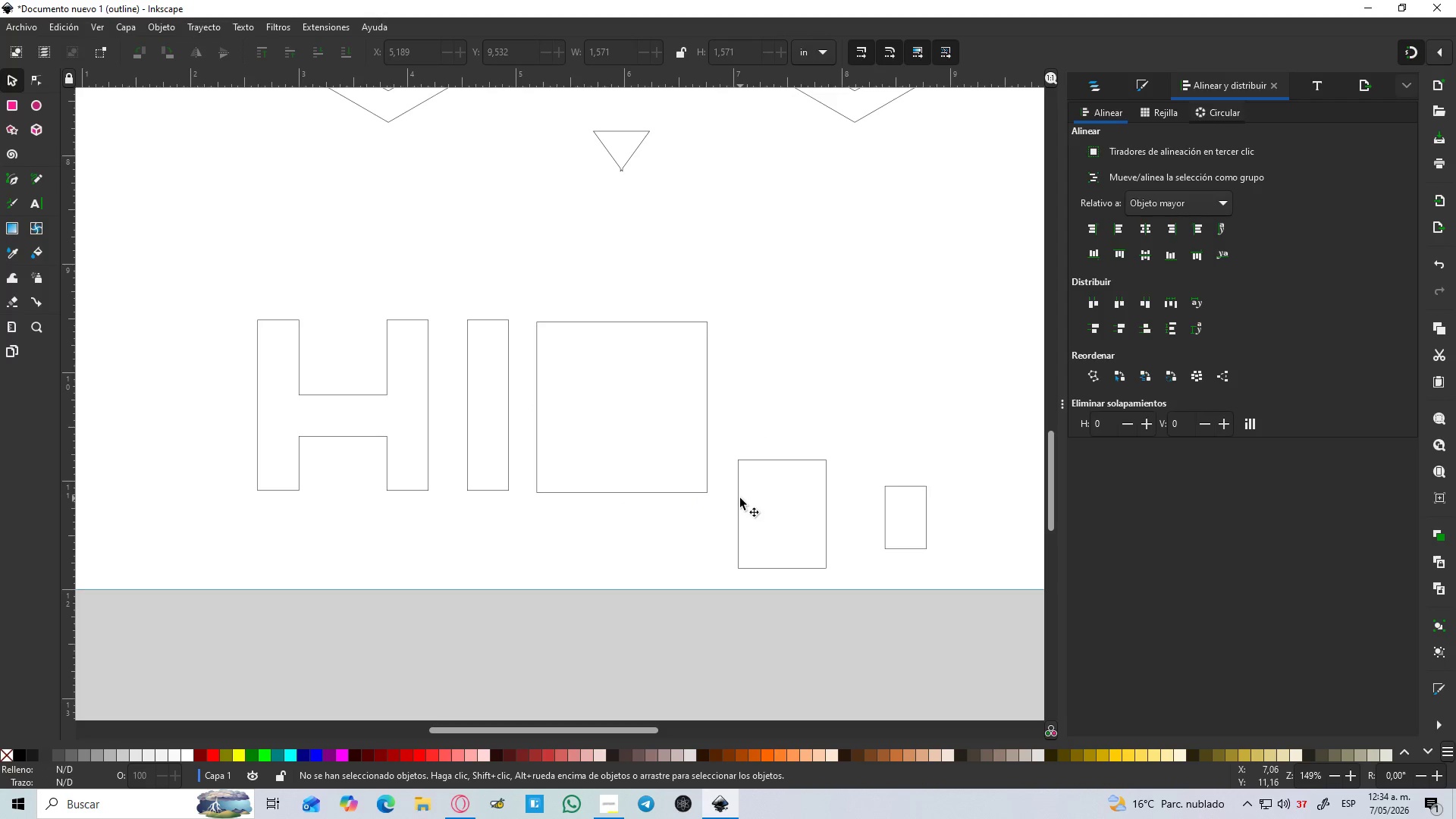 
wait(6.06)
 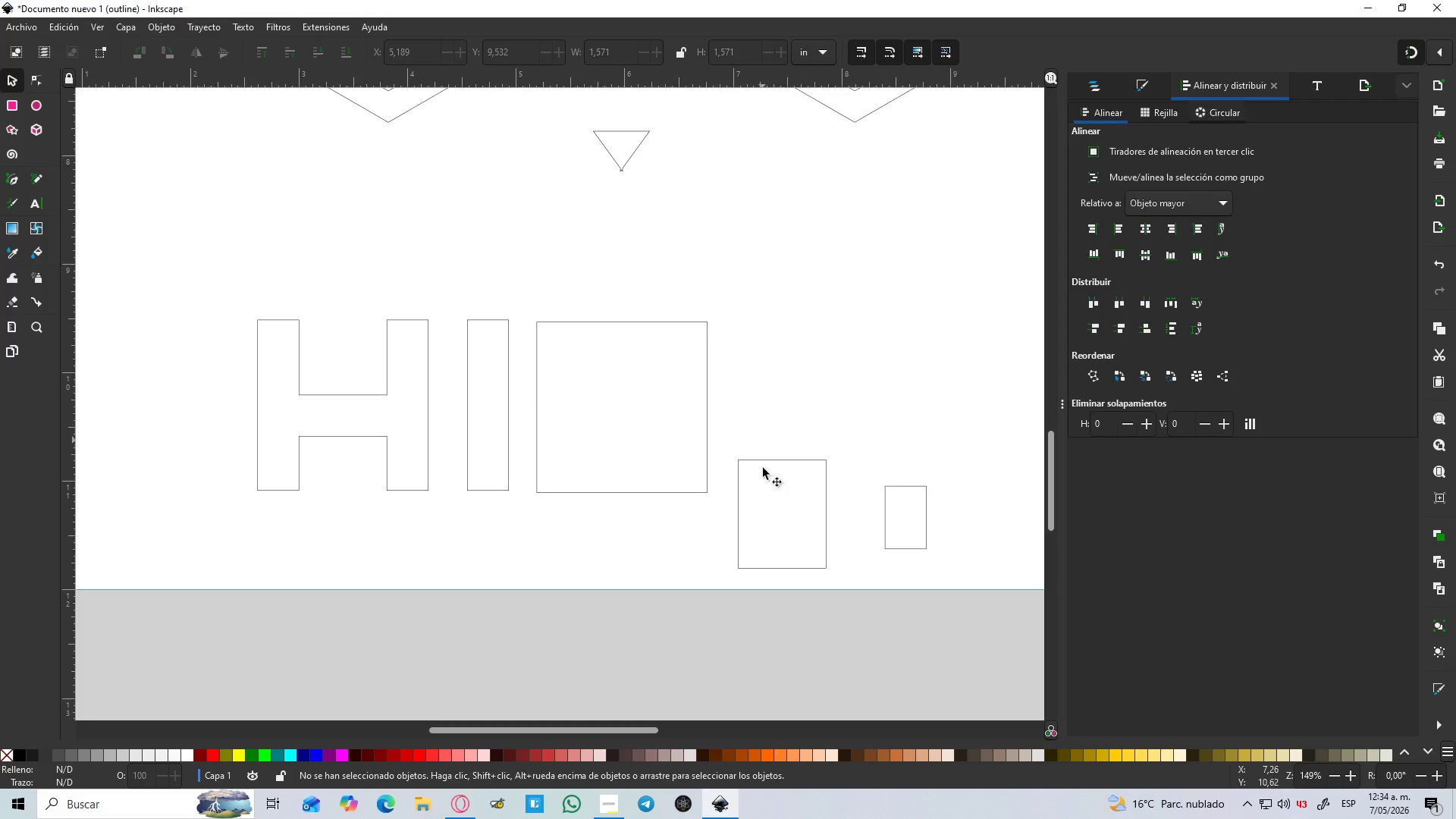 
left_click([890, 534])
 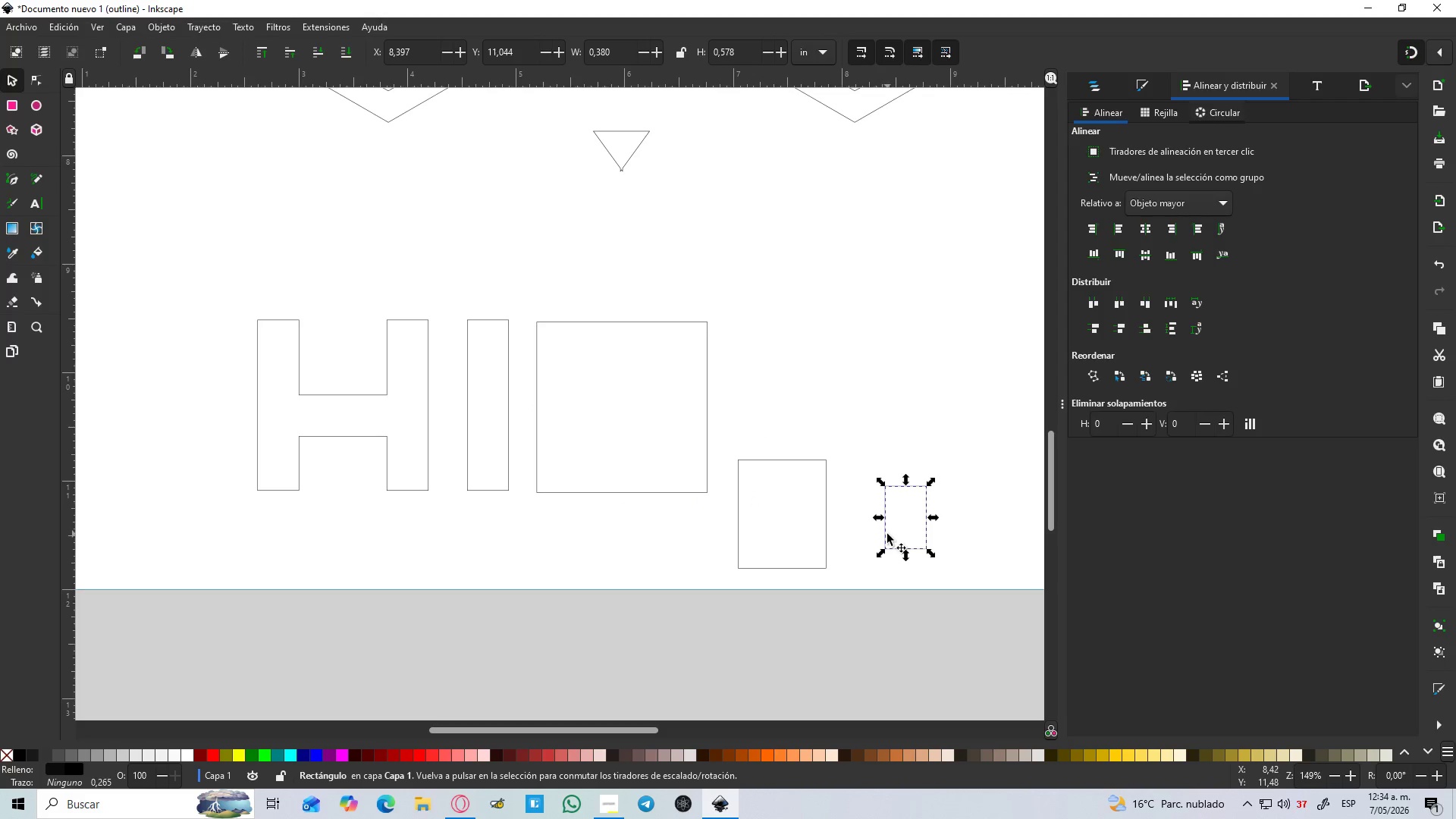 
left_click_drag(start_coordinate=[887, 534], to_coordinate=[601, 476])
 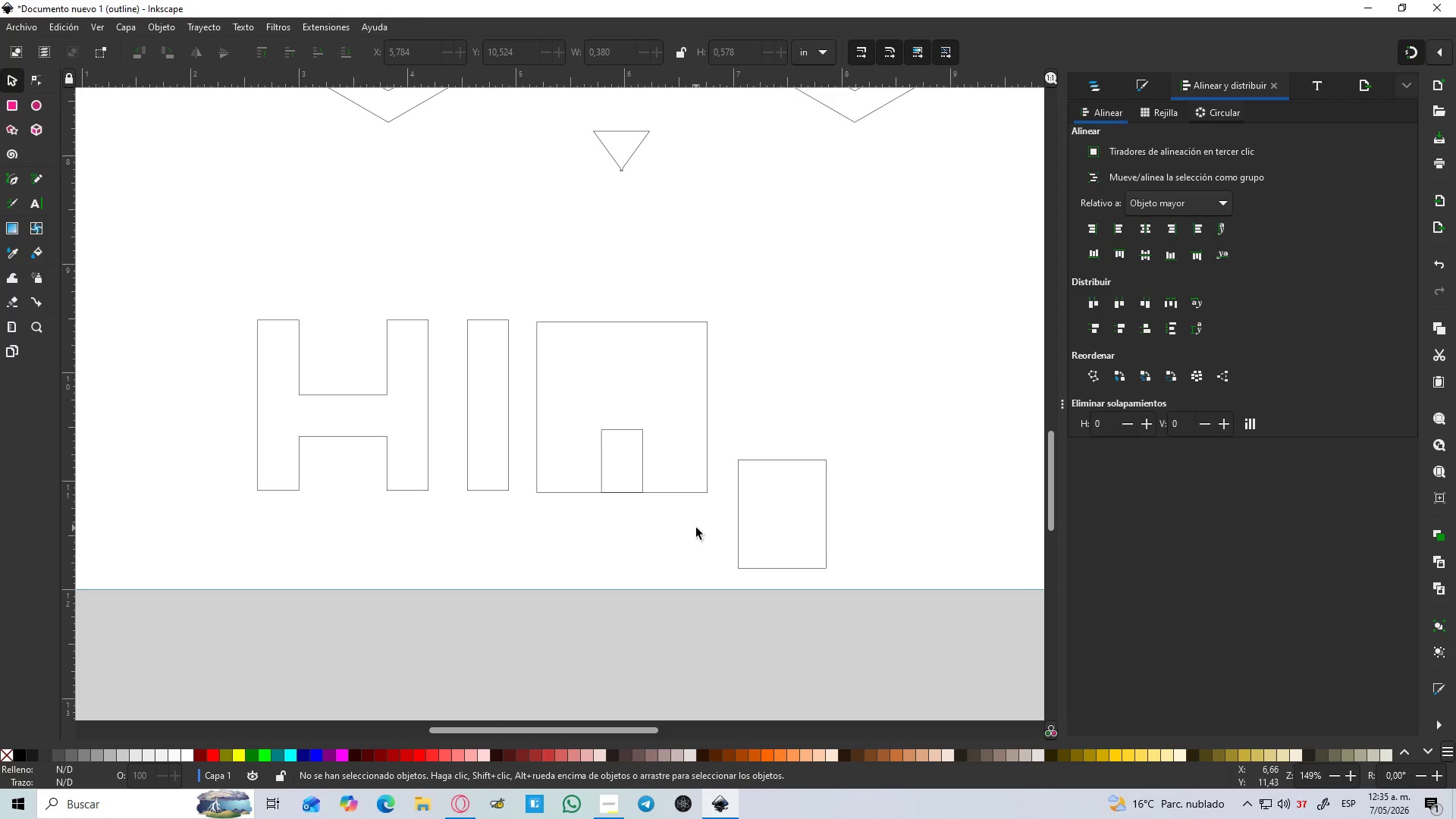 
left_click([641, 469])
 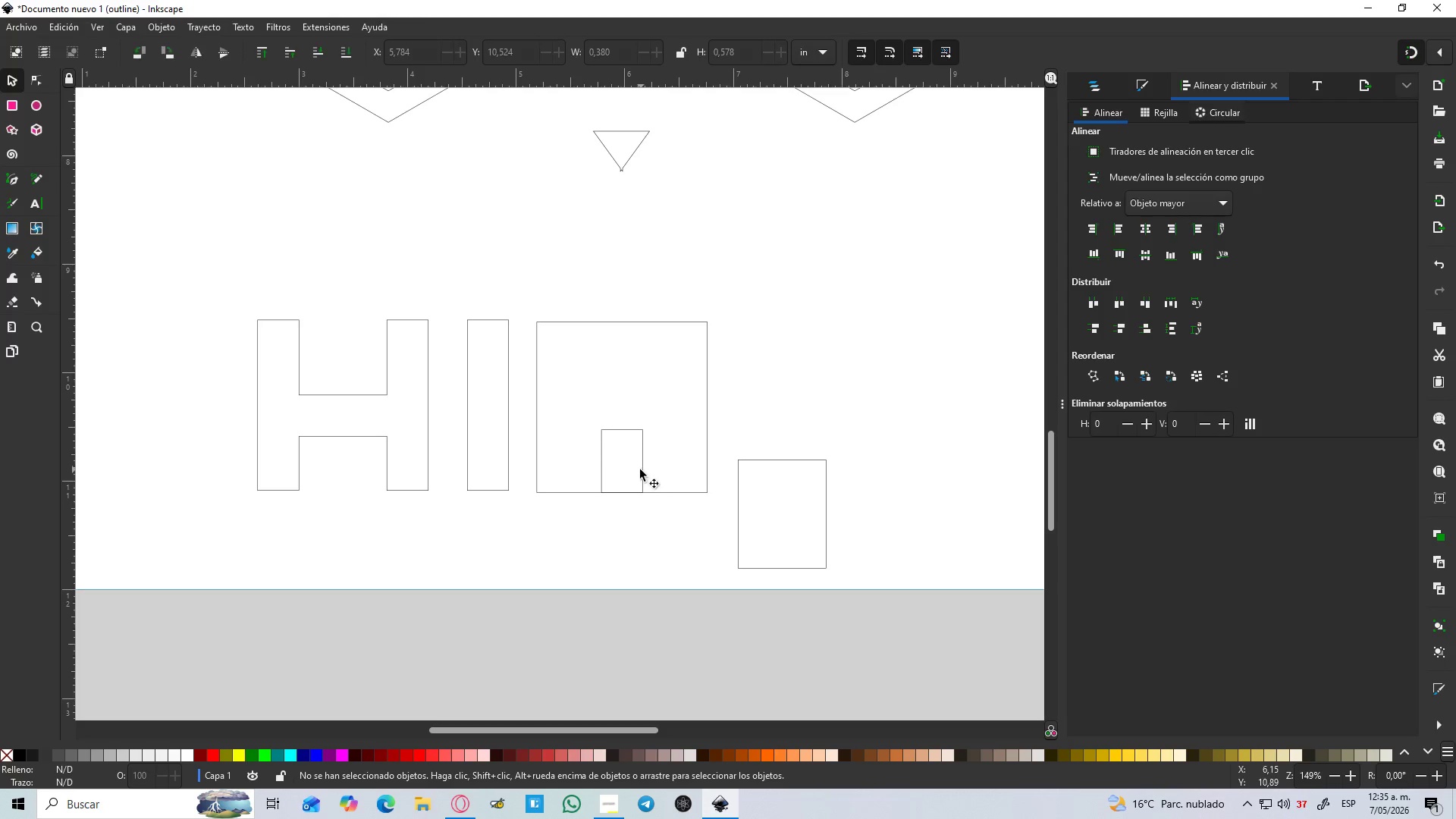 
key(Control+D)
 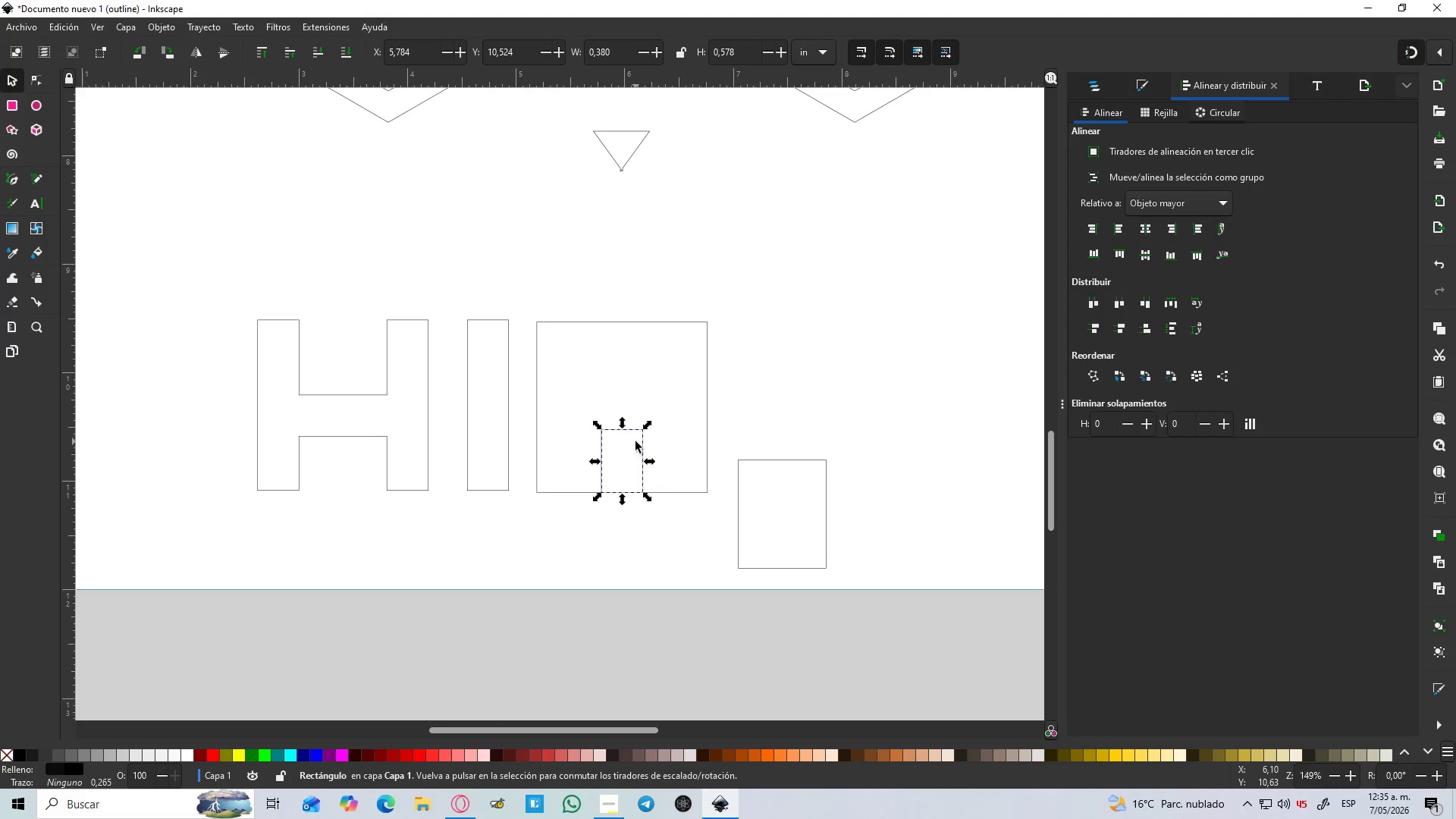 
left_click([640, 442])
 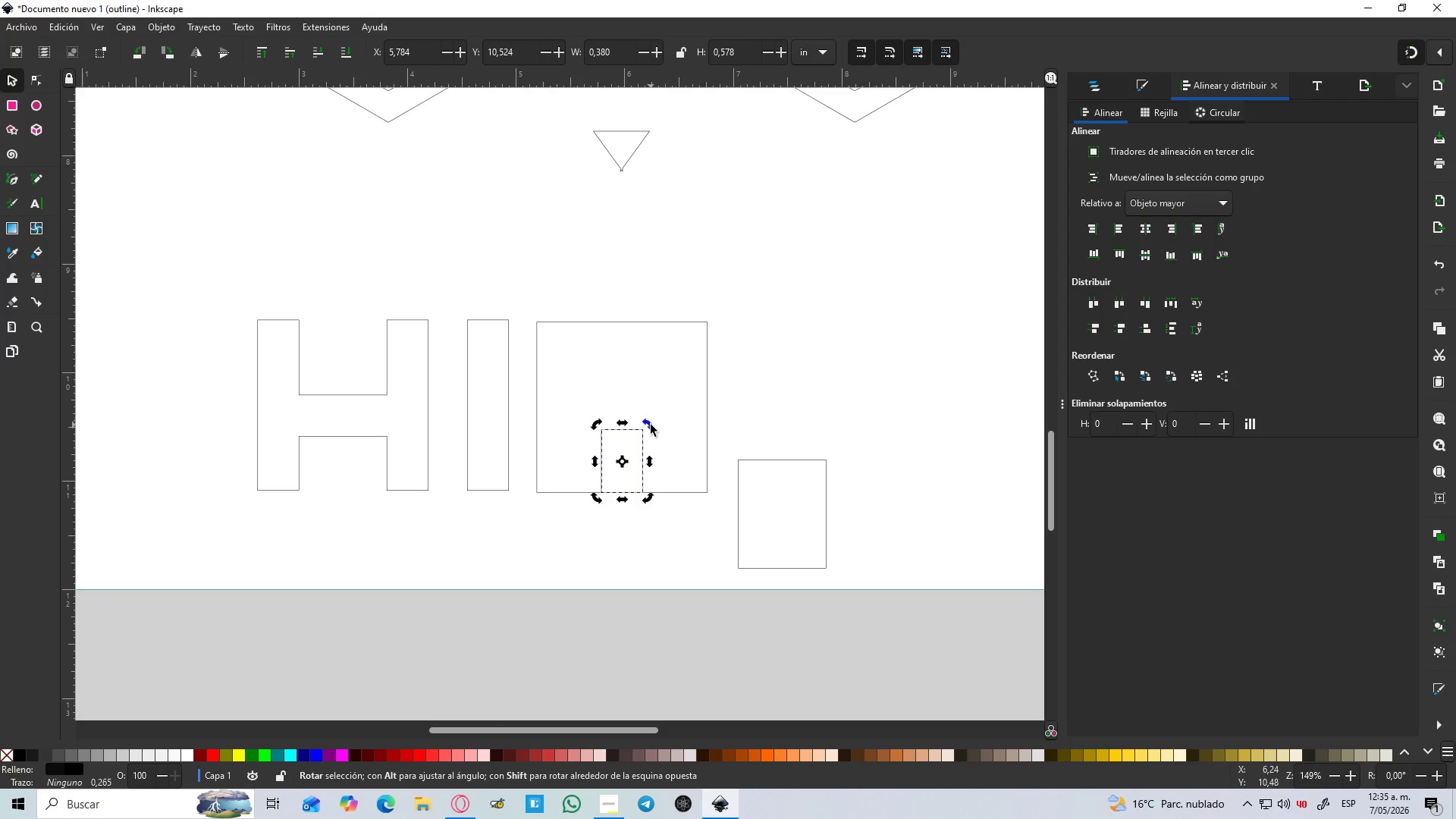 
left_click_drag(start_coordinate=[651, 425], to_coordinate=[681, 490])
 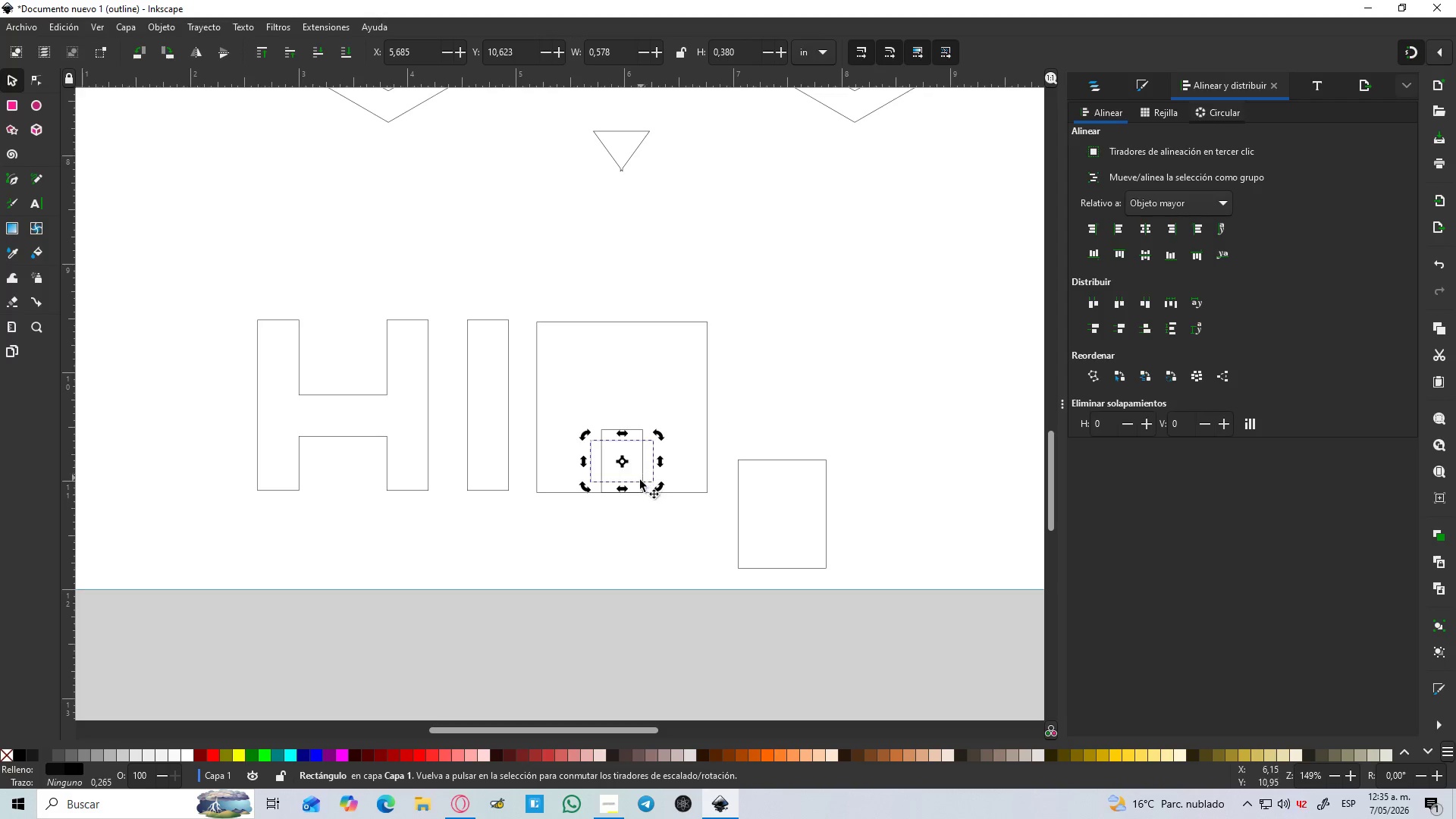 
hold_key(key=ControlLeft, duration=1.05)
 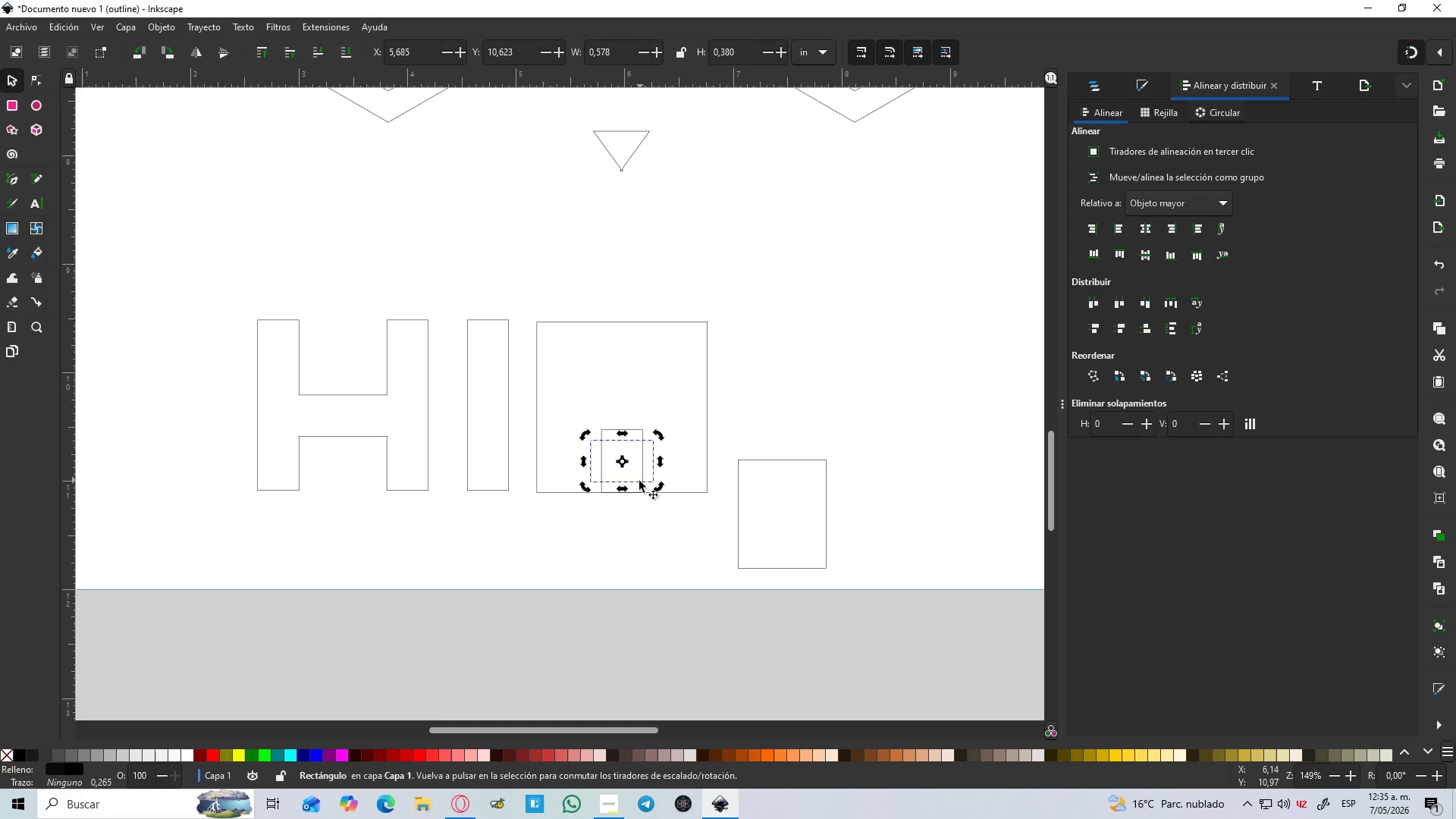 
left_click_drag(start_coordinate=[636, 484], to_coordinate=[636, 493])
 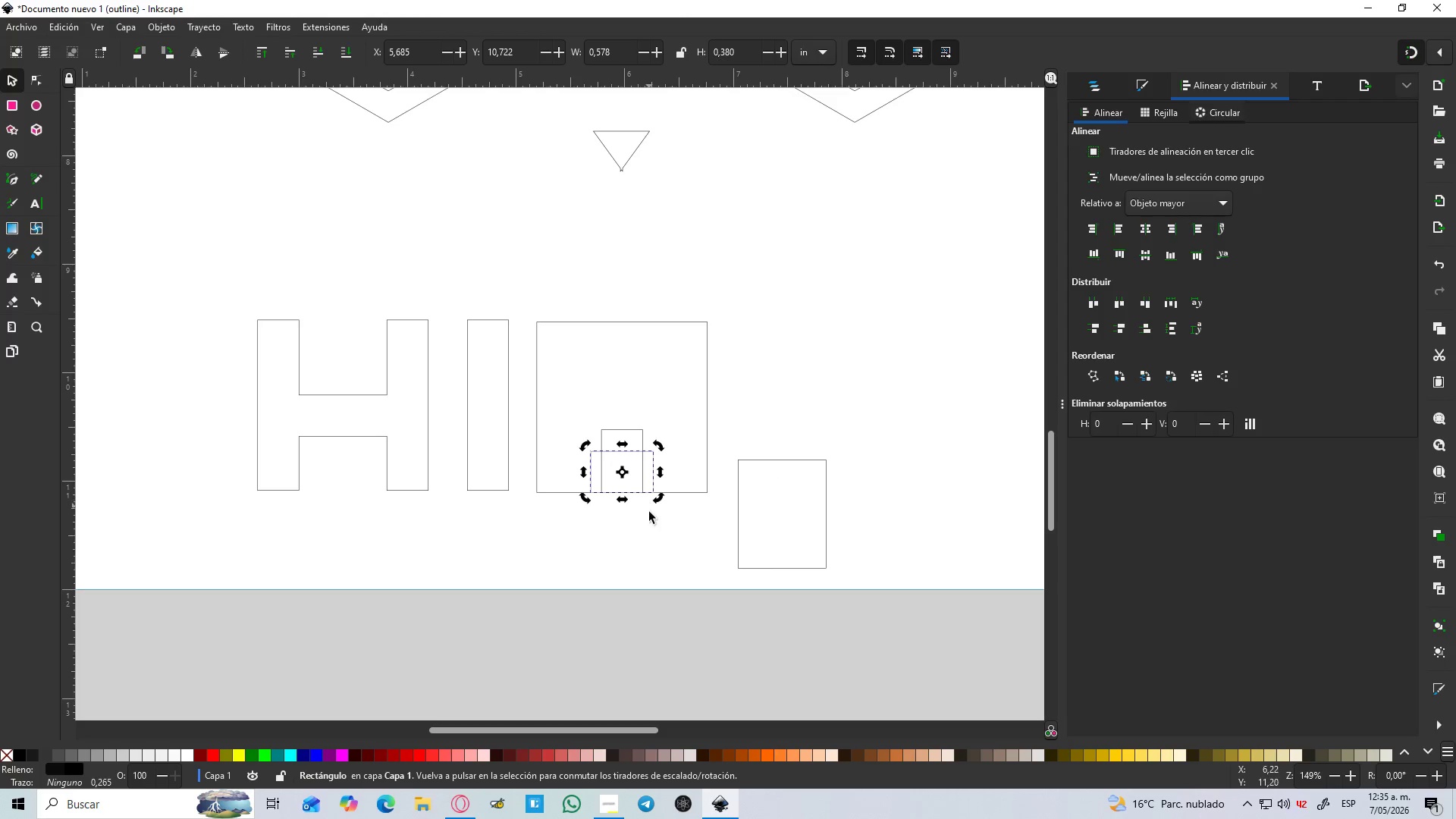 
left_click([649, 517])
 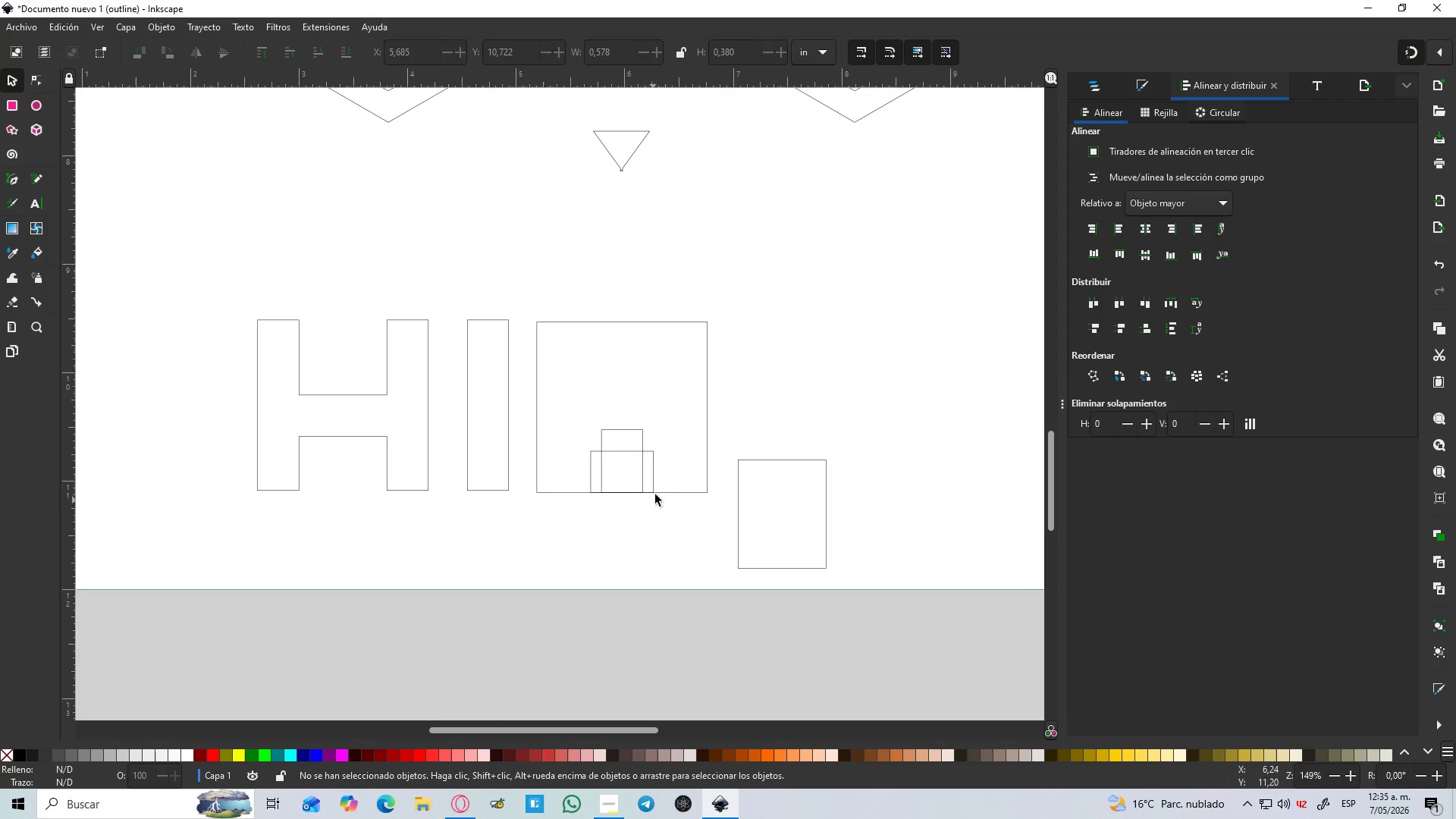 
hold_key(key=ControlLeft, duration=1.5)
scroll: coordinate [675, 446], scroll_direction: up, amount: 1.0
 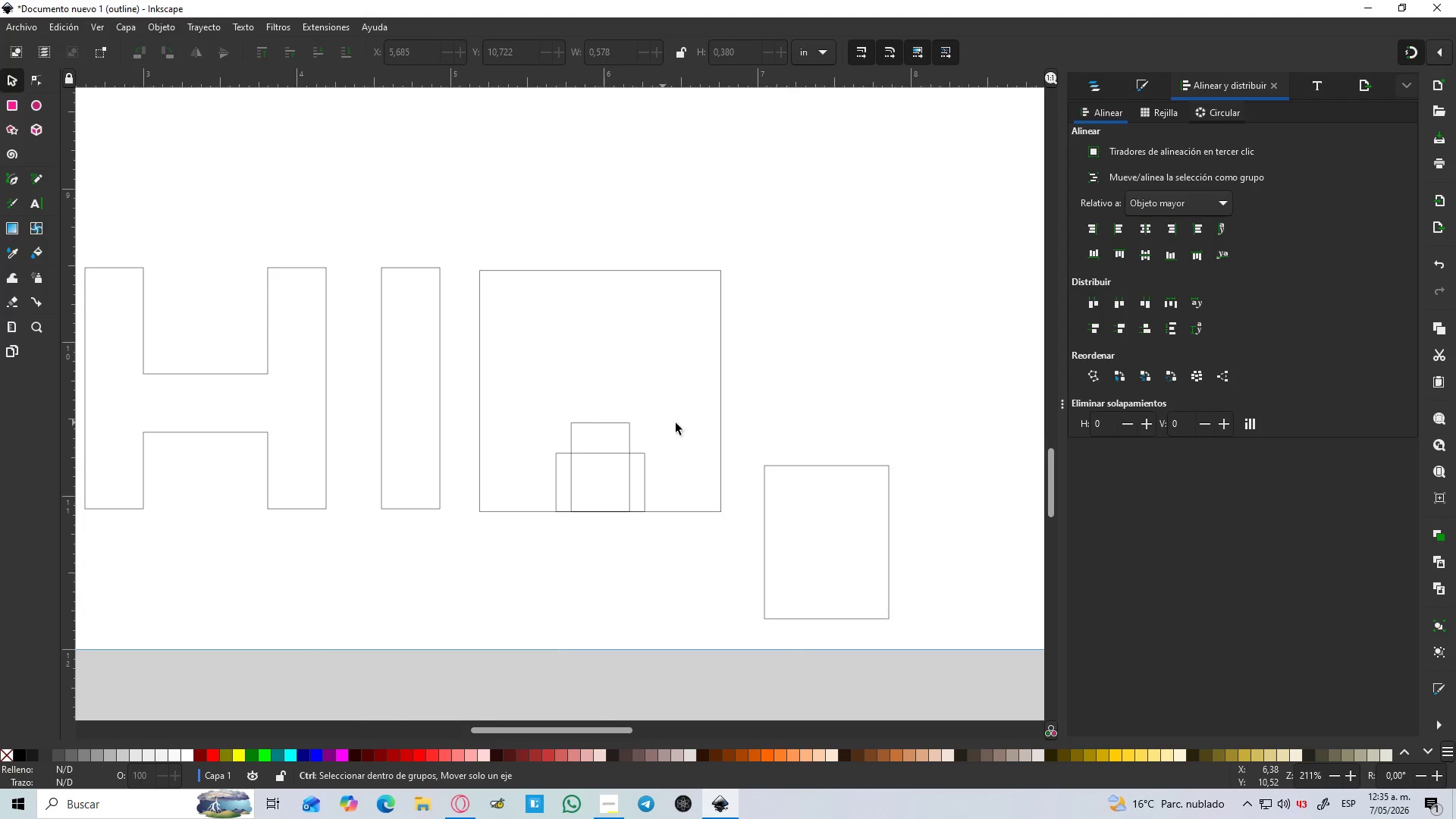 
hold_key(key=ControlLeft, duration=1.14)
 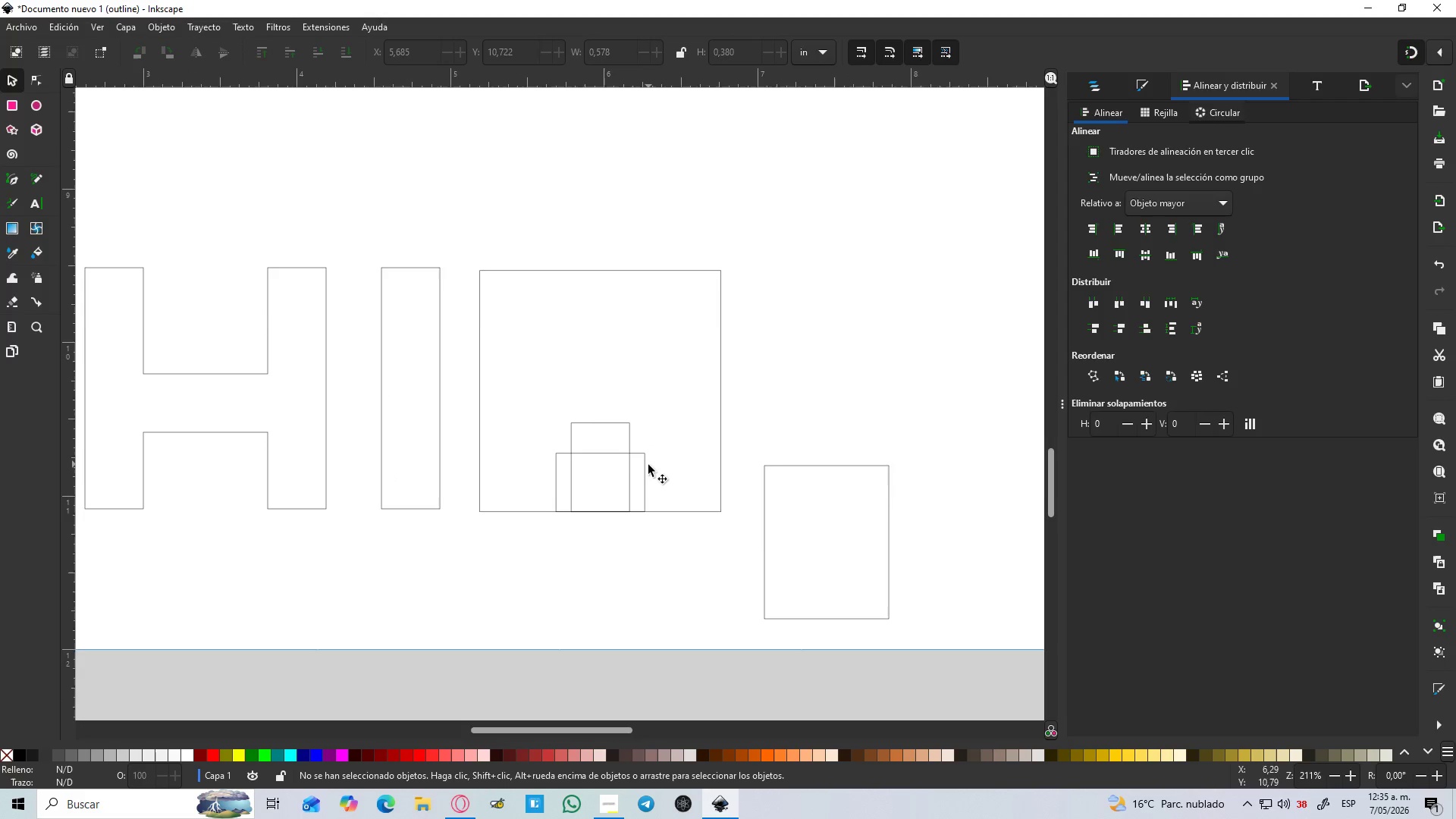 
left_click([645, 469])
 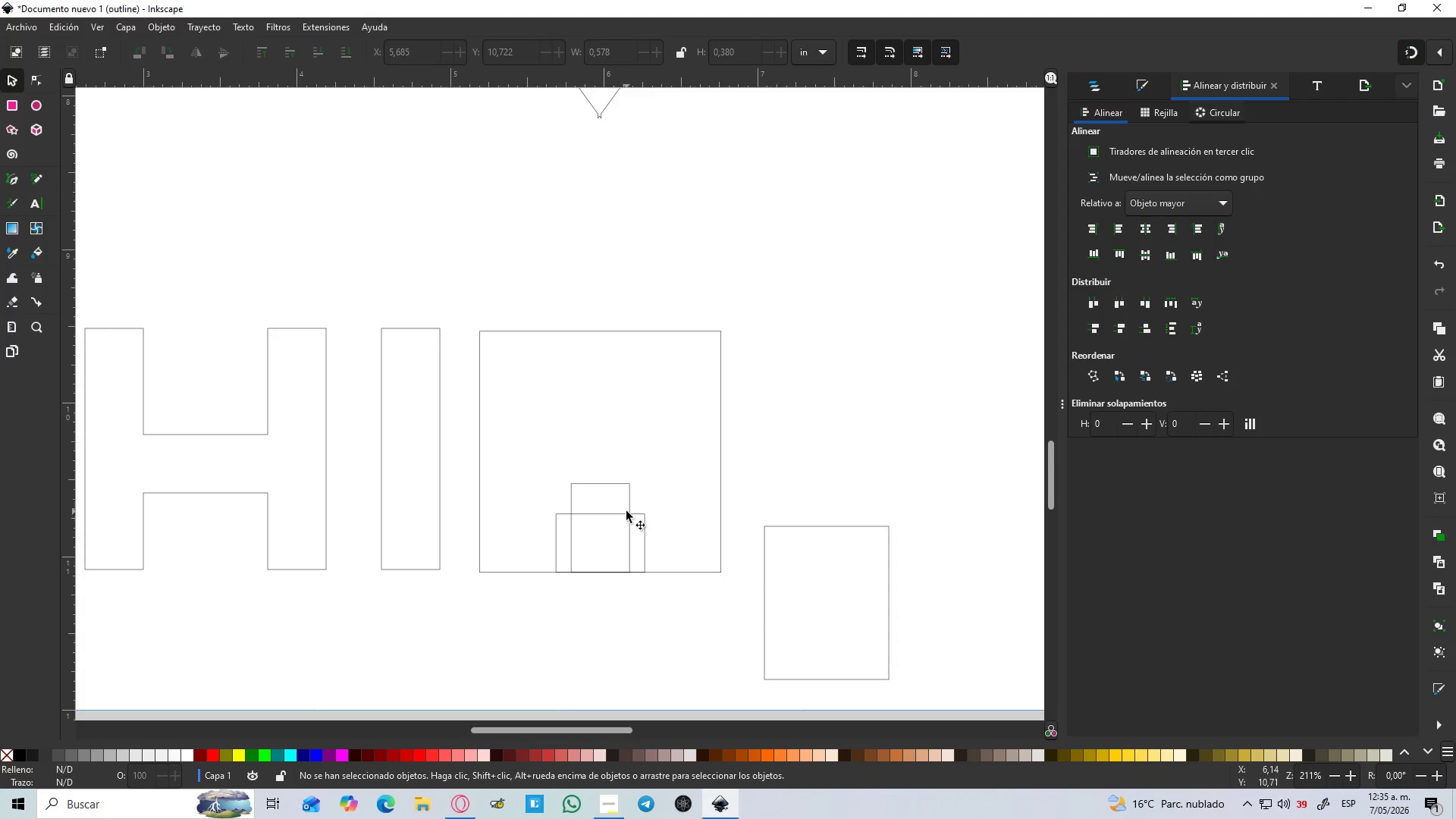 
scroll: coordinate [645, 469], scroll_direction: up, amount: 1.0
 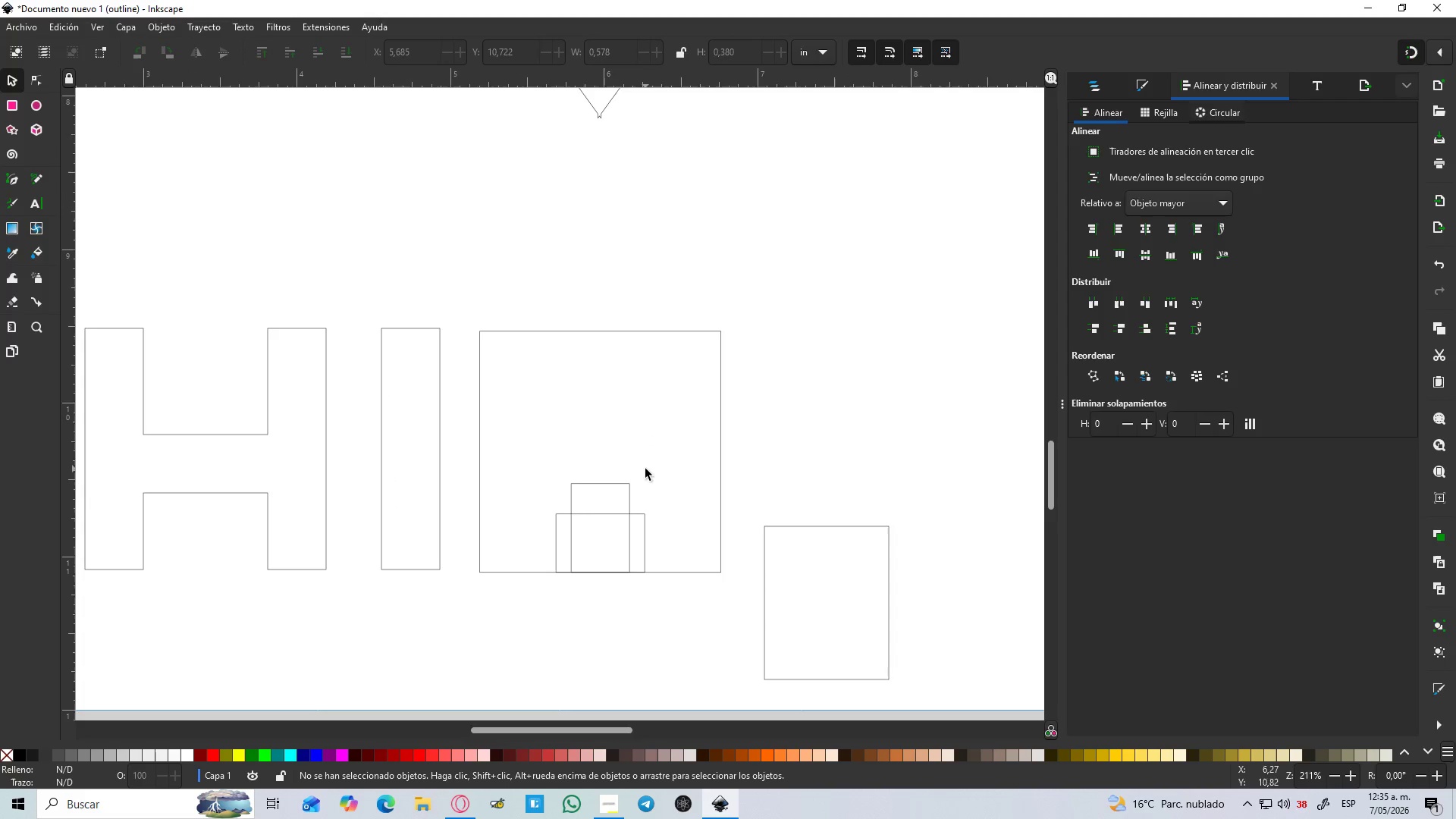 
left_click([627, 508])
 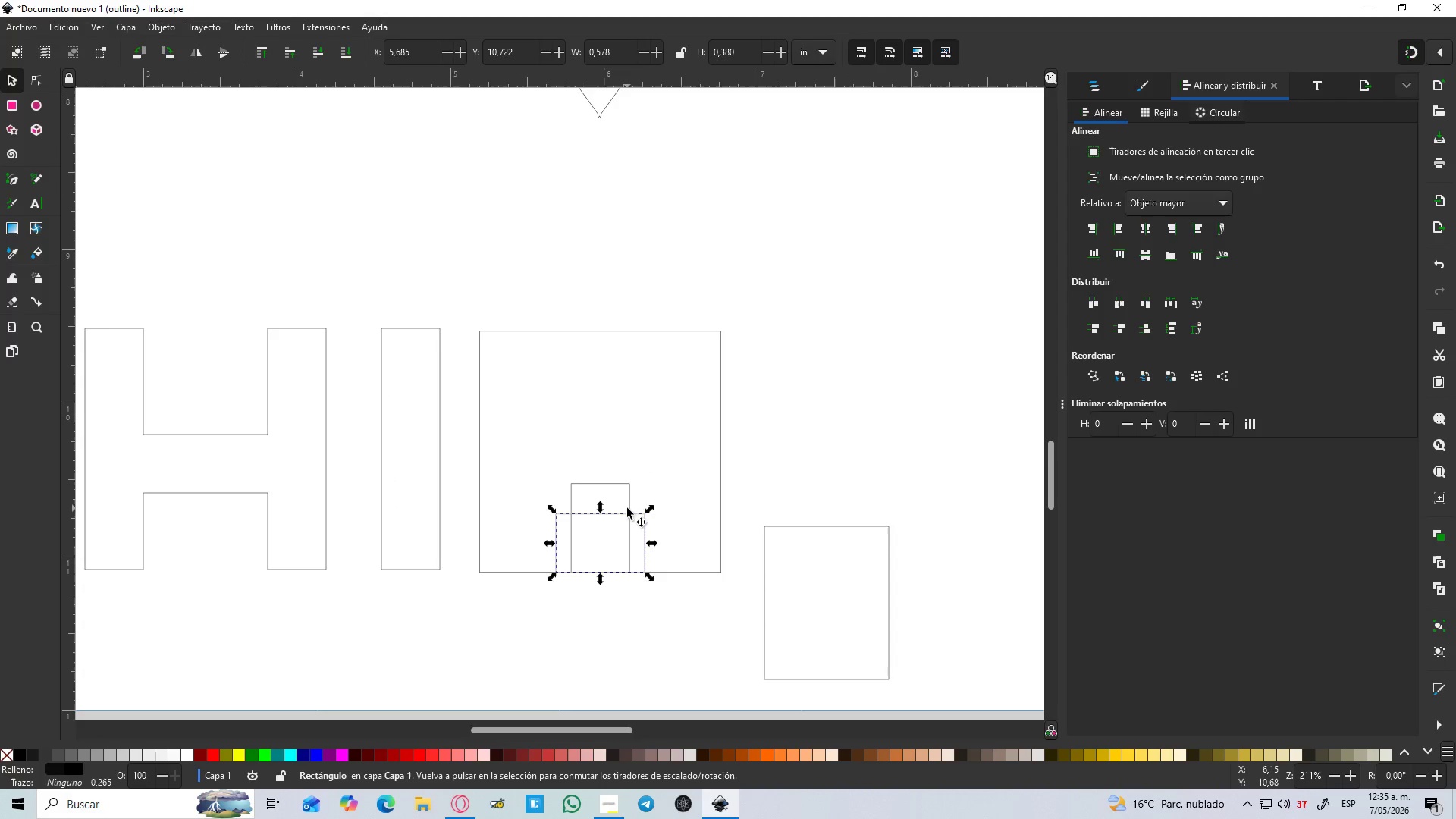 
hold_key(key=ControlLeft, duration=0.42)
 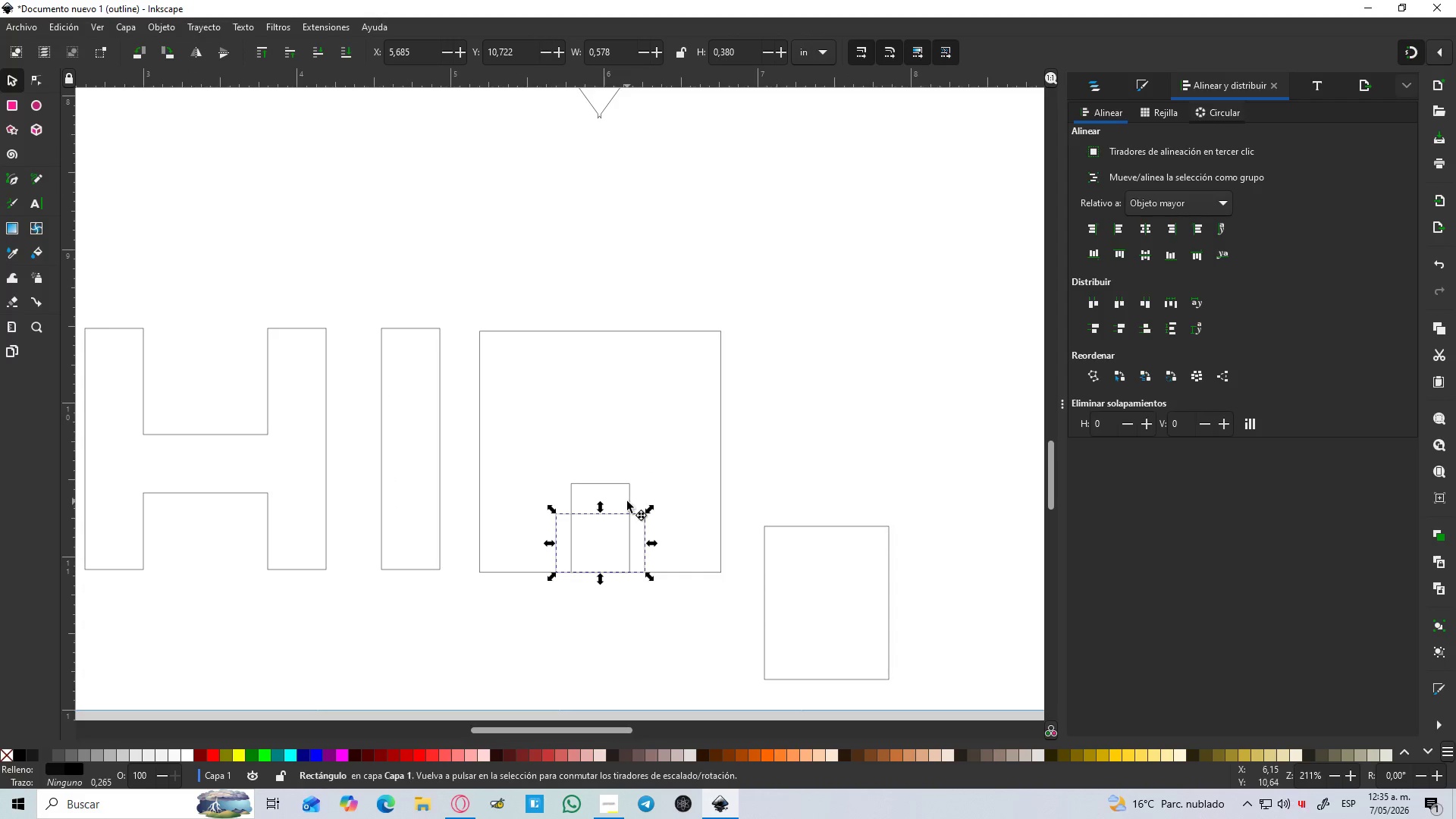 
left_click([627, 501])
 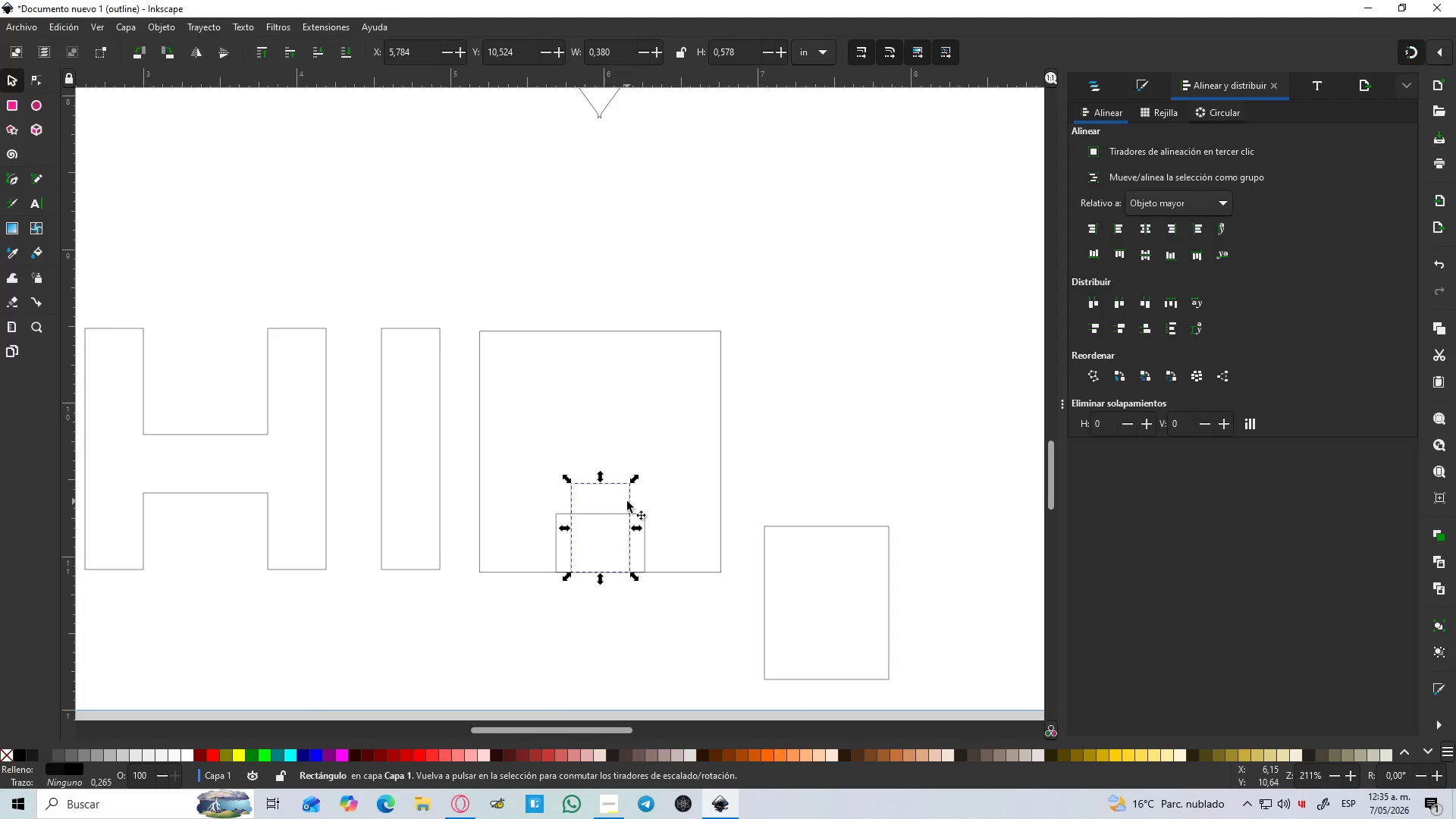 
key(Control+D)
 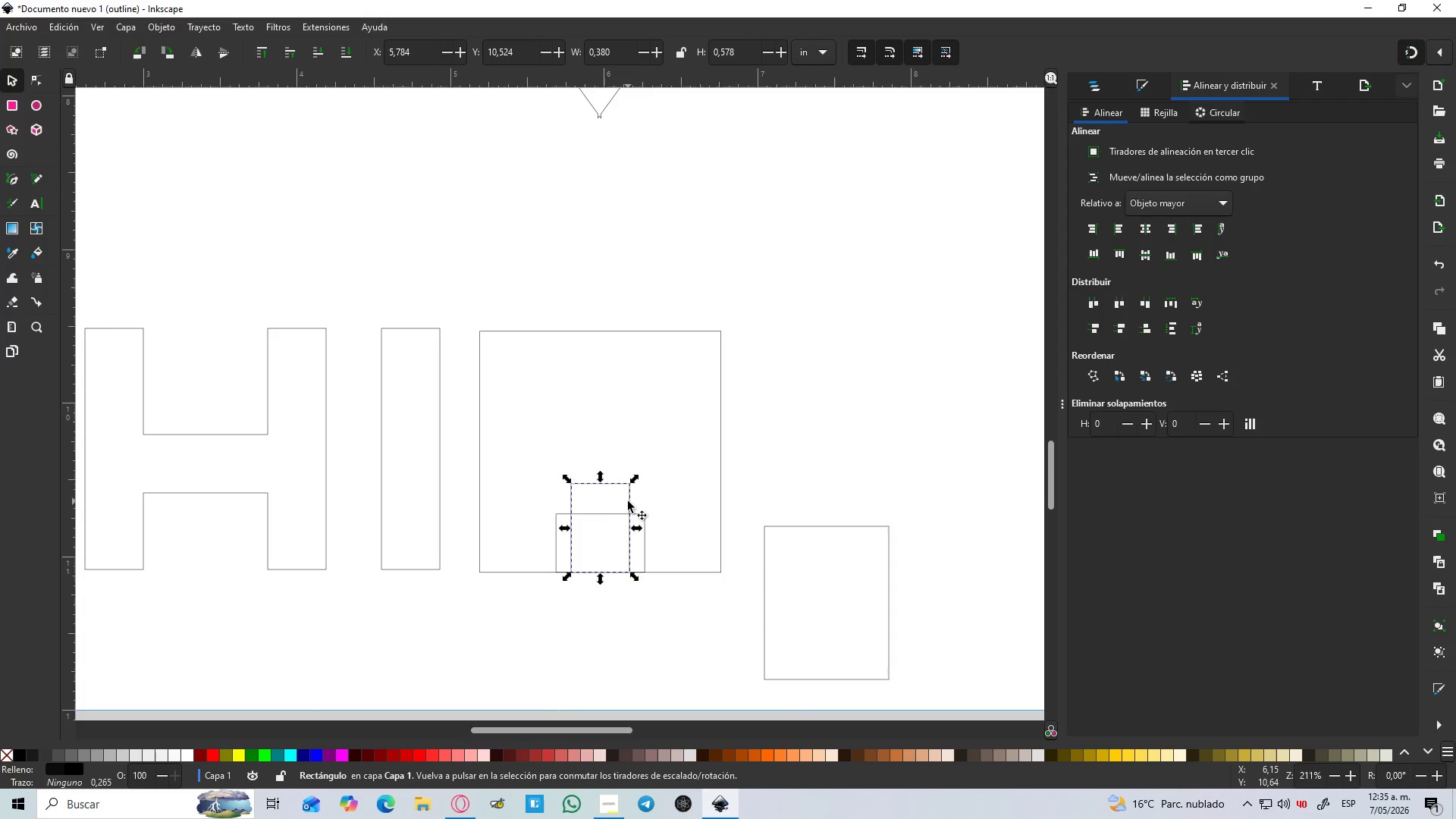 
left_click_drag(start_coordinate=[628, 501], to_coordinate=[720, 246])
 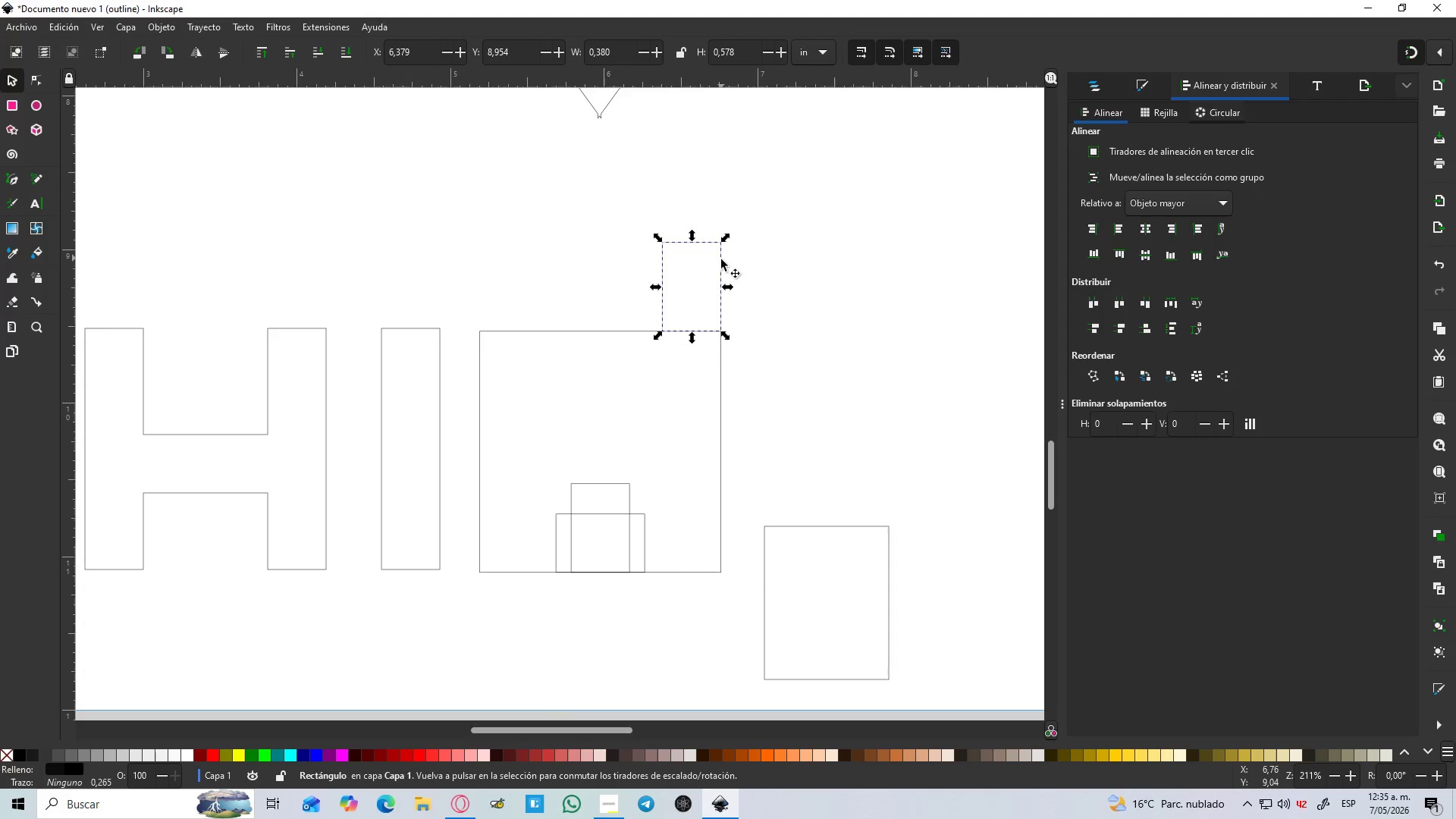 
key(Control+D)
 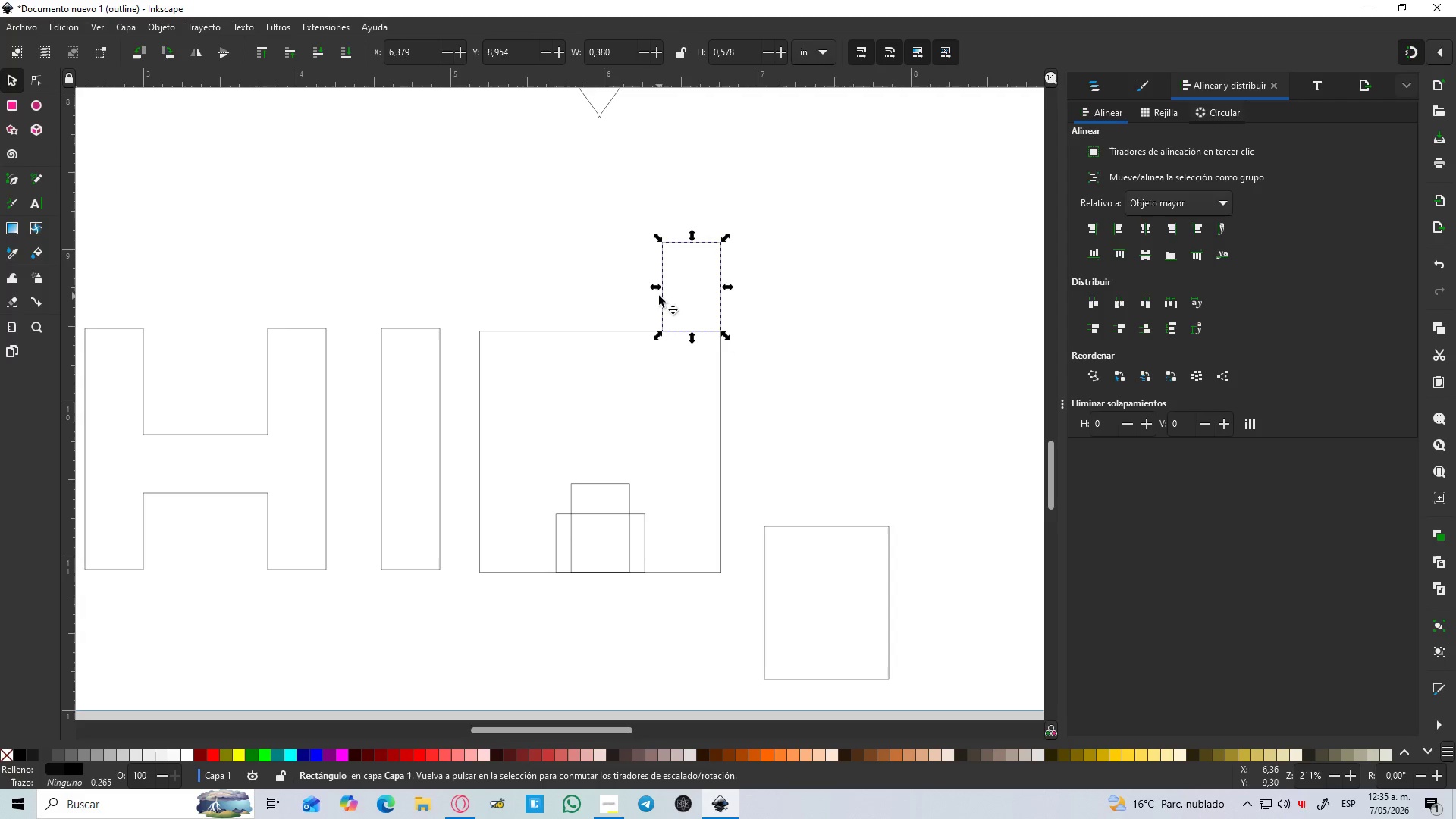 
left_click_drag(start_coordinate=[661, 298], to_coordinate=[475, 306])
 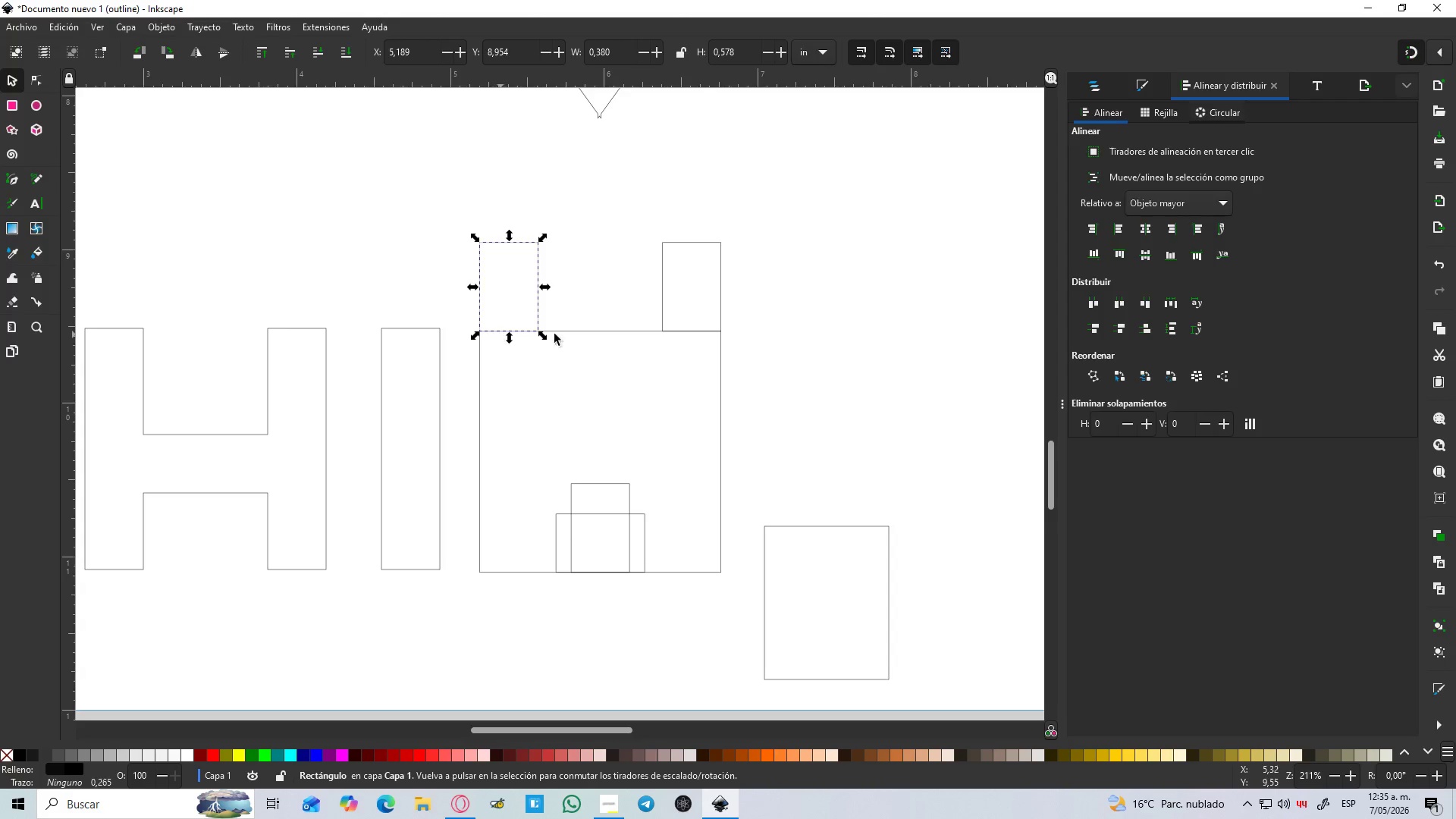 
hold_key(key=ControlLeft, duration=0.95)
 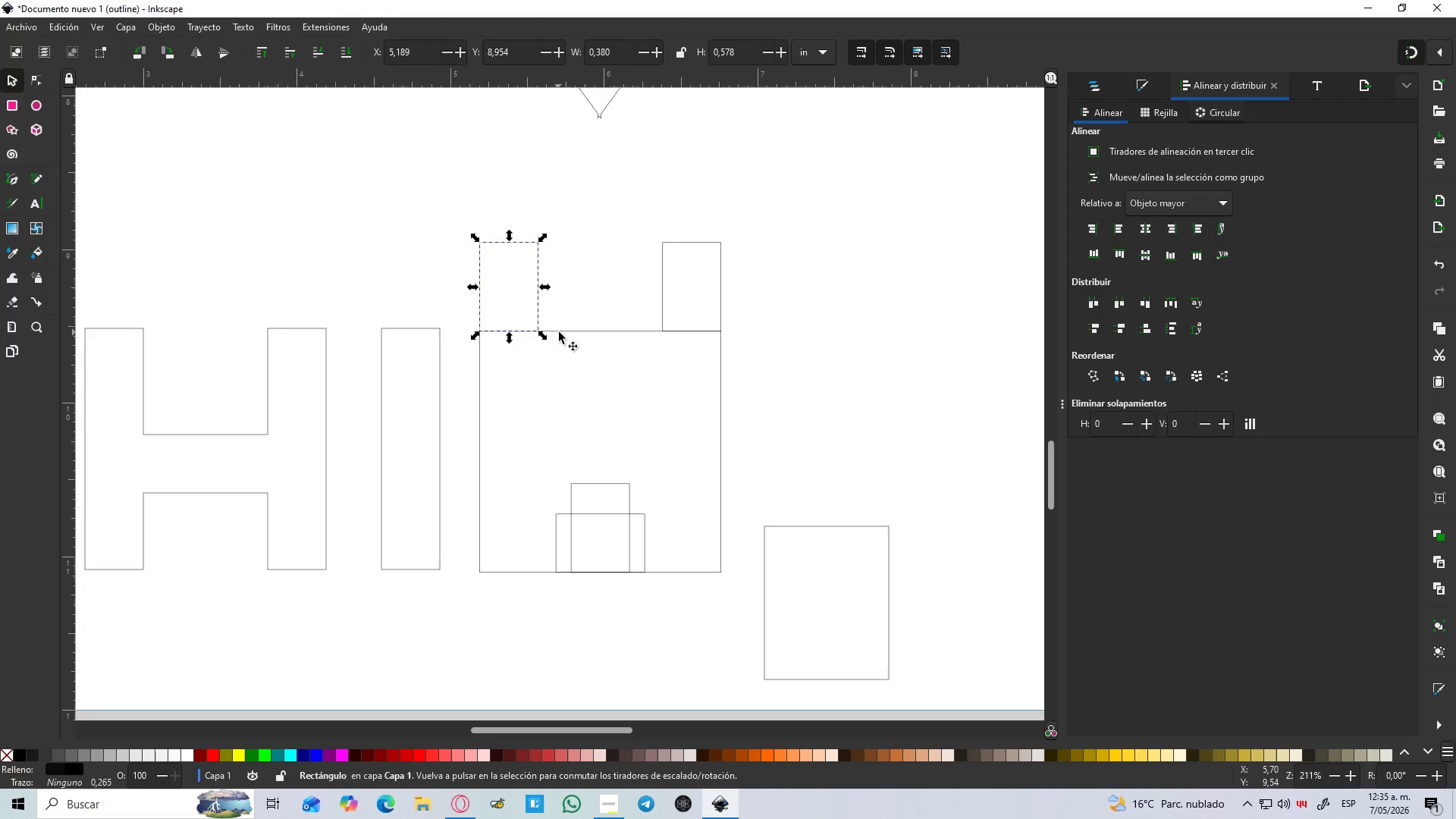 
key(B)
 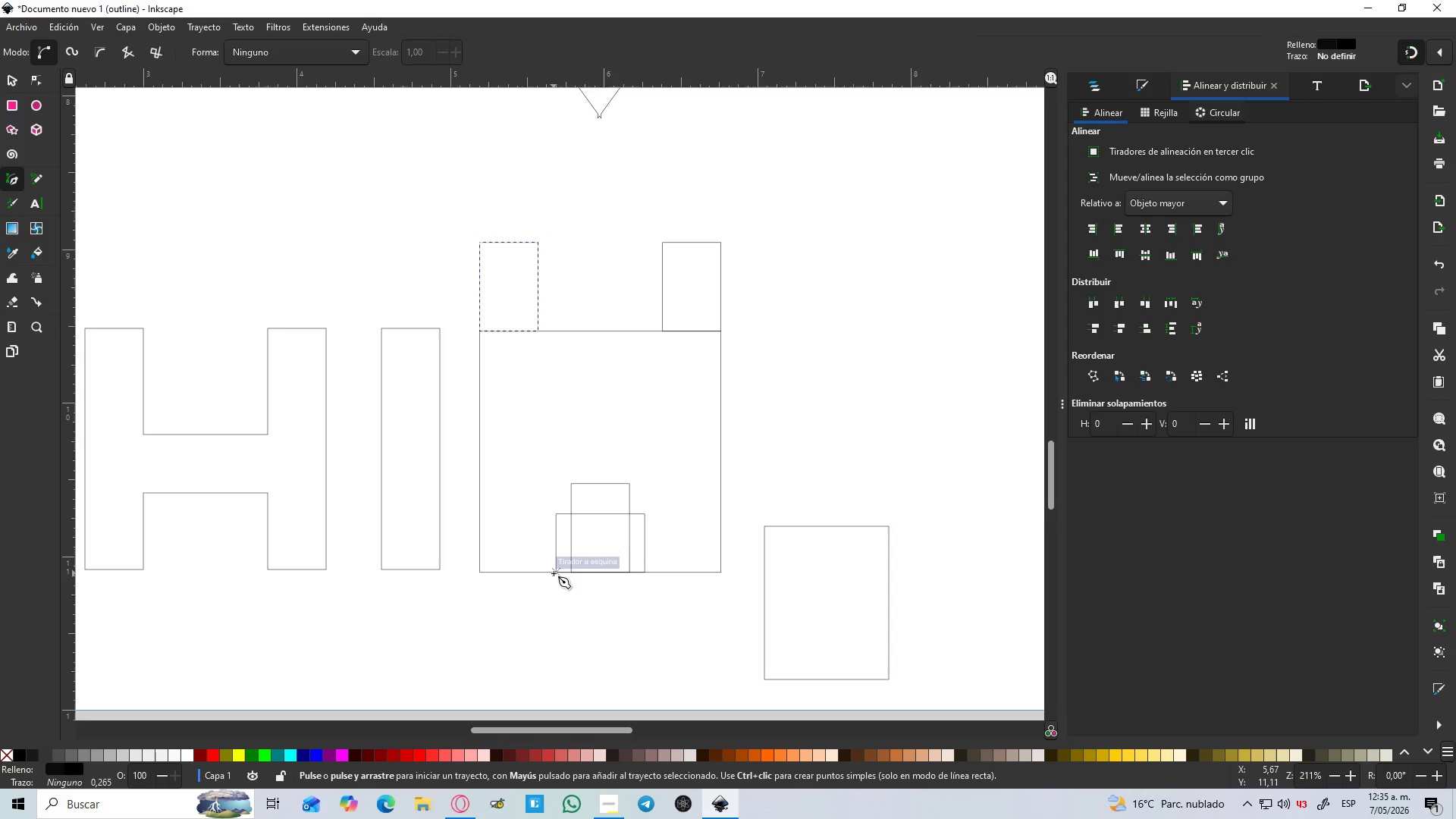 
left_click([554, 573])
 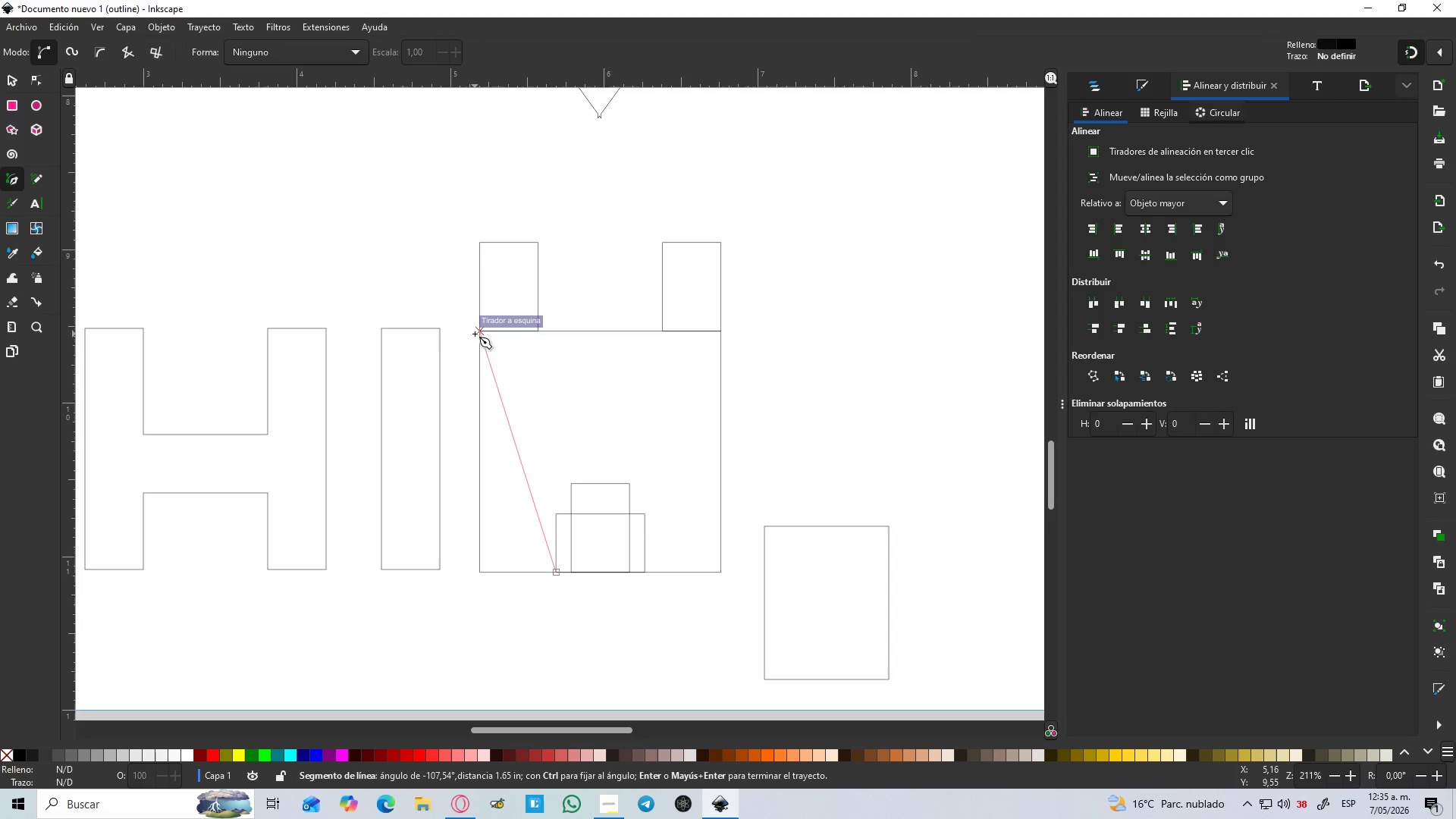 
mouse_move([538, 331])
 